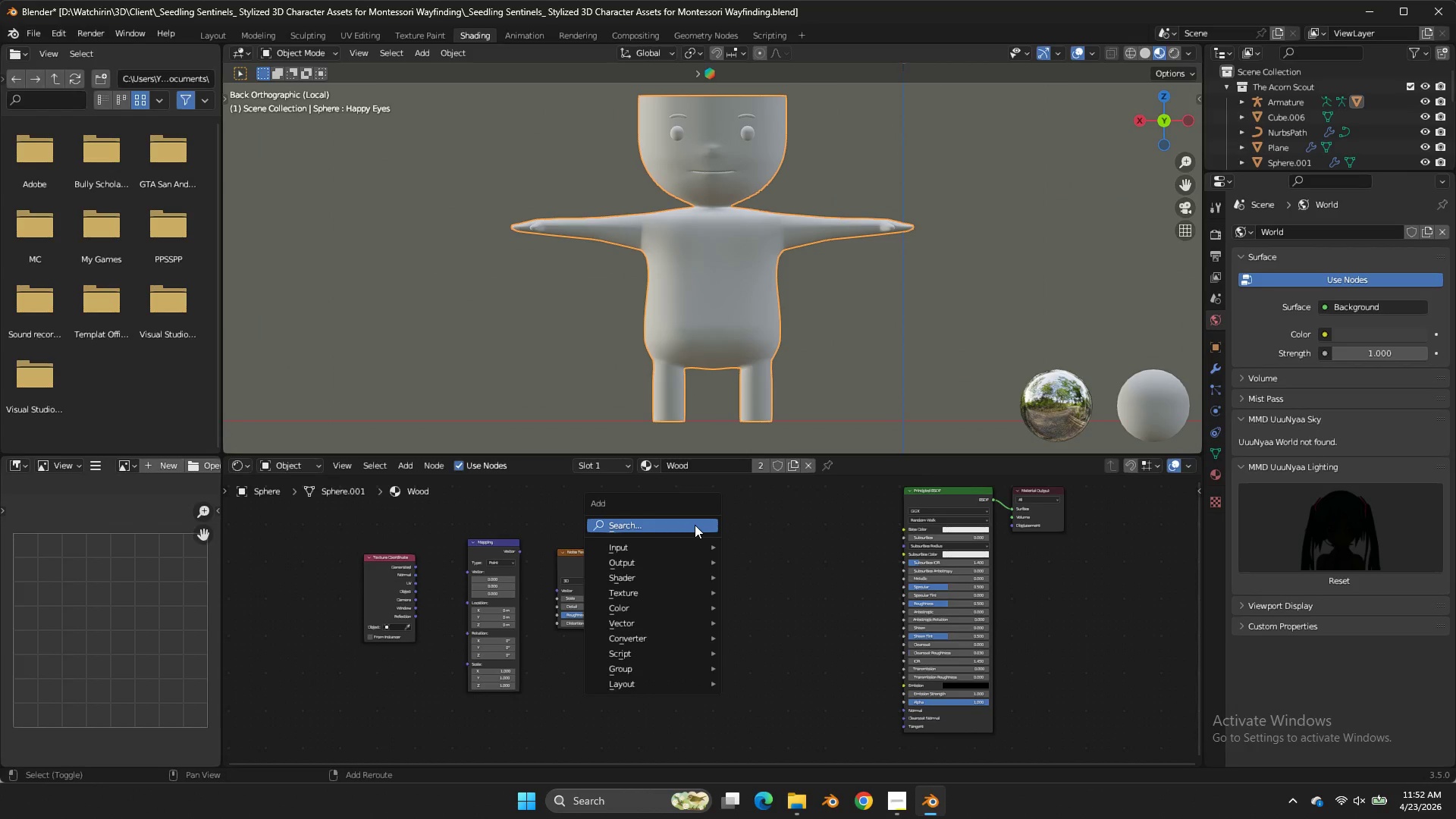 
key(Shift+A)
 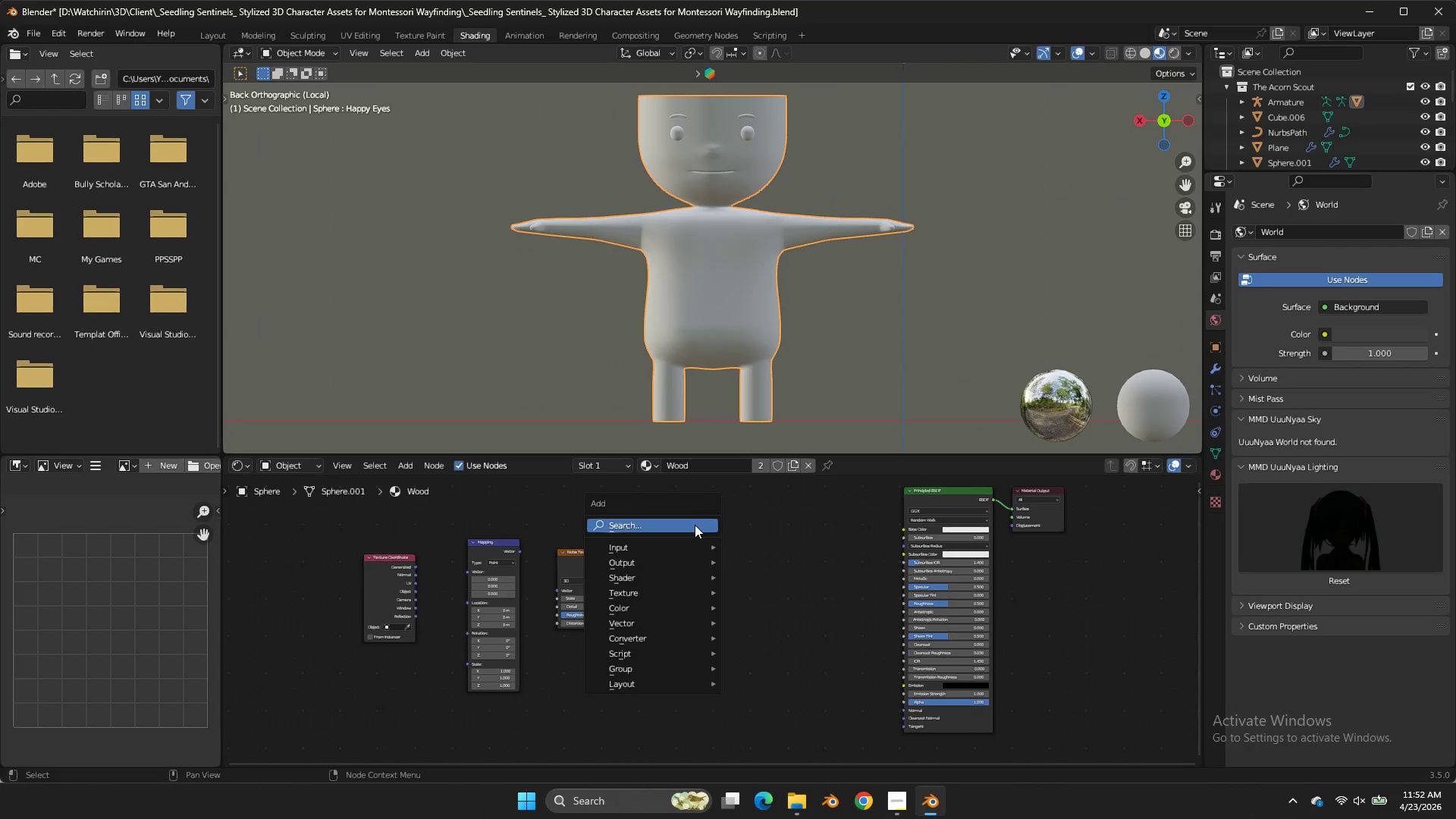 
left_click([695, 525])
 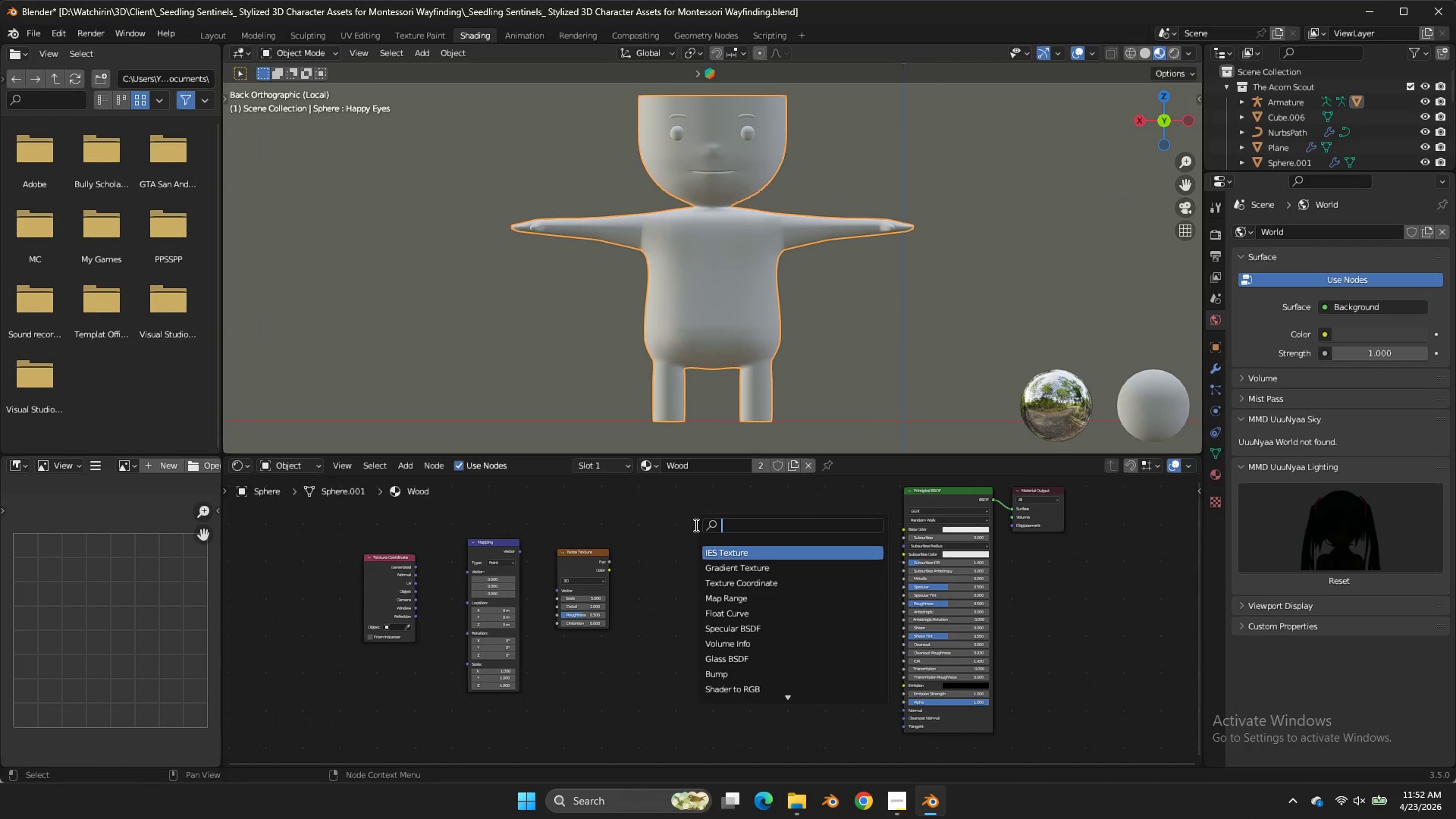 
type(color)
 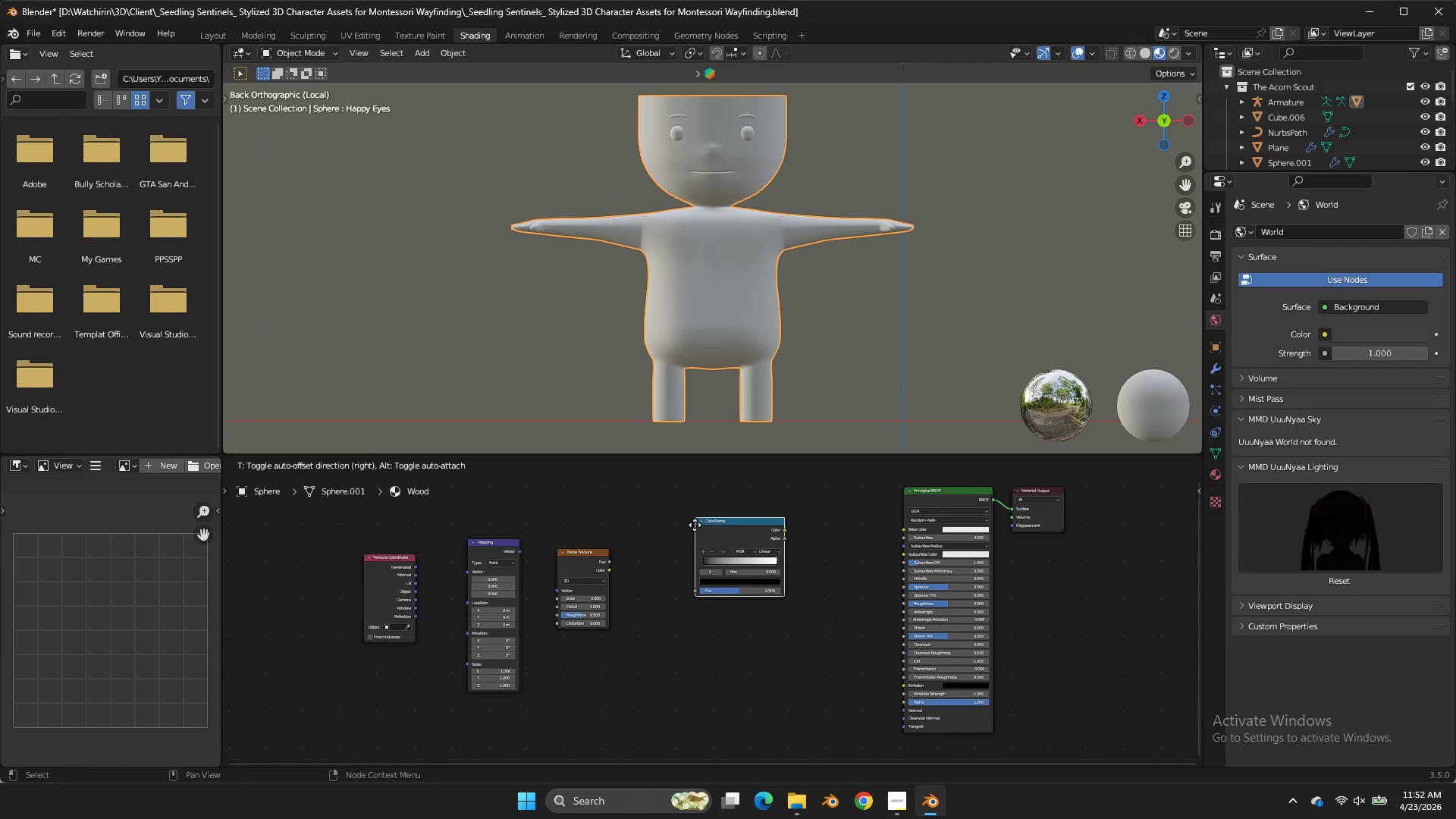 
key(Enter)
 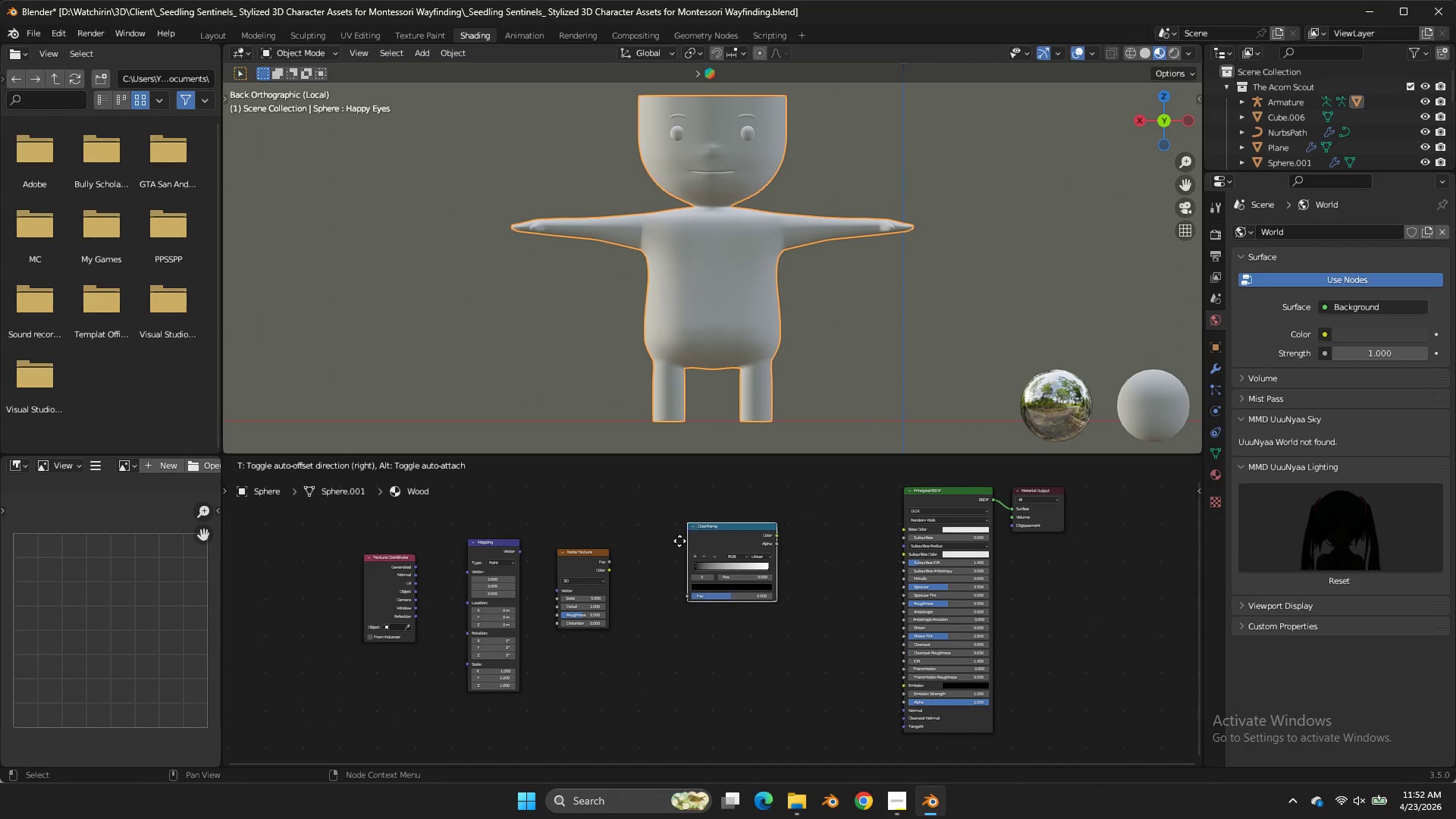 
left_click([664, 554])
 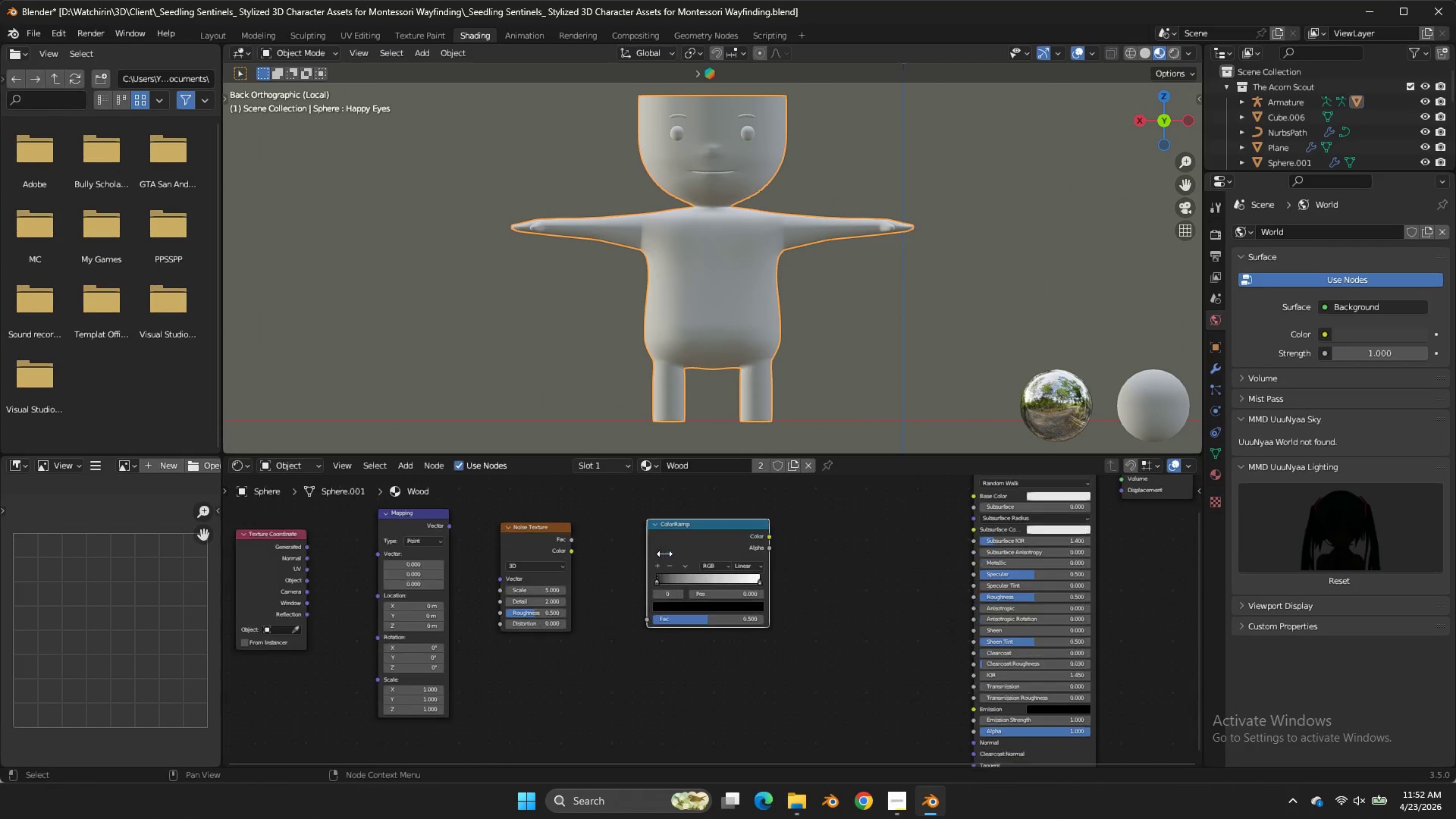 
scroll: coordinate [664, 554], scroll_direction: up, amount: 4.0
 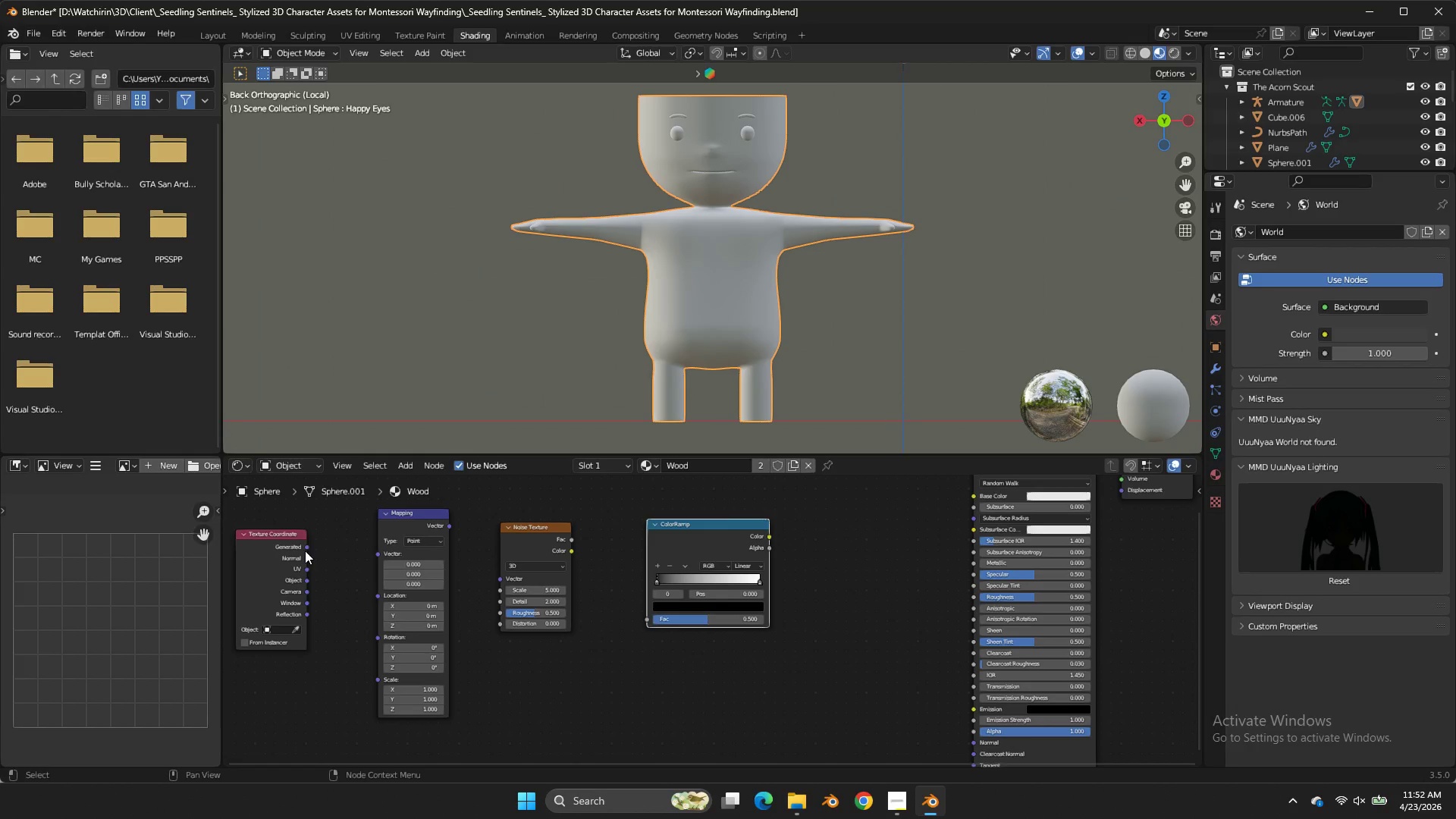 
left_click_drag(start_coordinate=[305, 549], to_coordinate=[380, 558])
 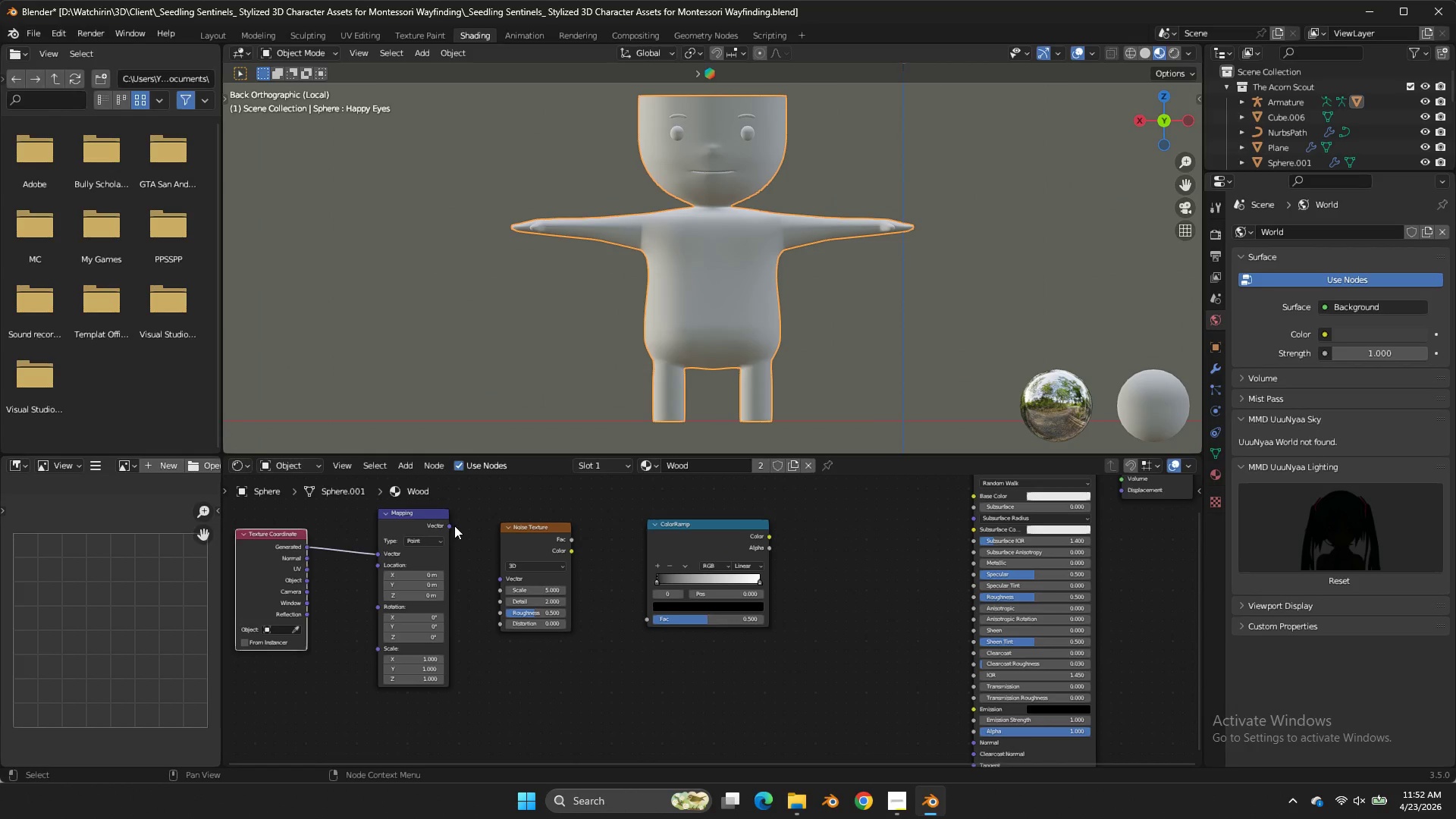 
left_click_drag(start_coordinate=[450, 525], to_coordinate=[500, 580])
 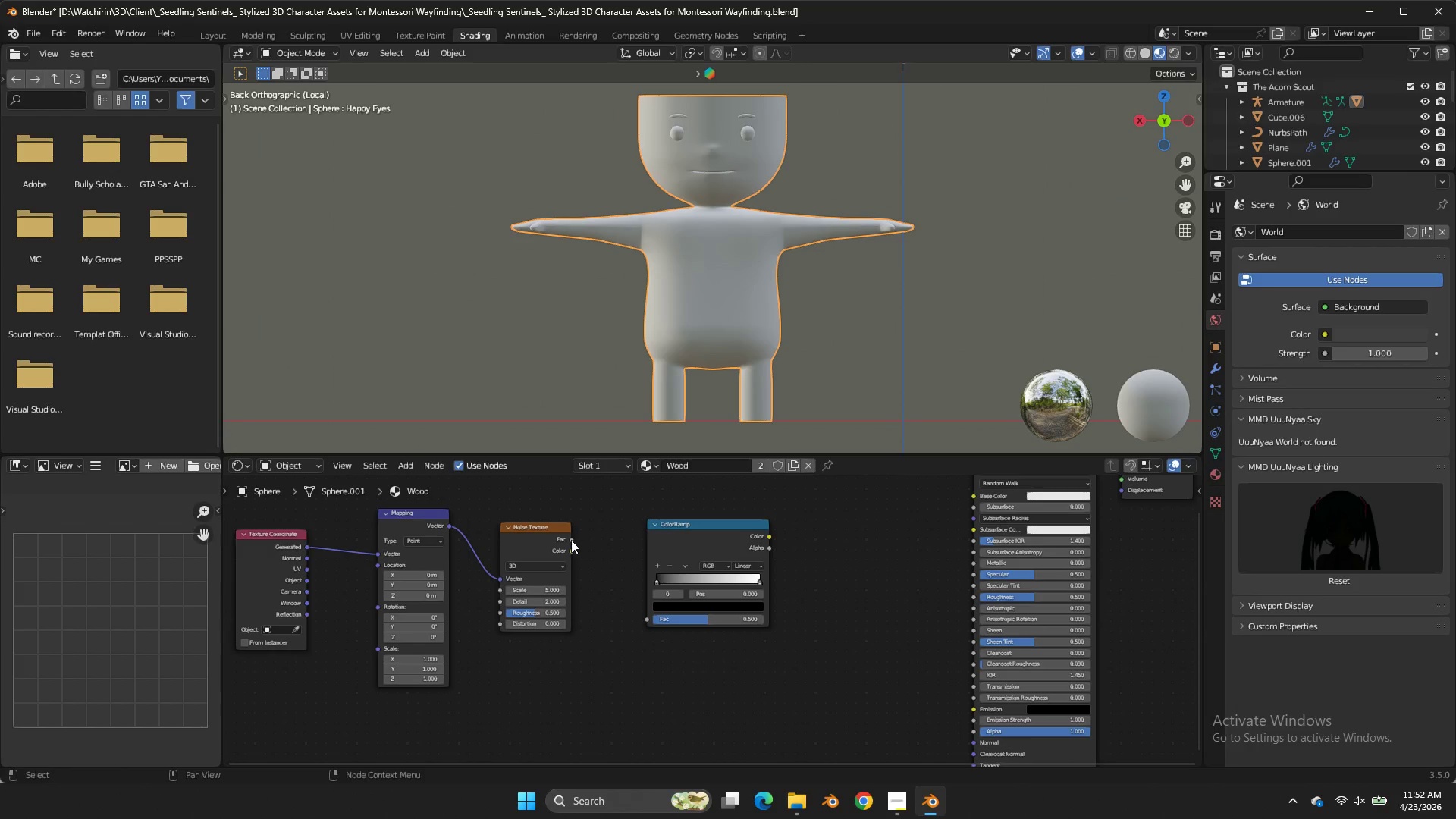 
left_click([570, 540])
 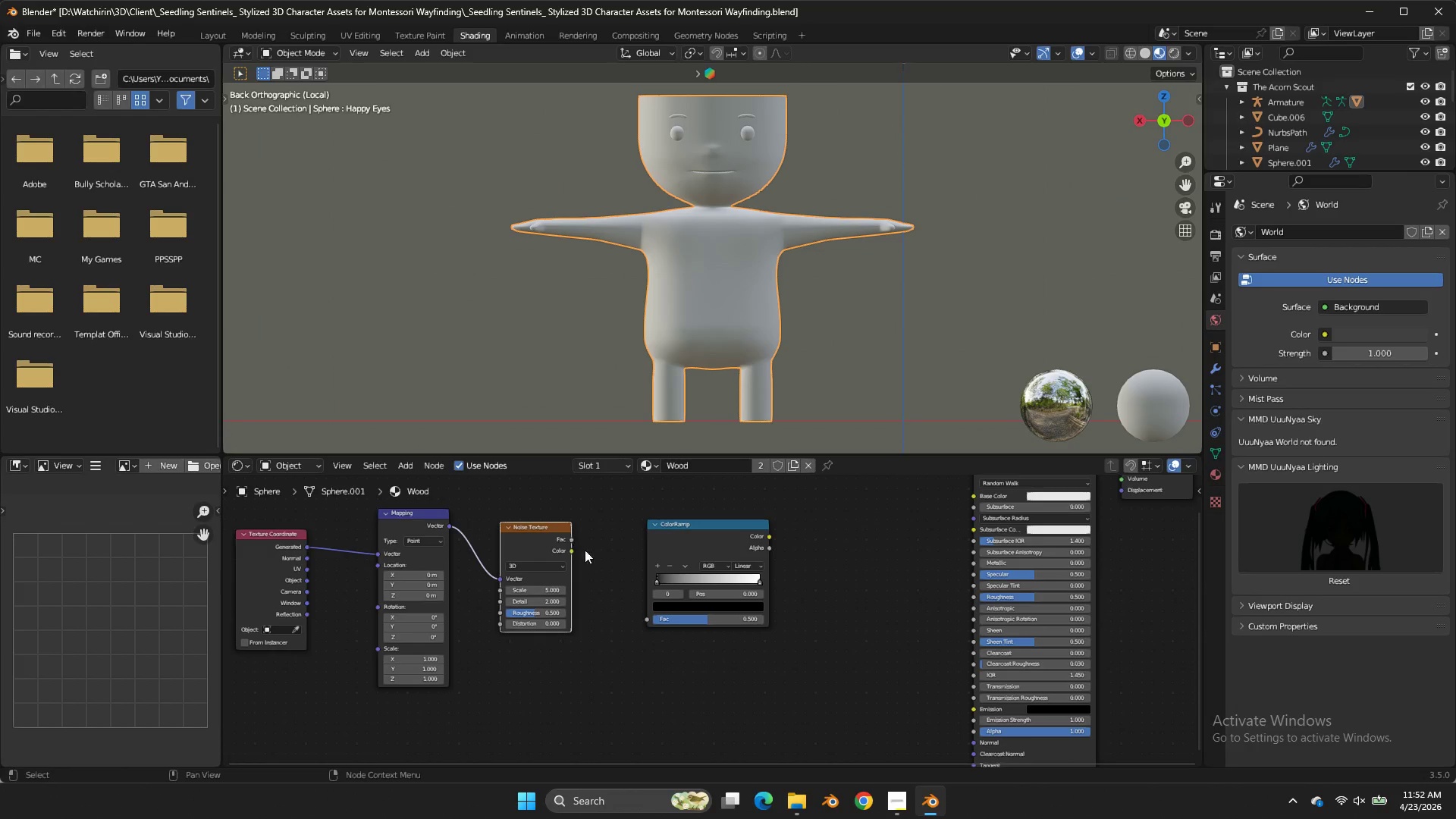 
left_click_drag(start_coordinate=[570, 540], to_coordinate=[644, 617])
 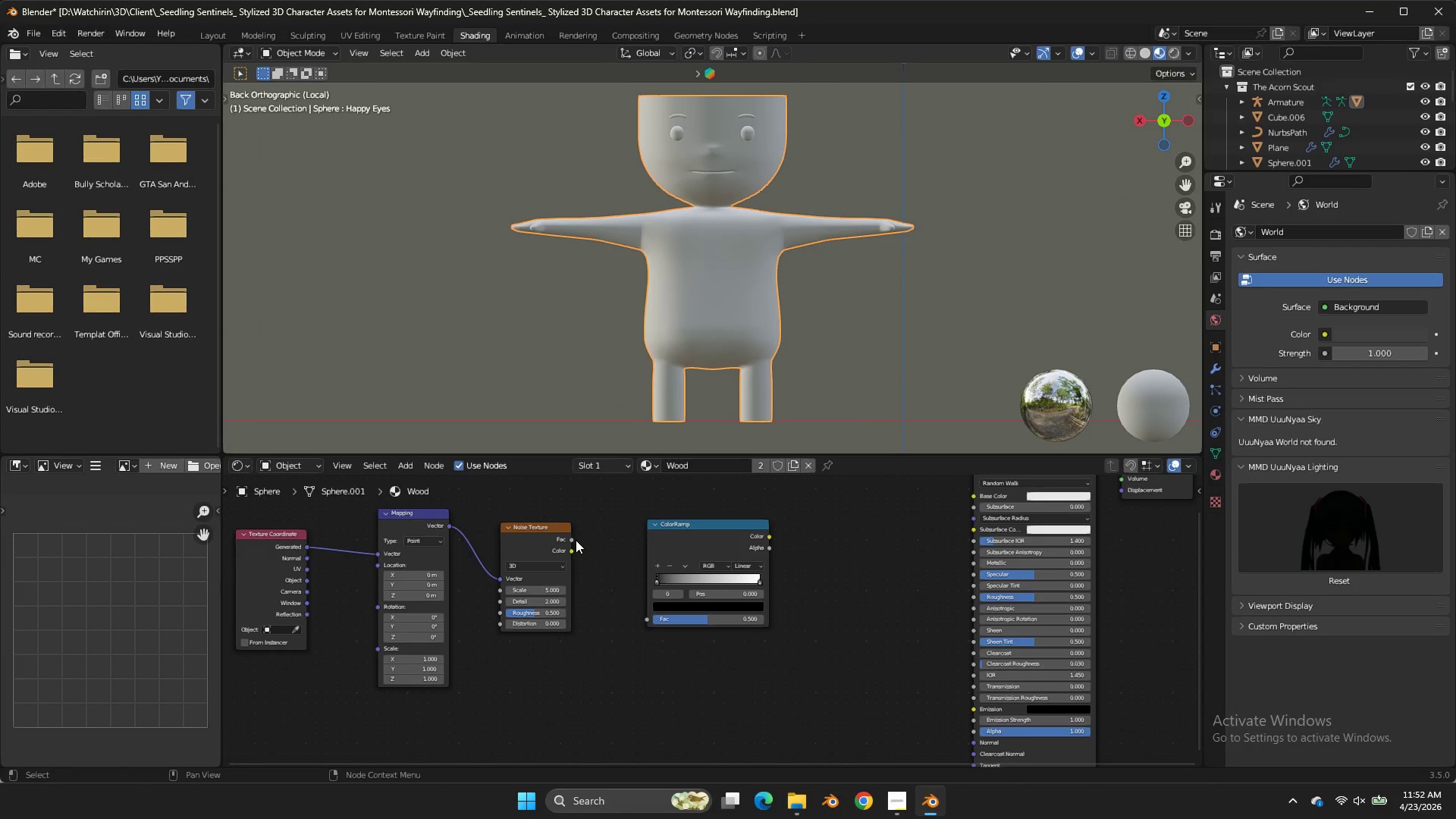 
left_click_drag(start_coordinate=[575, 540], to_coordinate=[651, 618])
 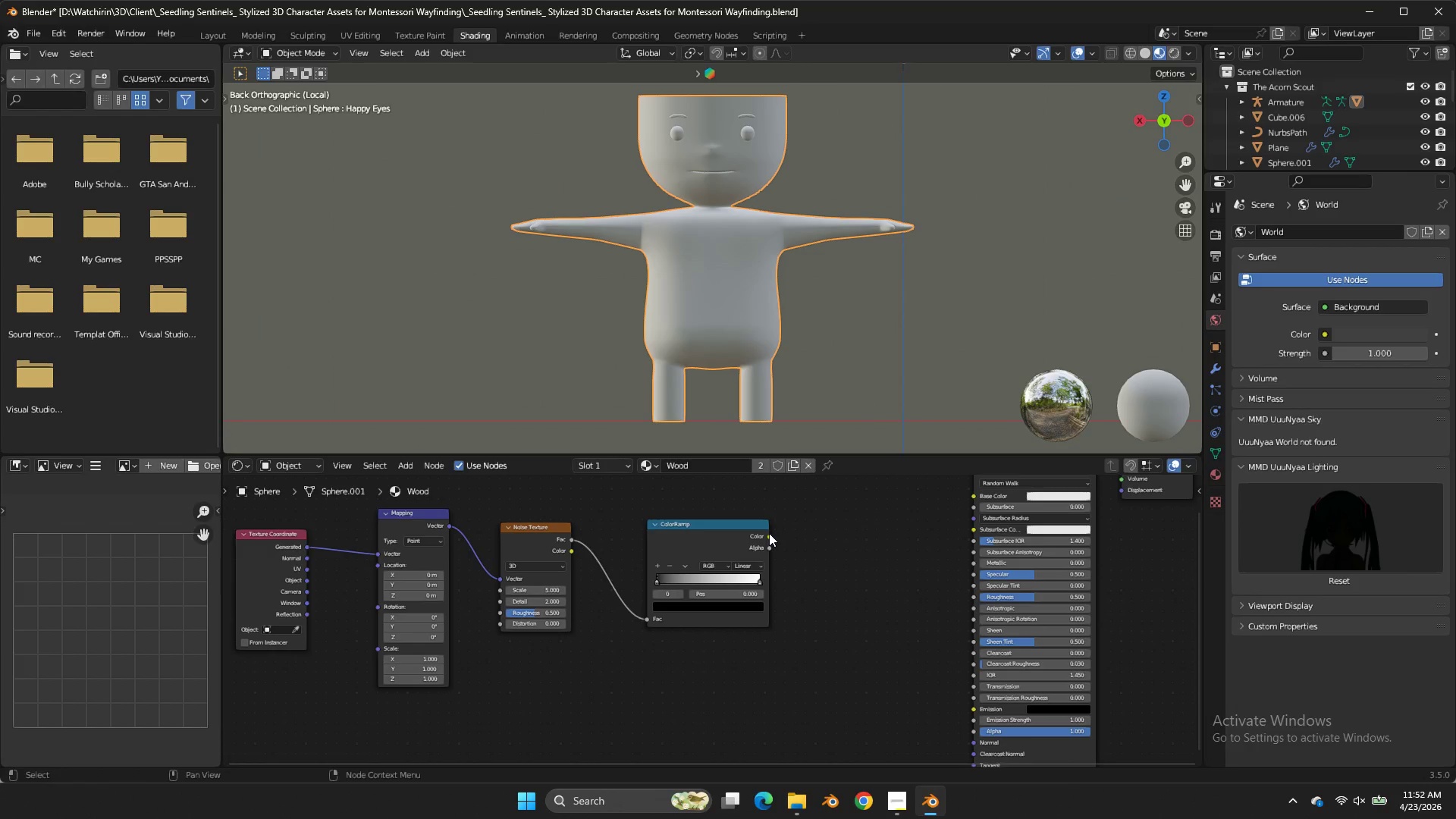 
left_click_drag(start_coordinate=[767, 533], to_coordinate=[971, 507])
 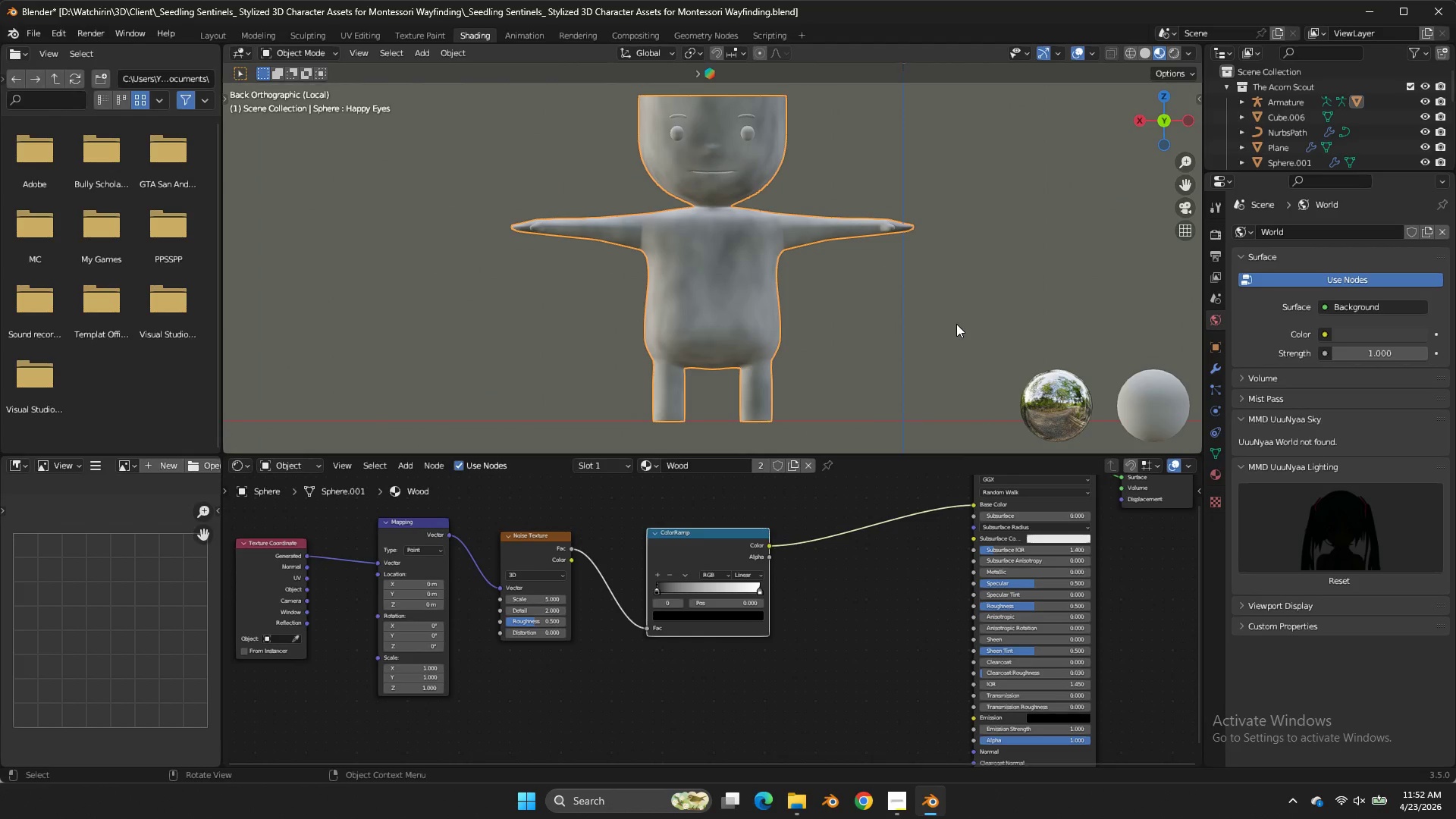 
scroll: coordinate [555, 711], scroll_direction: up, amount: 6.0
 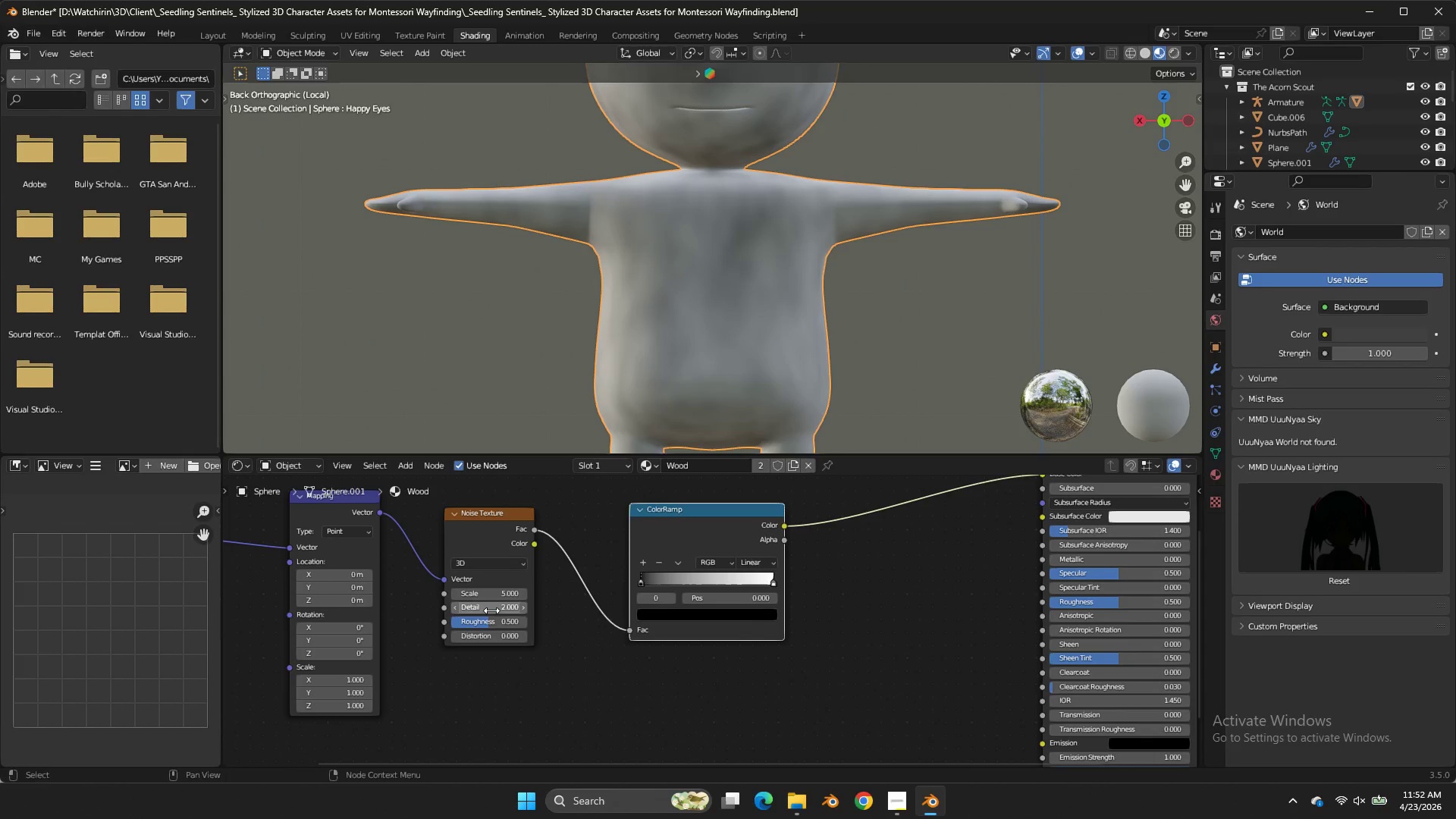 
left_click_drag(start_coordinate=[491, 610], to_coordinate=[720, 421])
 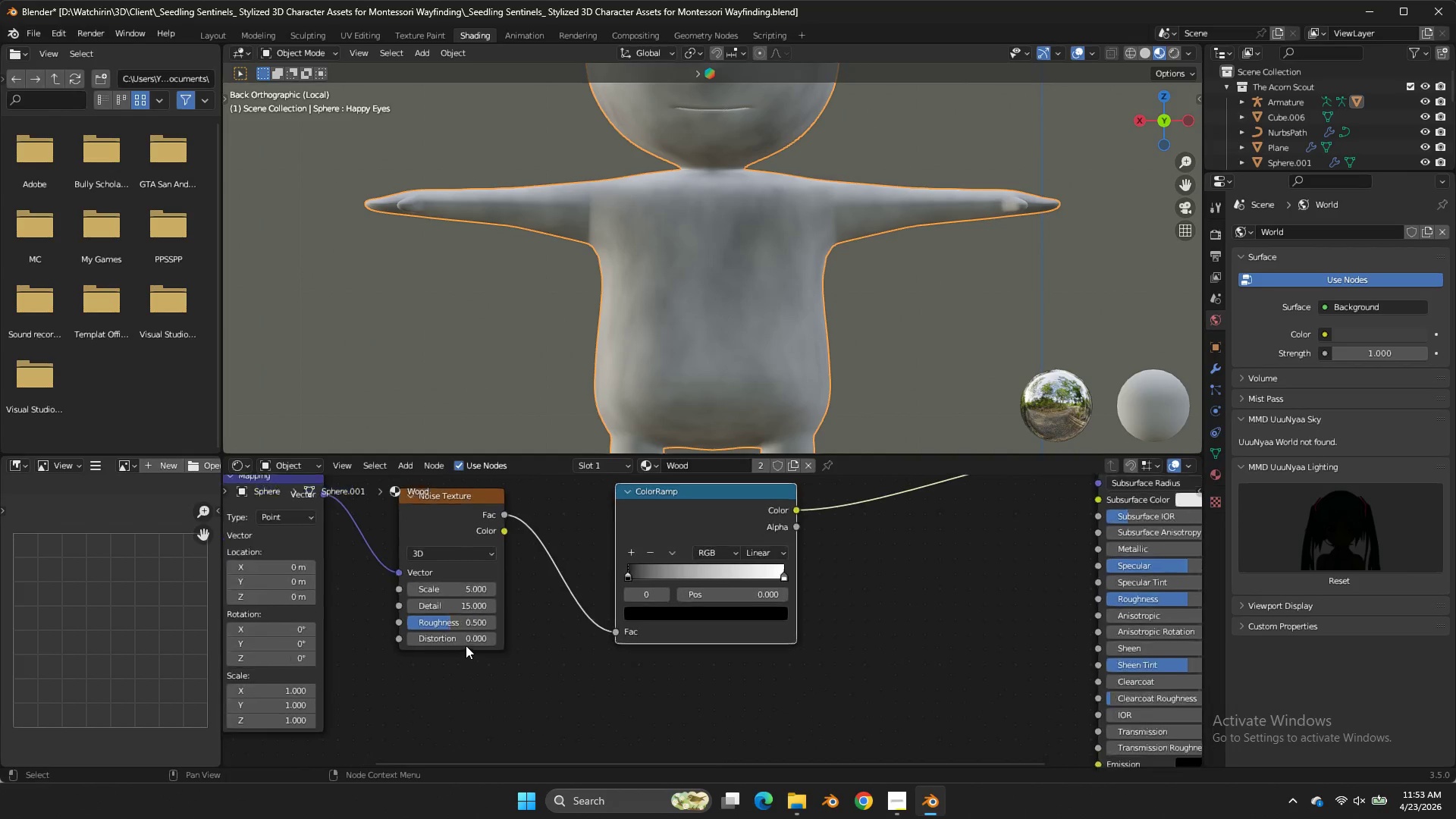 
scroll: coordinate [466, 645], scroll_direction: up, amount: 3.0
 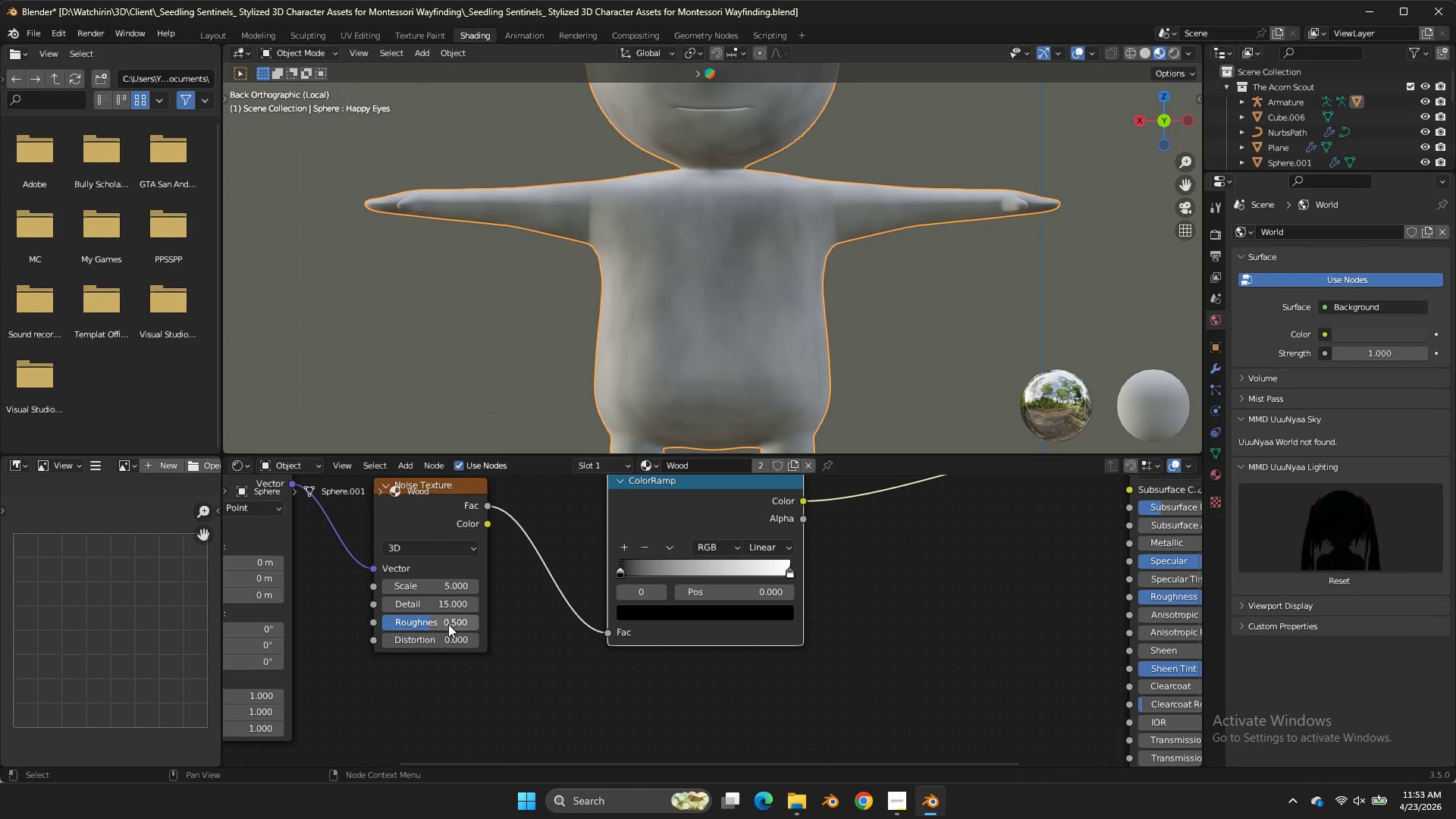 
left_click([448, 624])
 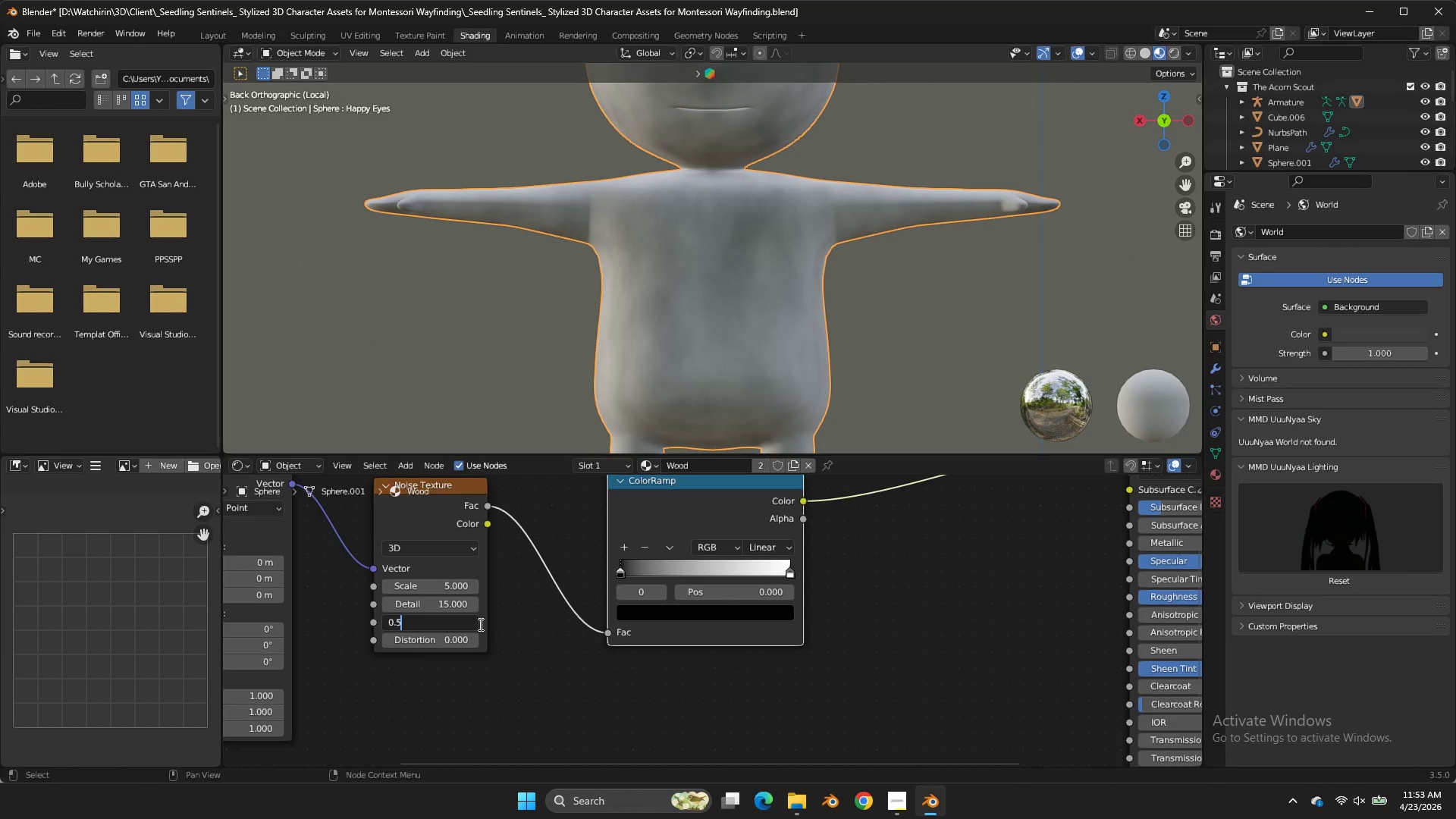 
left_click_drag(start_coordinate=[448, 624], to_coordinate=[523, 622])
 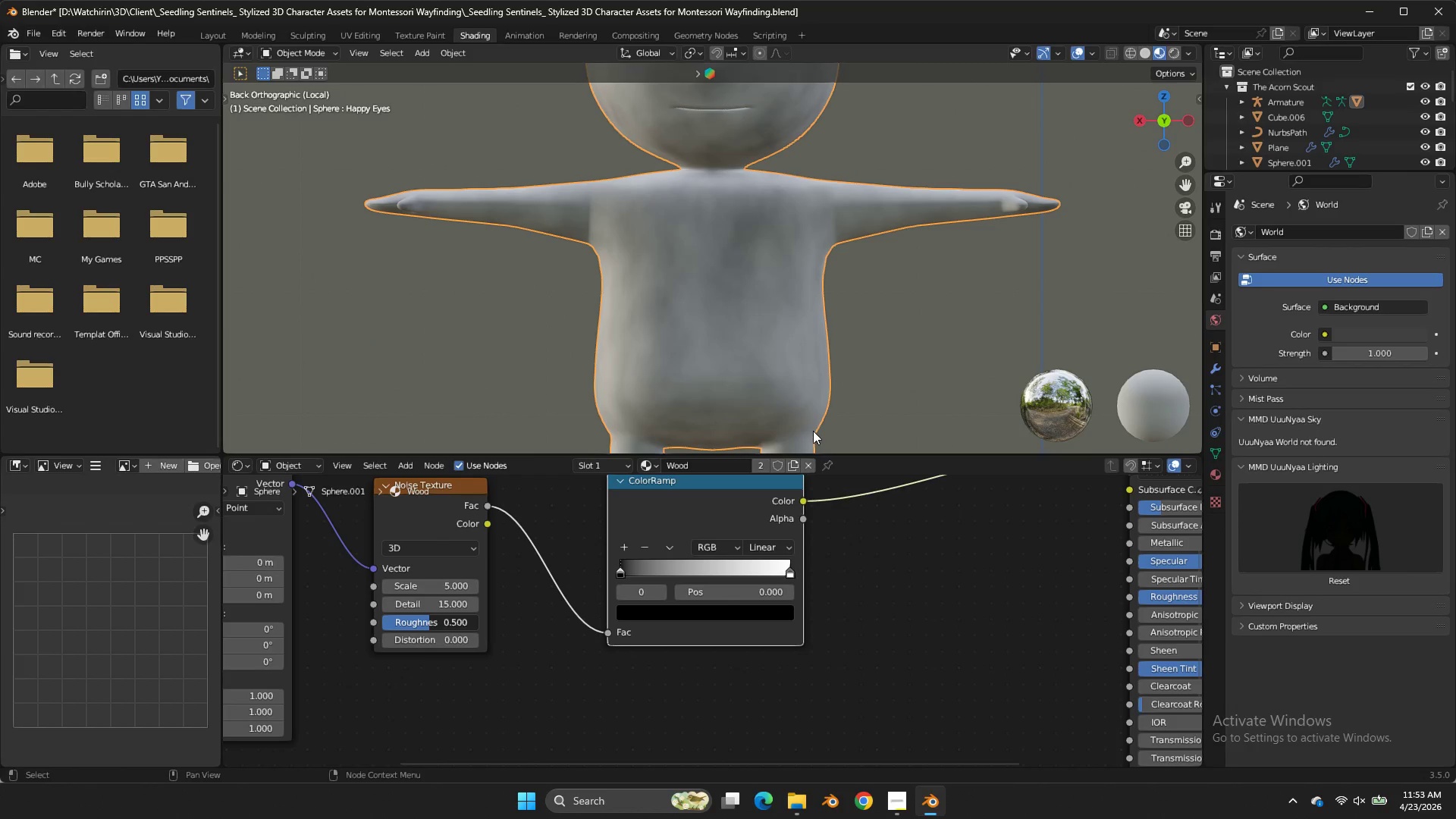 
left_click([523, 622])
 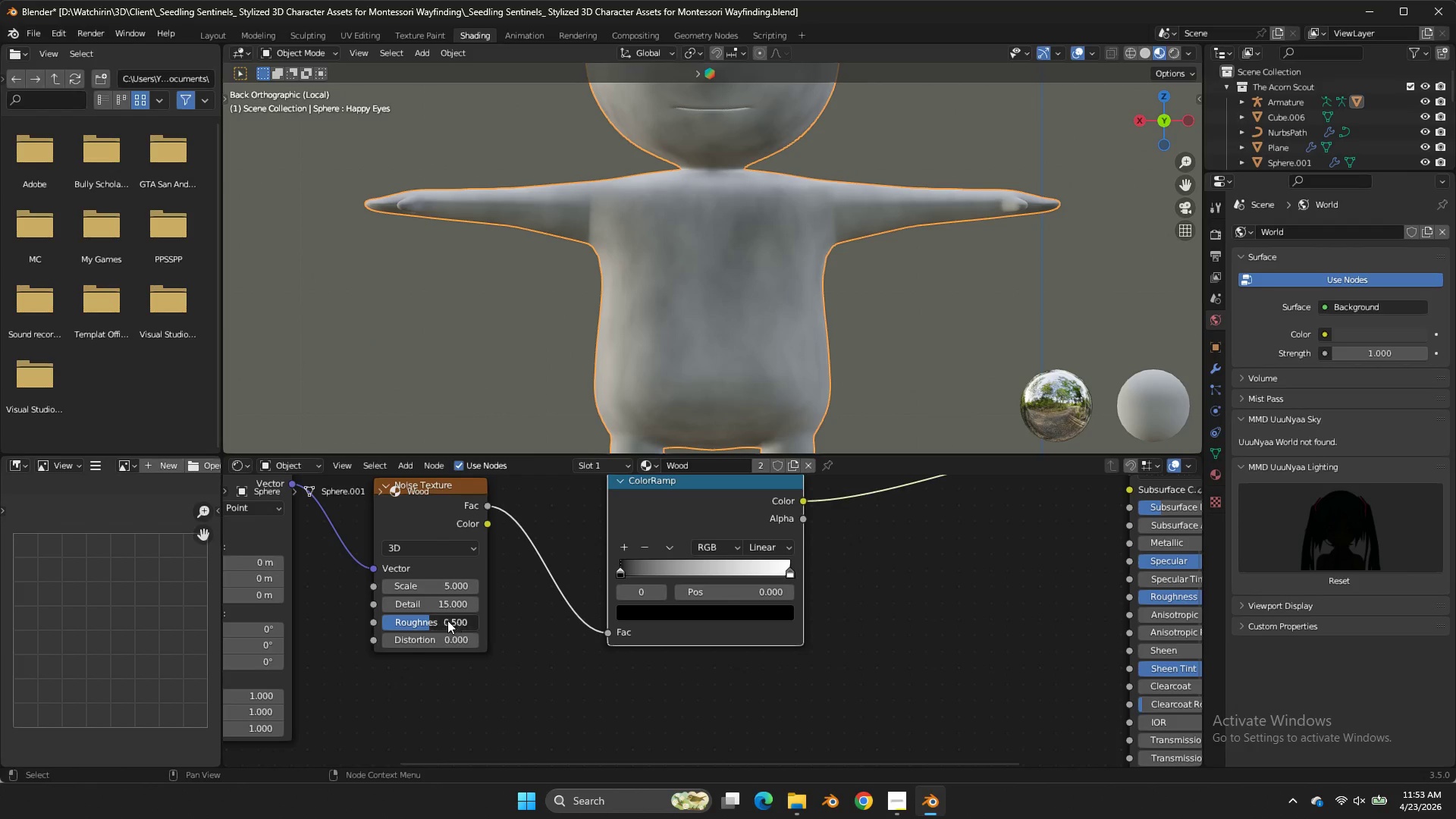 
left_click_drag(start_coordinate=[447, 620], to_coordinate=[888, 431])
 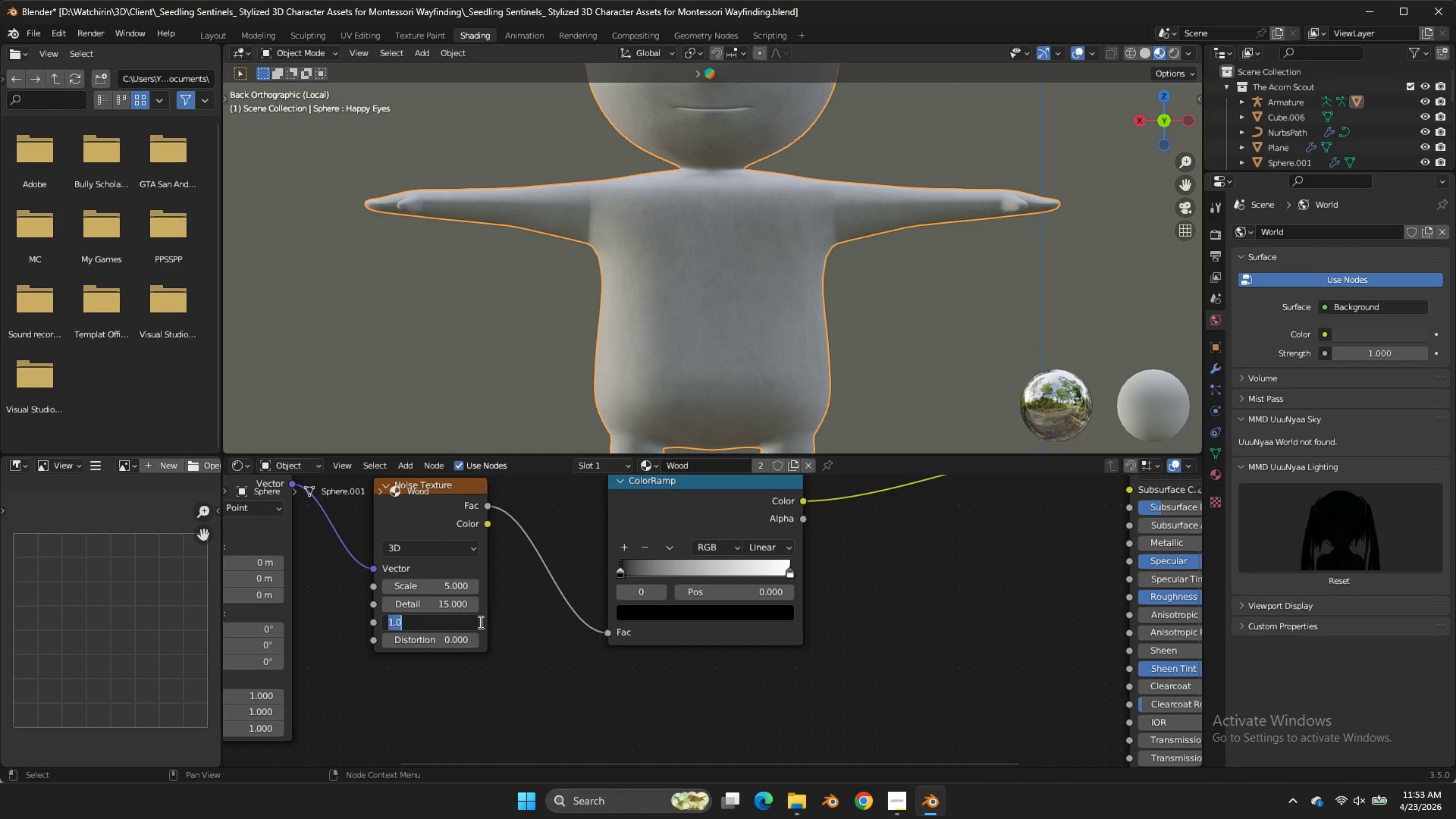 
left_click_drag(start_coordinate=[888, 431], to_coordinate=[479, 622])
 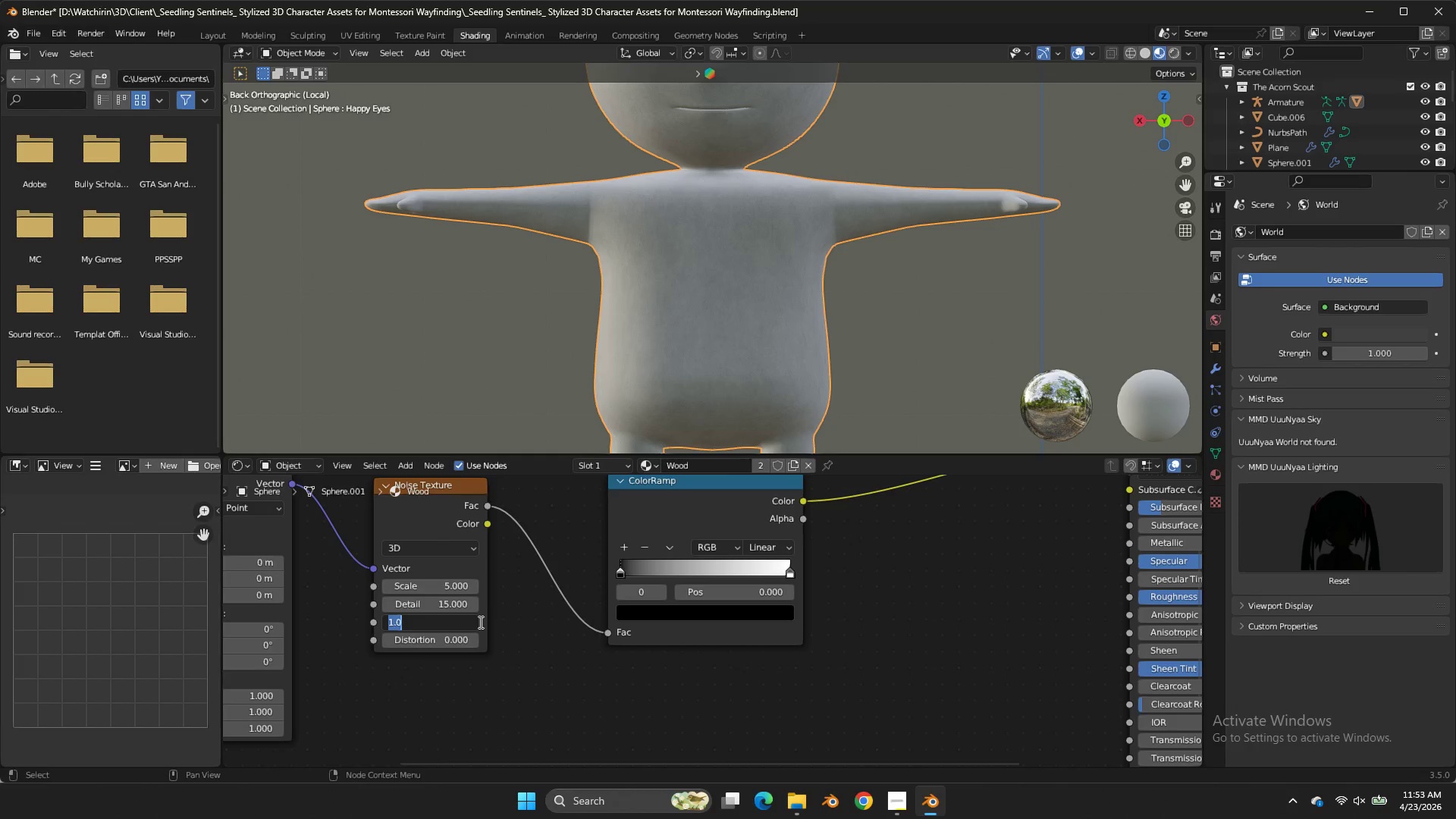 
left_click_drag(start_coordinate=[479, 622], to_coordinate=[843, 432])
 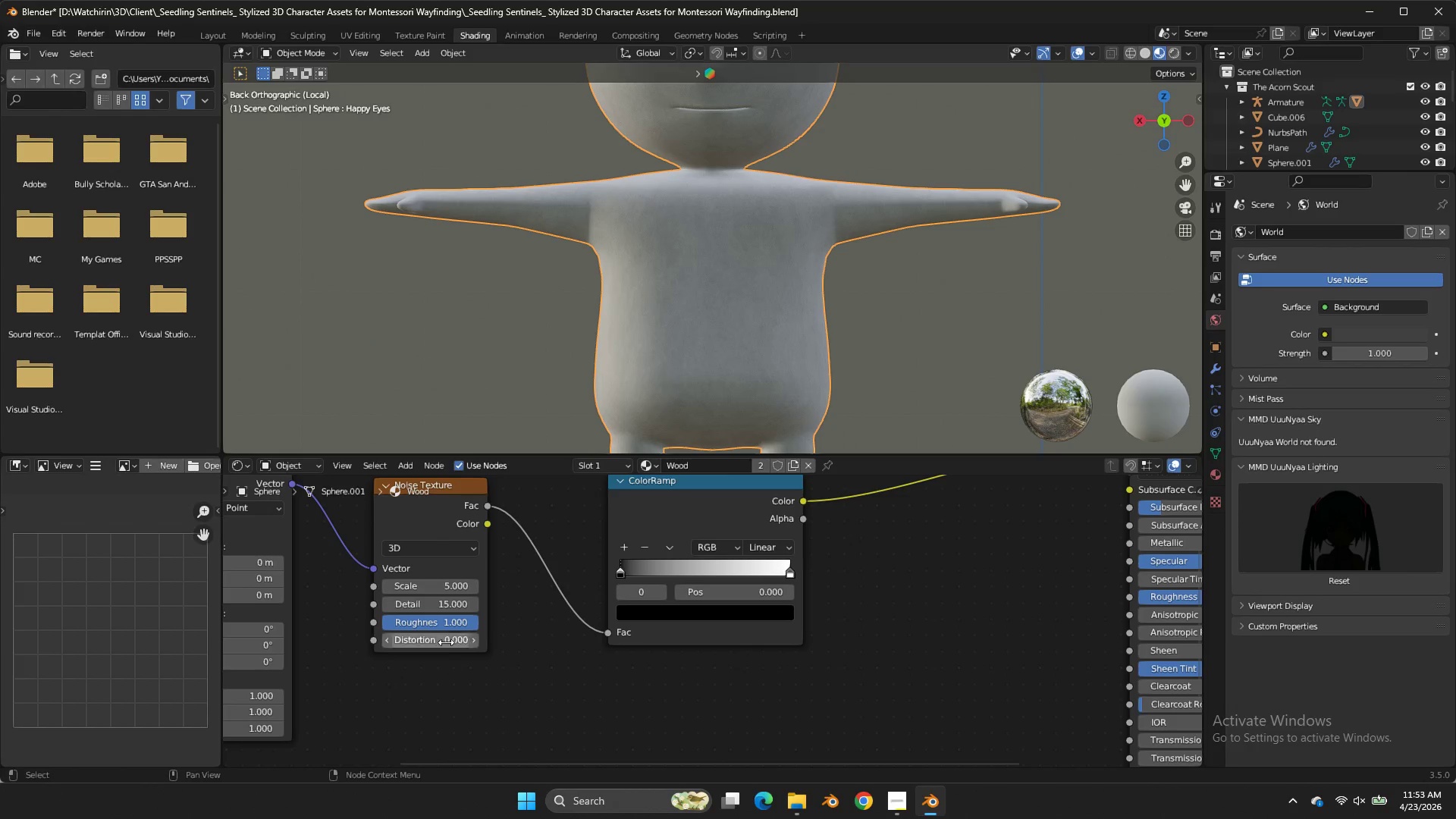 
left_click([441, 622])
 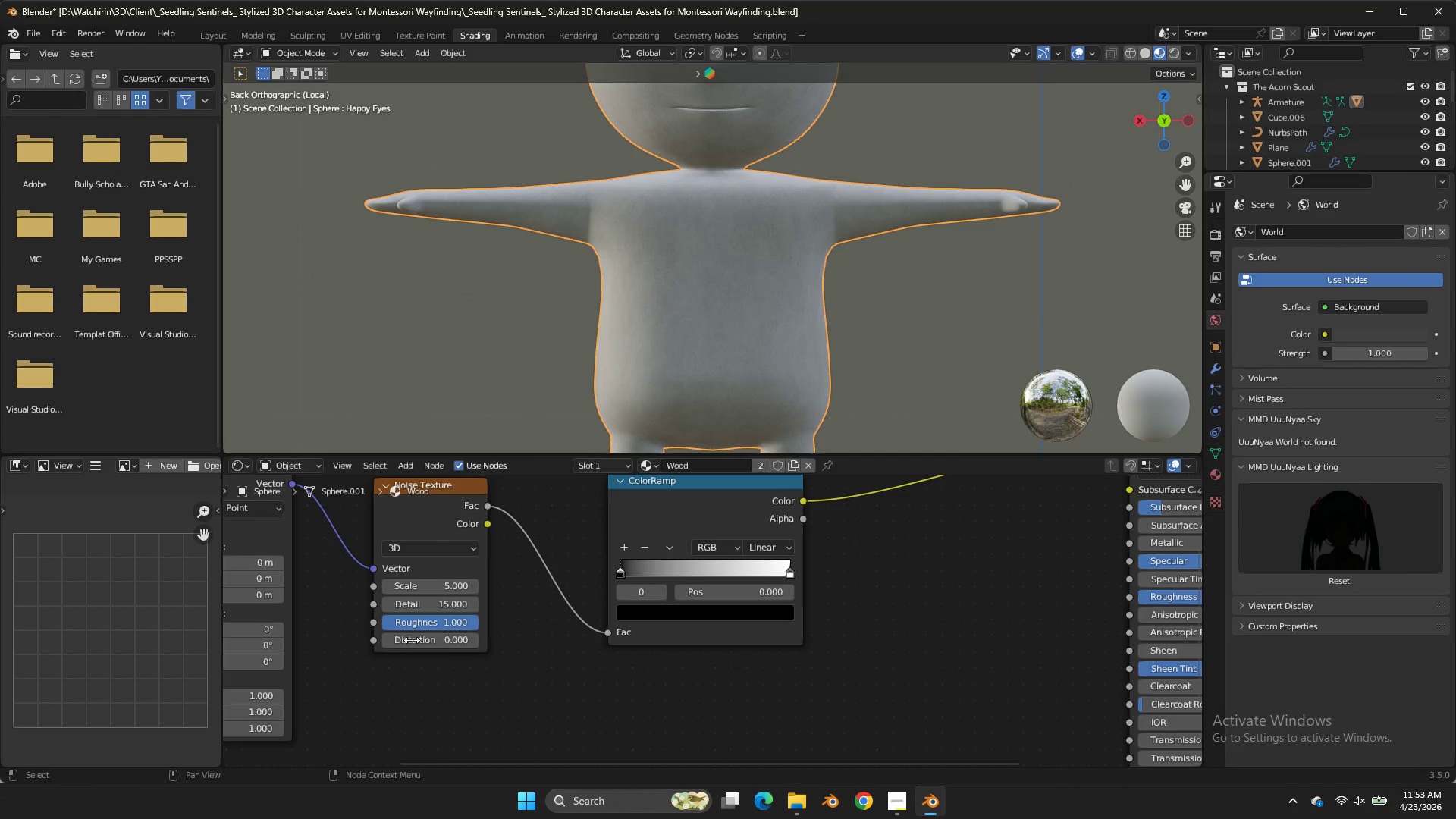 
left_click_drag(start_coordinate=[425, 622], to_coordinate=[738, 435])
 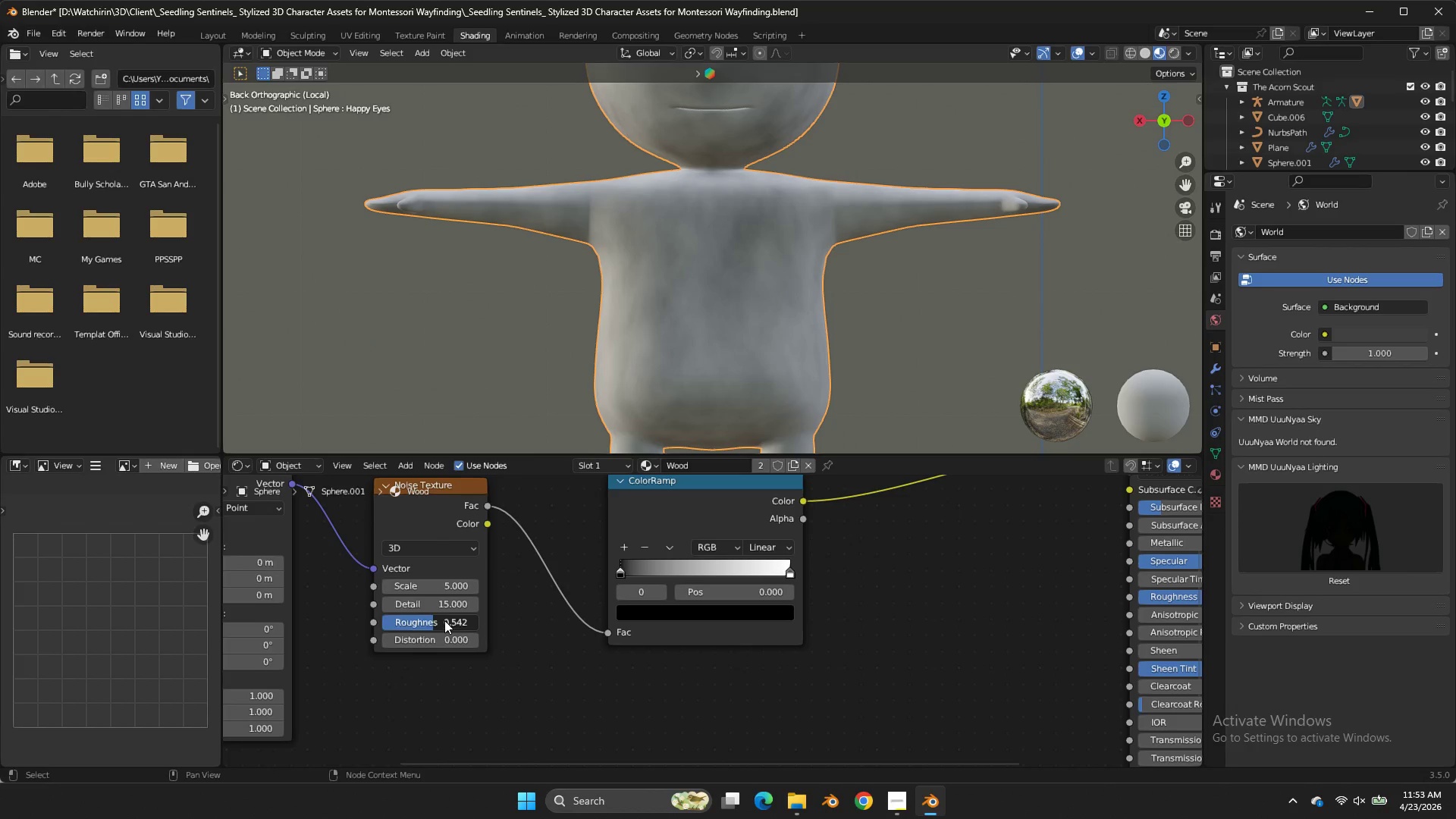 
double_click([444, 620])
 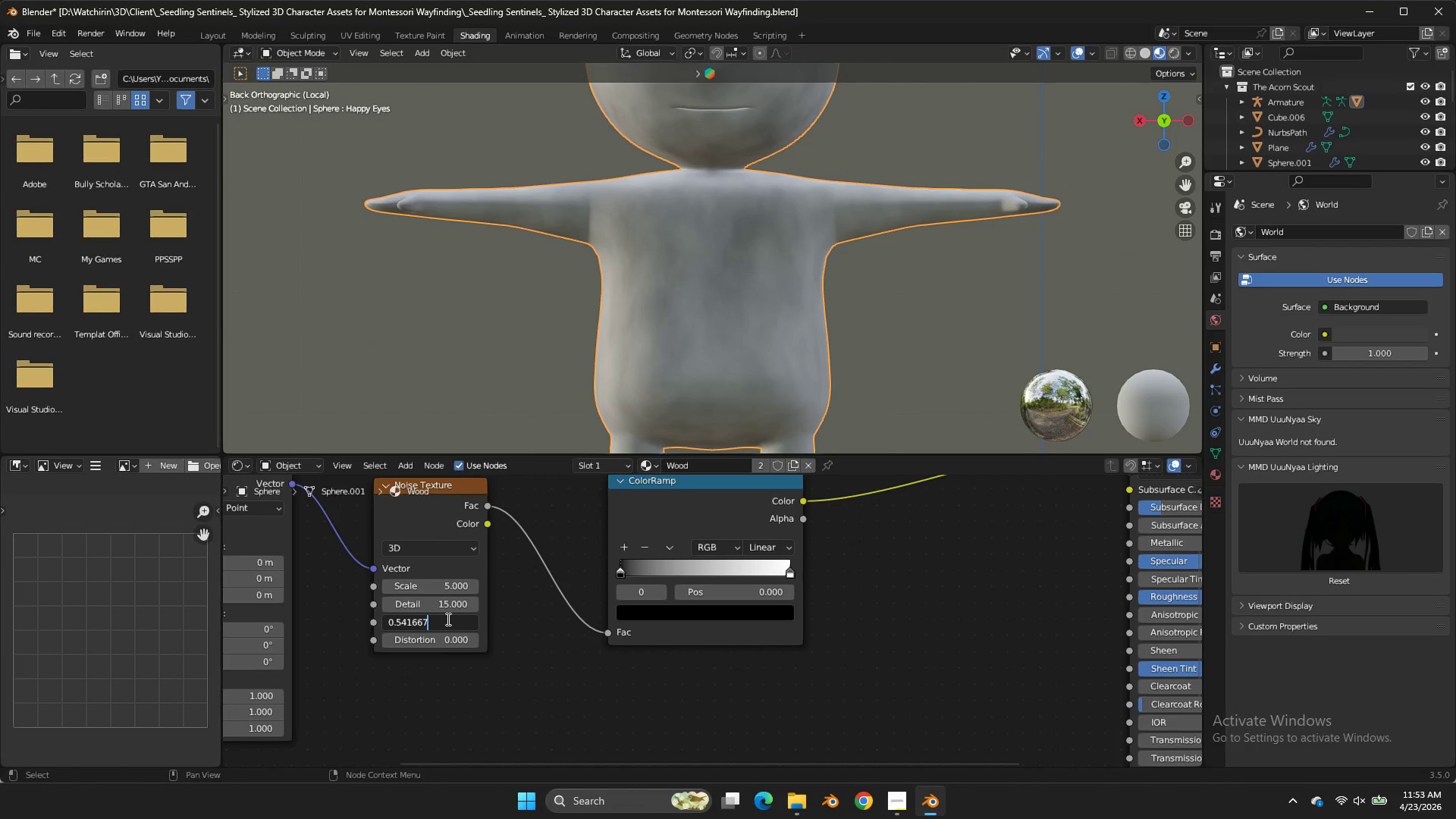 
key(Control+ControlLeft)
 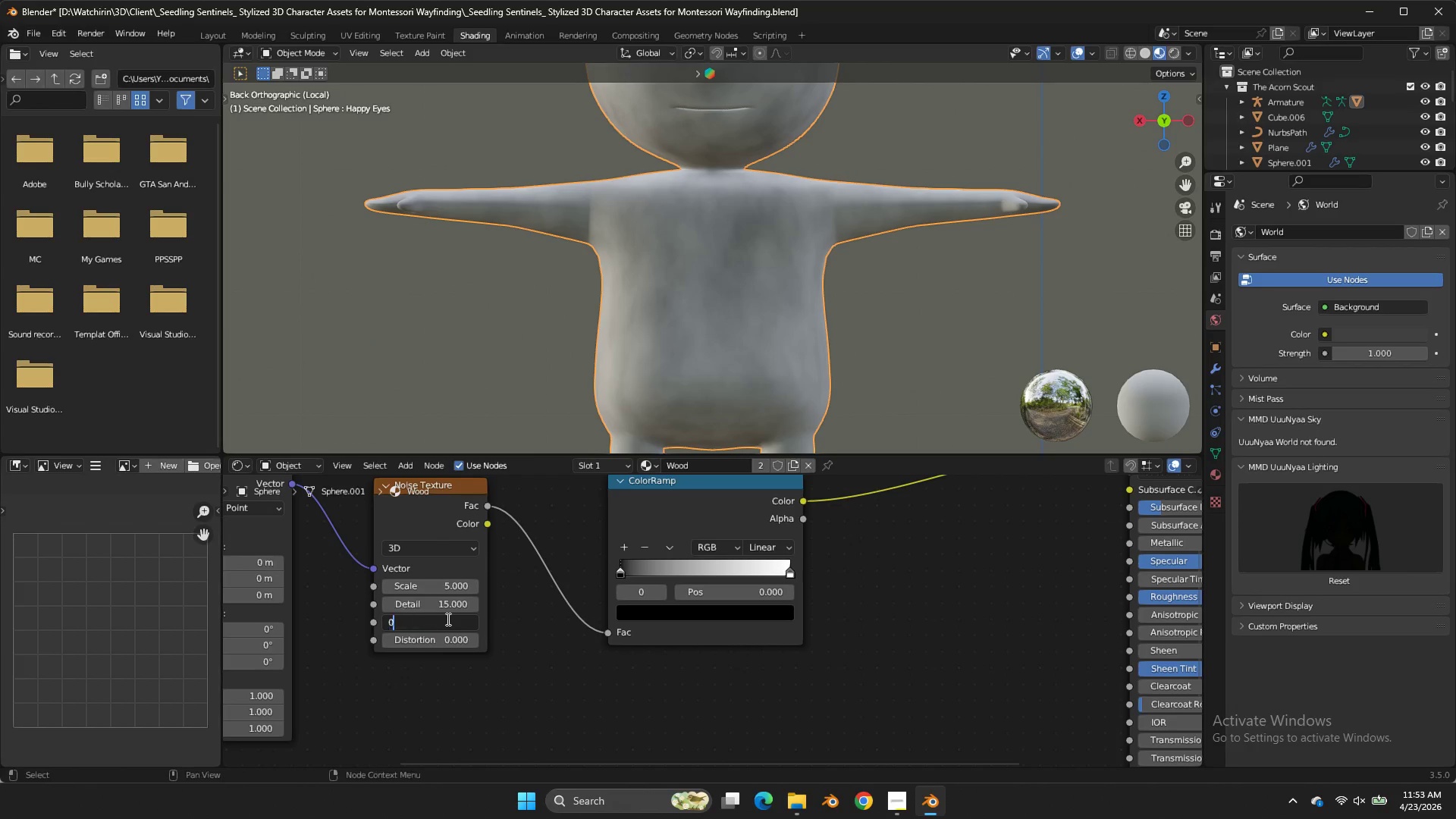 
key(Control+A)
 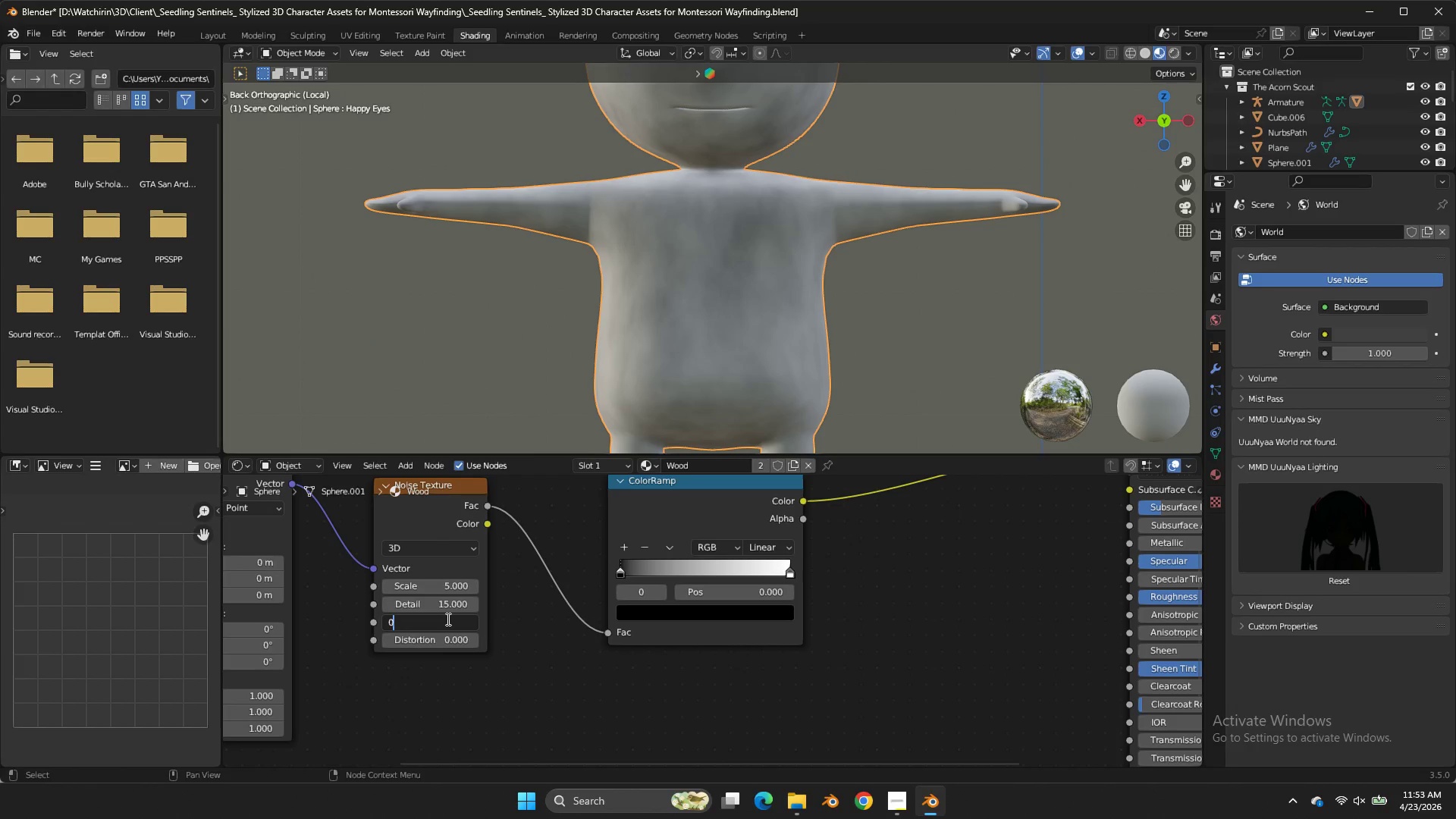 
key(0)
 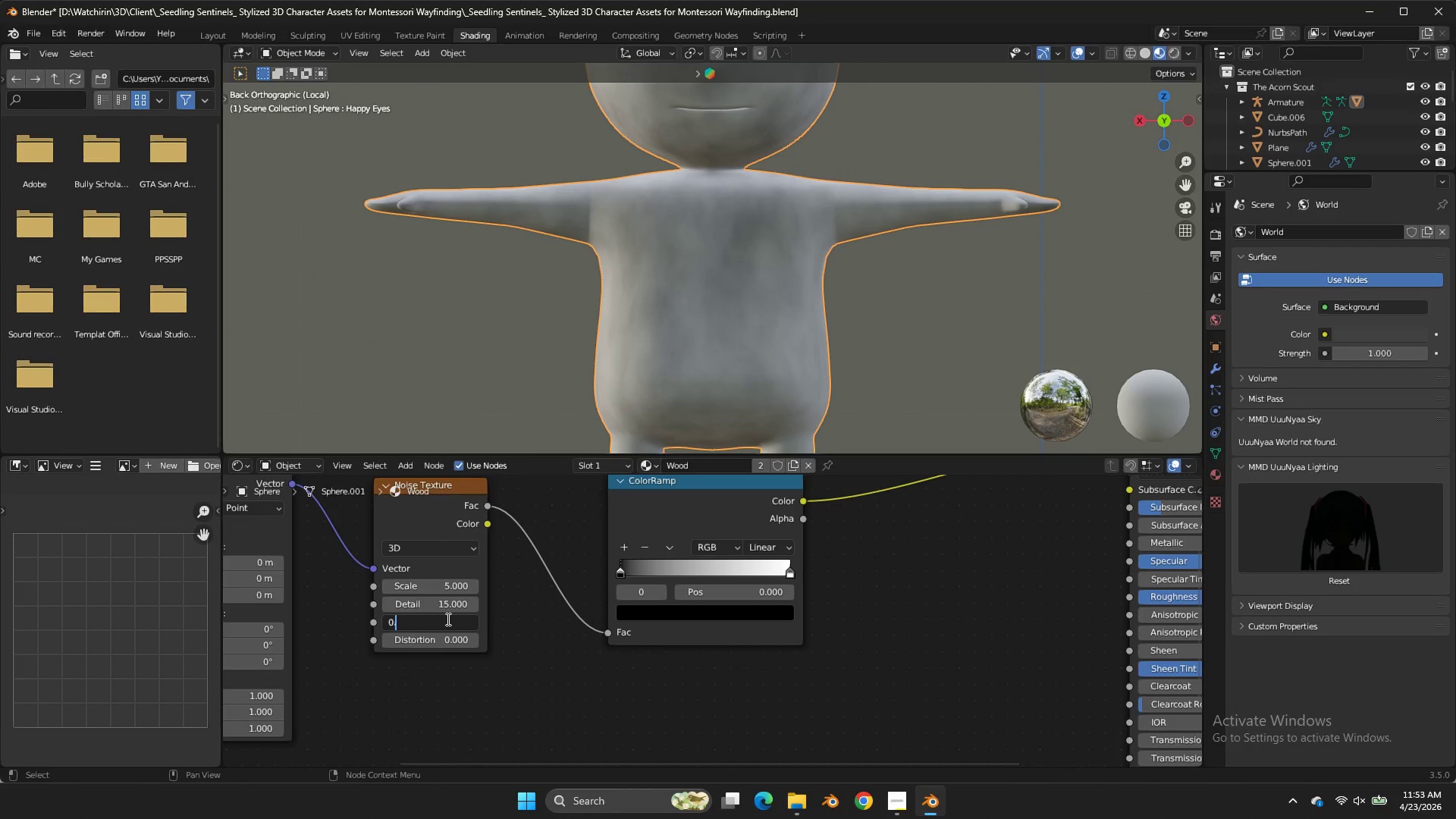 
key(Period)
 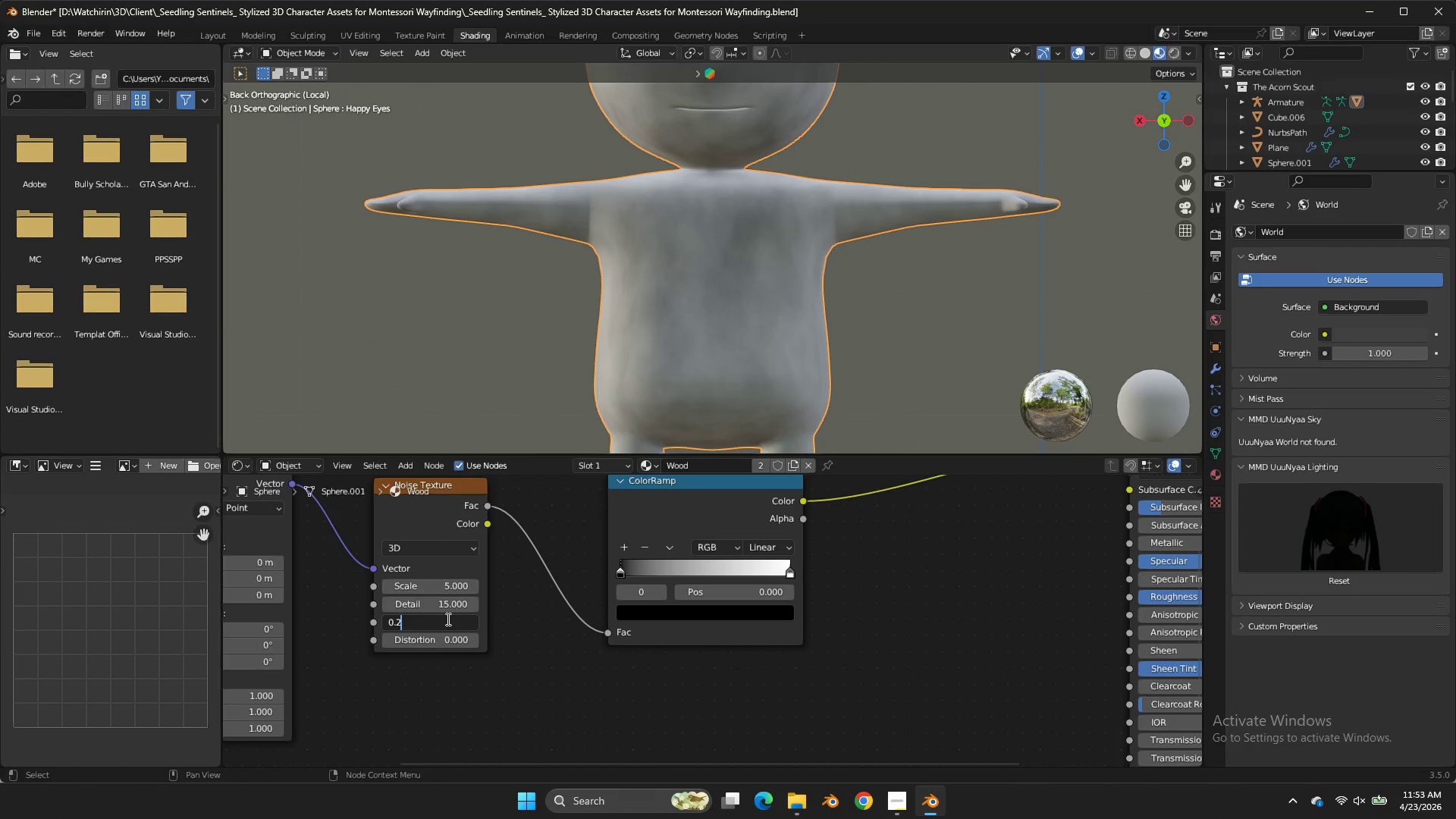 
key(2)
 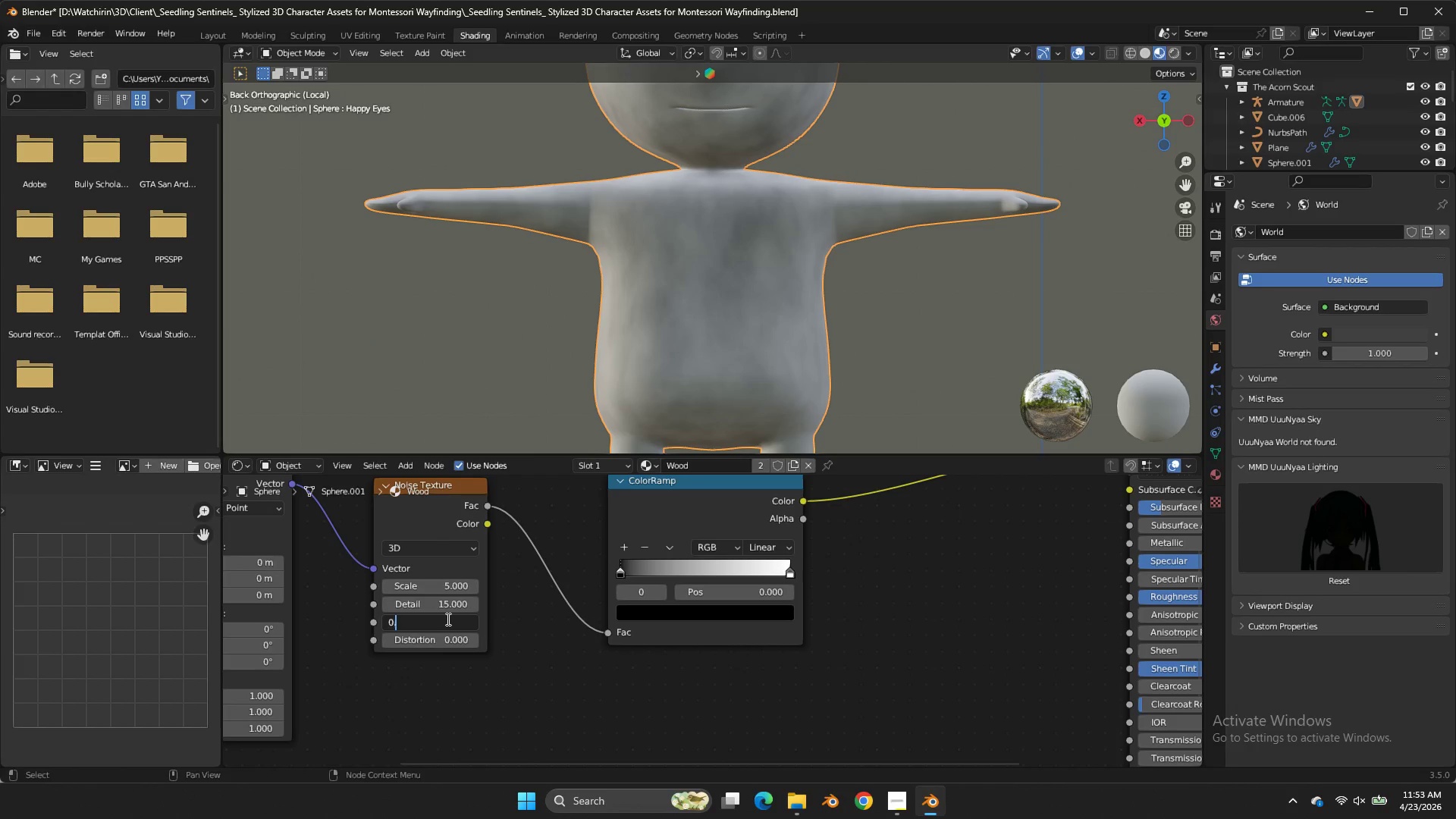 
key(Backspace)
 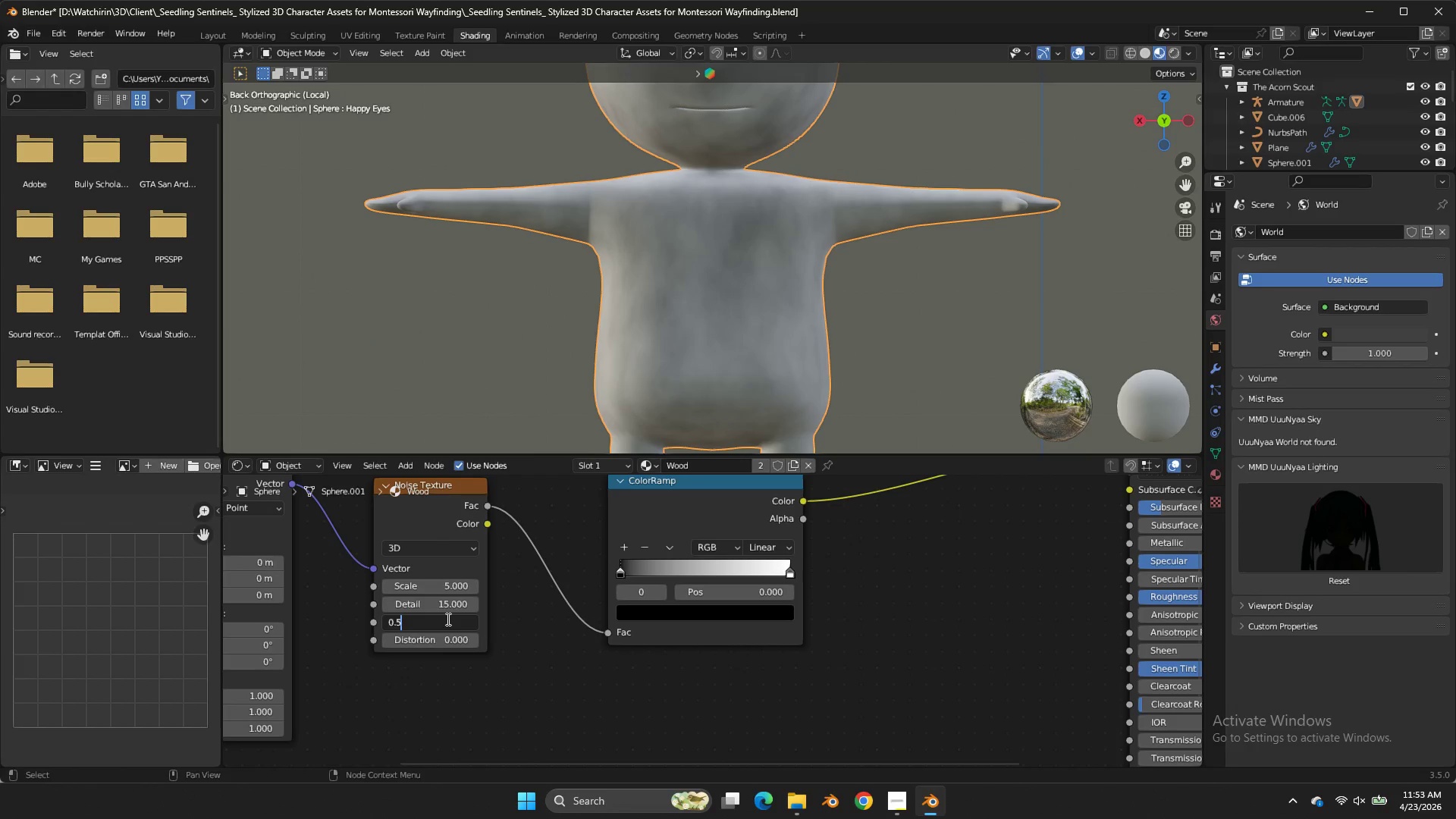 
key(5)
 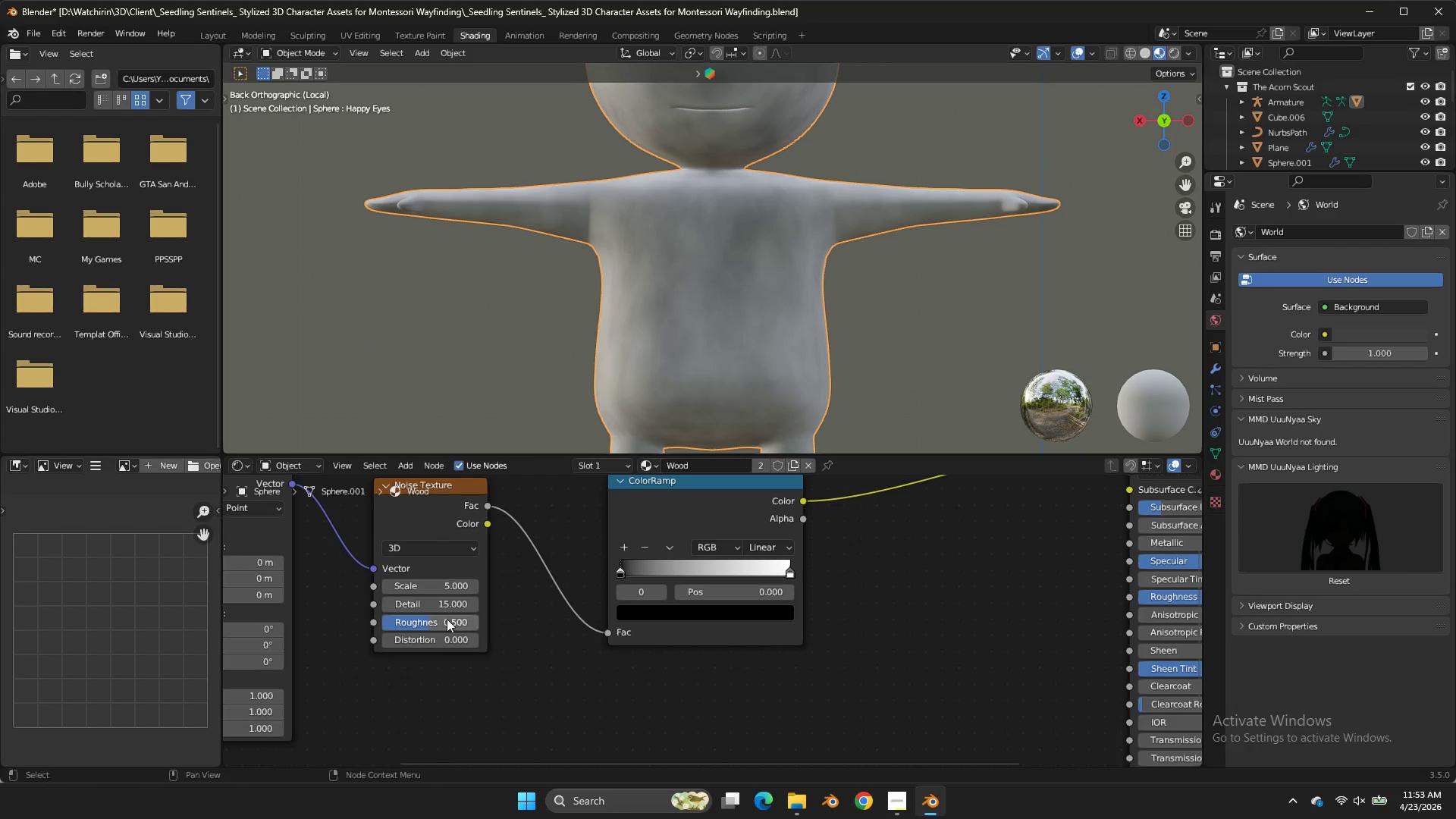 
key(Enter)
 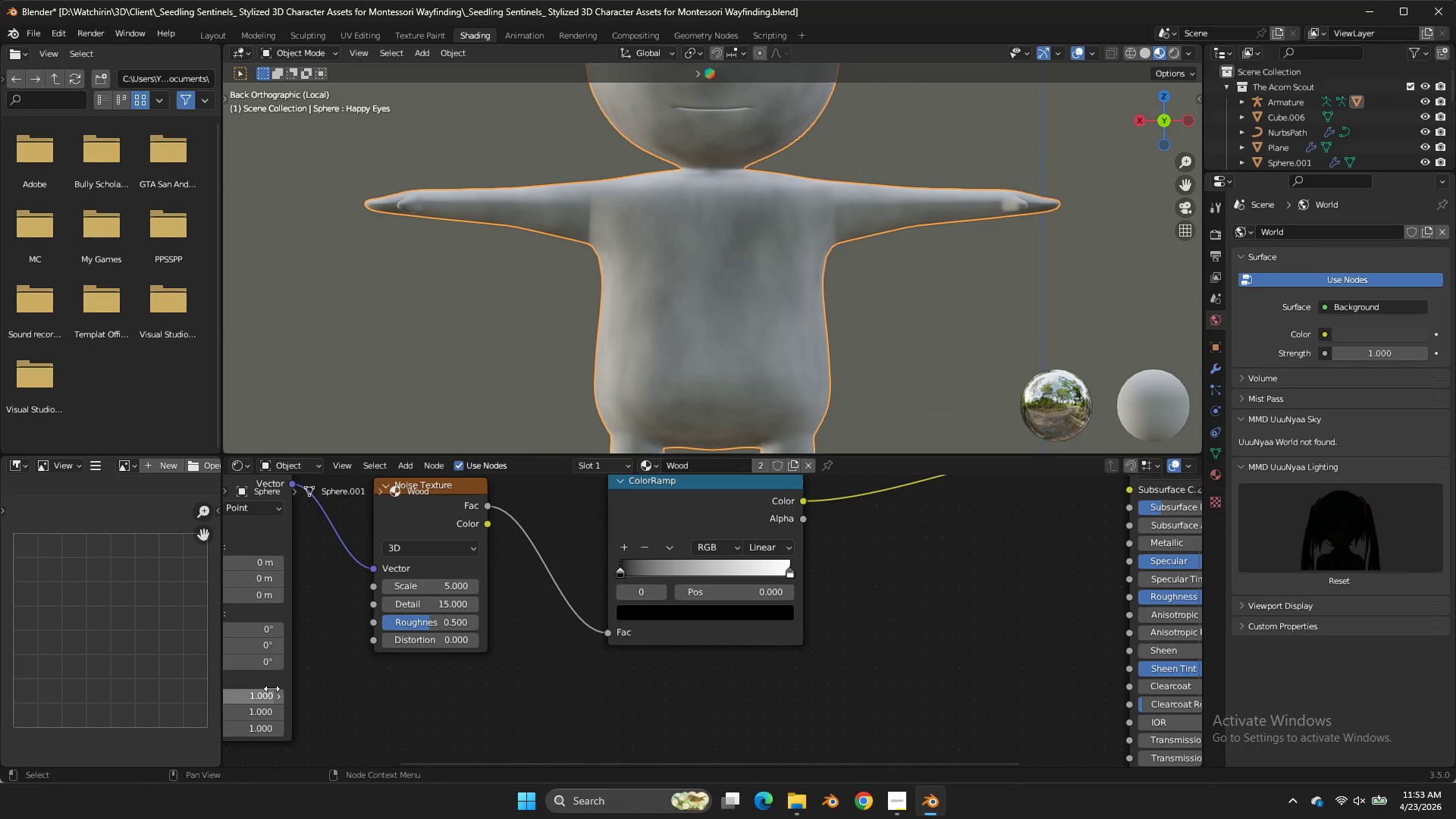 
double_click([271, 689])
 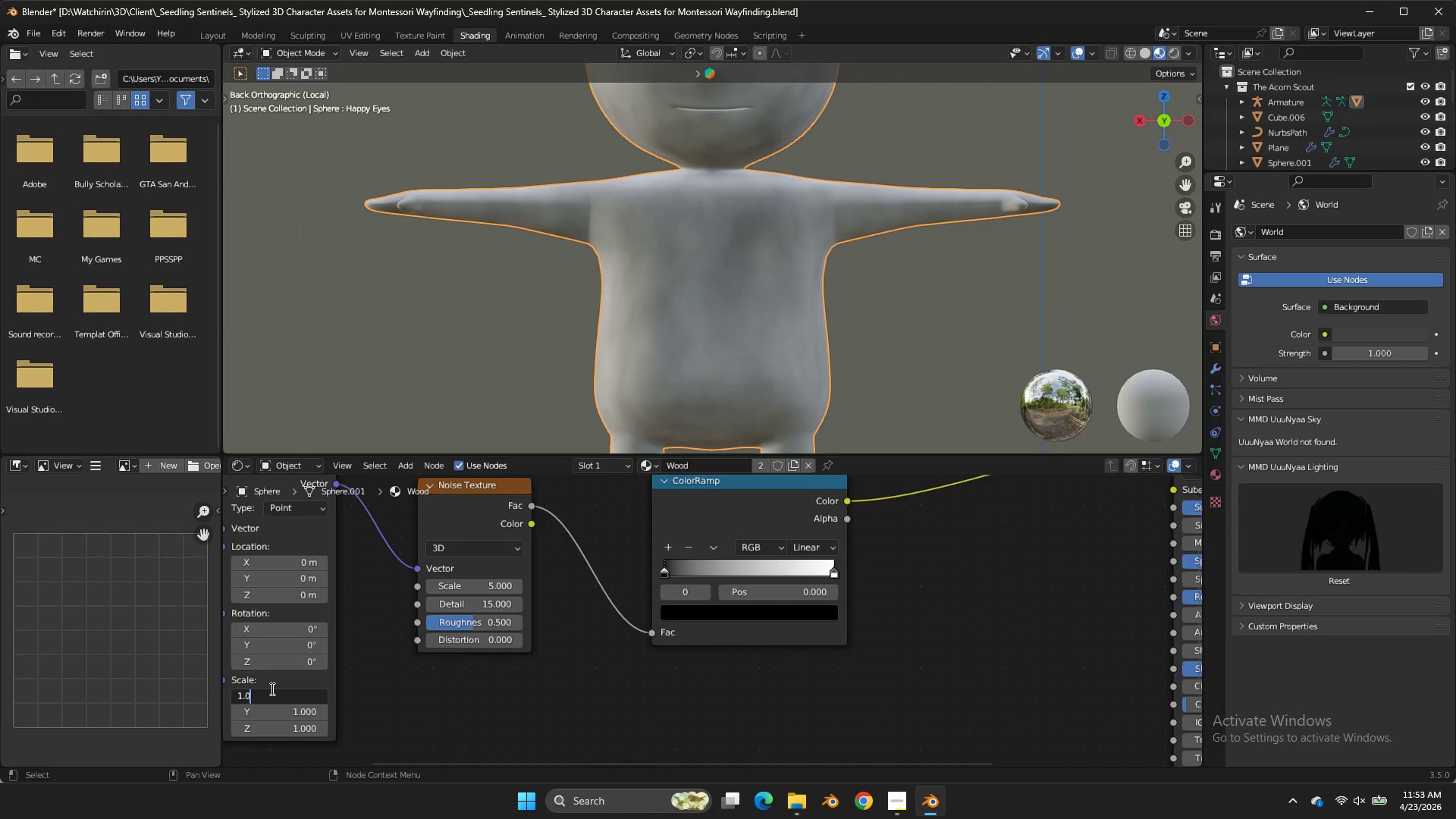 
key(Control+ControlLeft)
 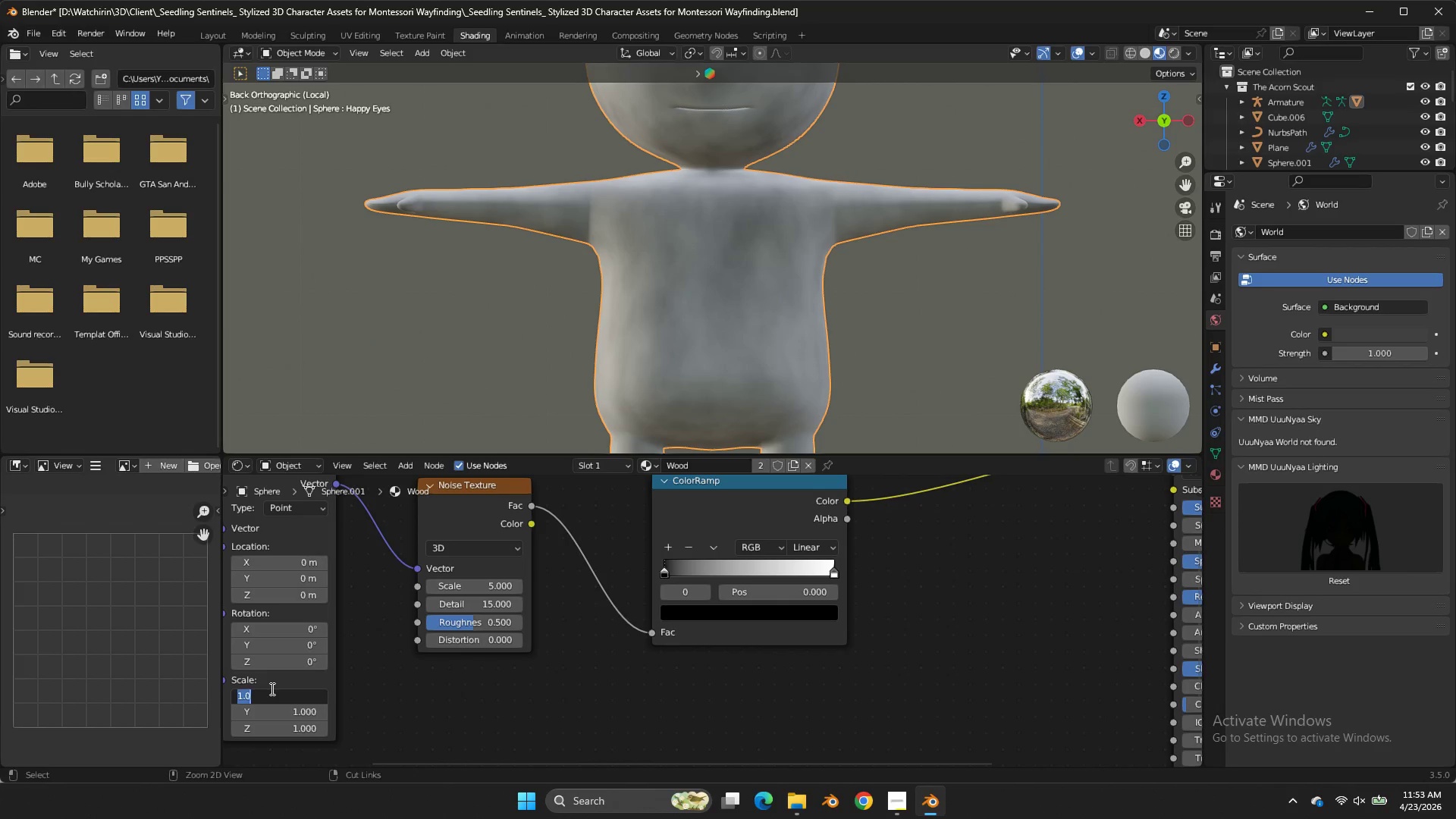 
key(Control+A)
 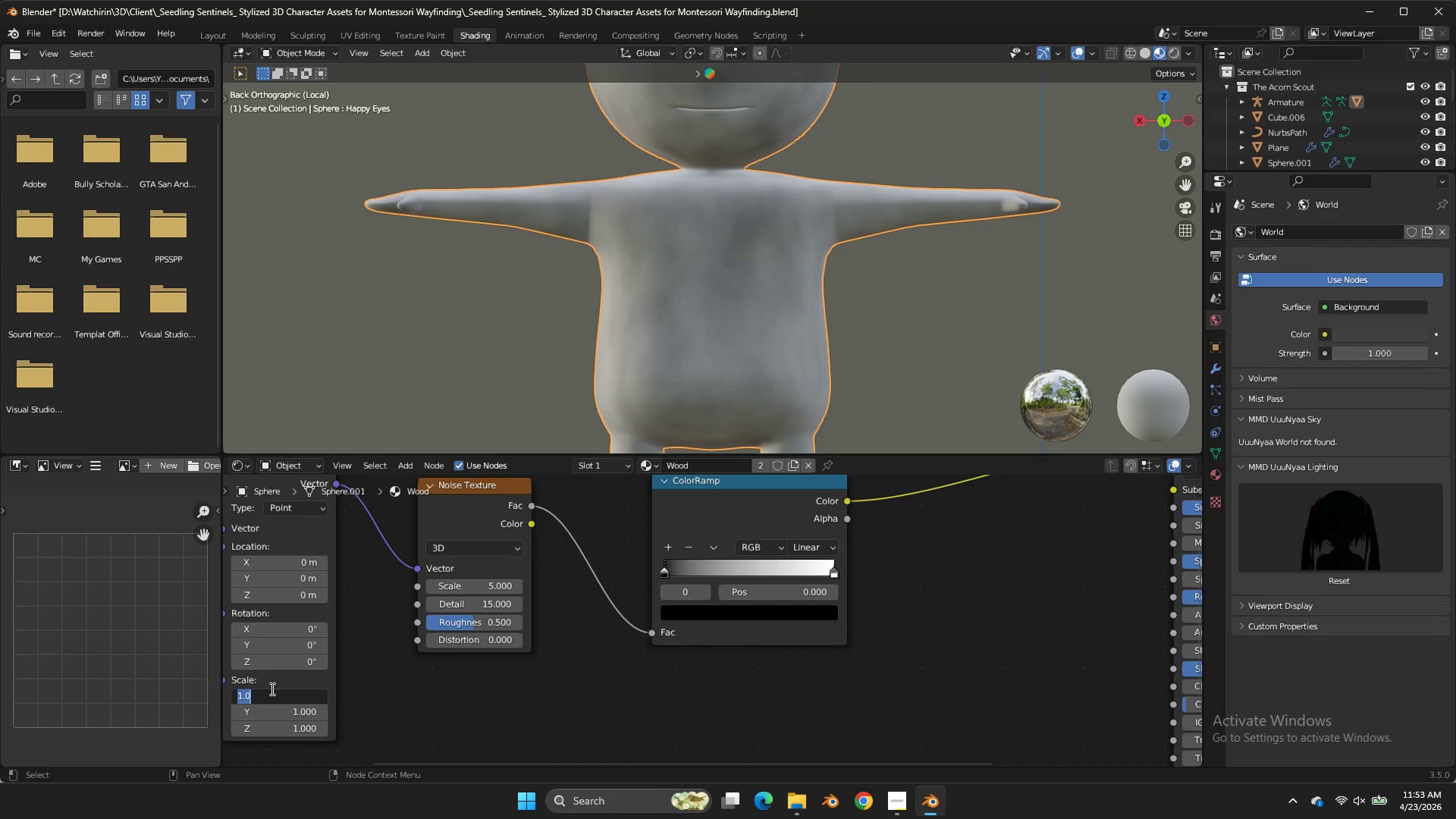 
type(10)
 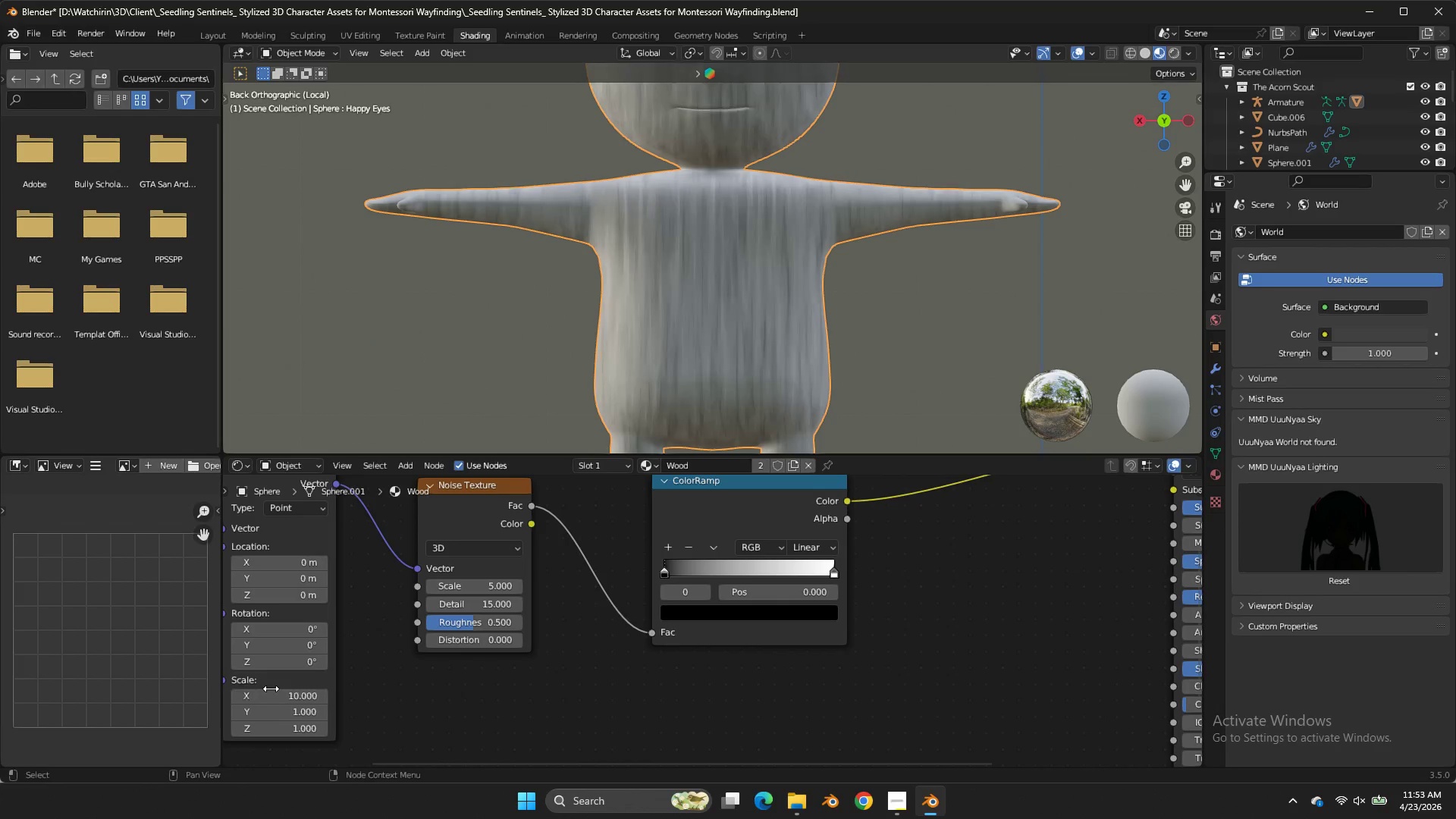 
key(Enter)
 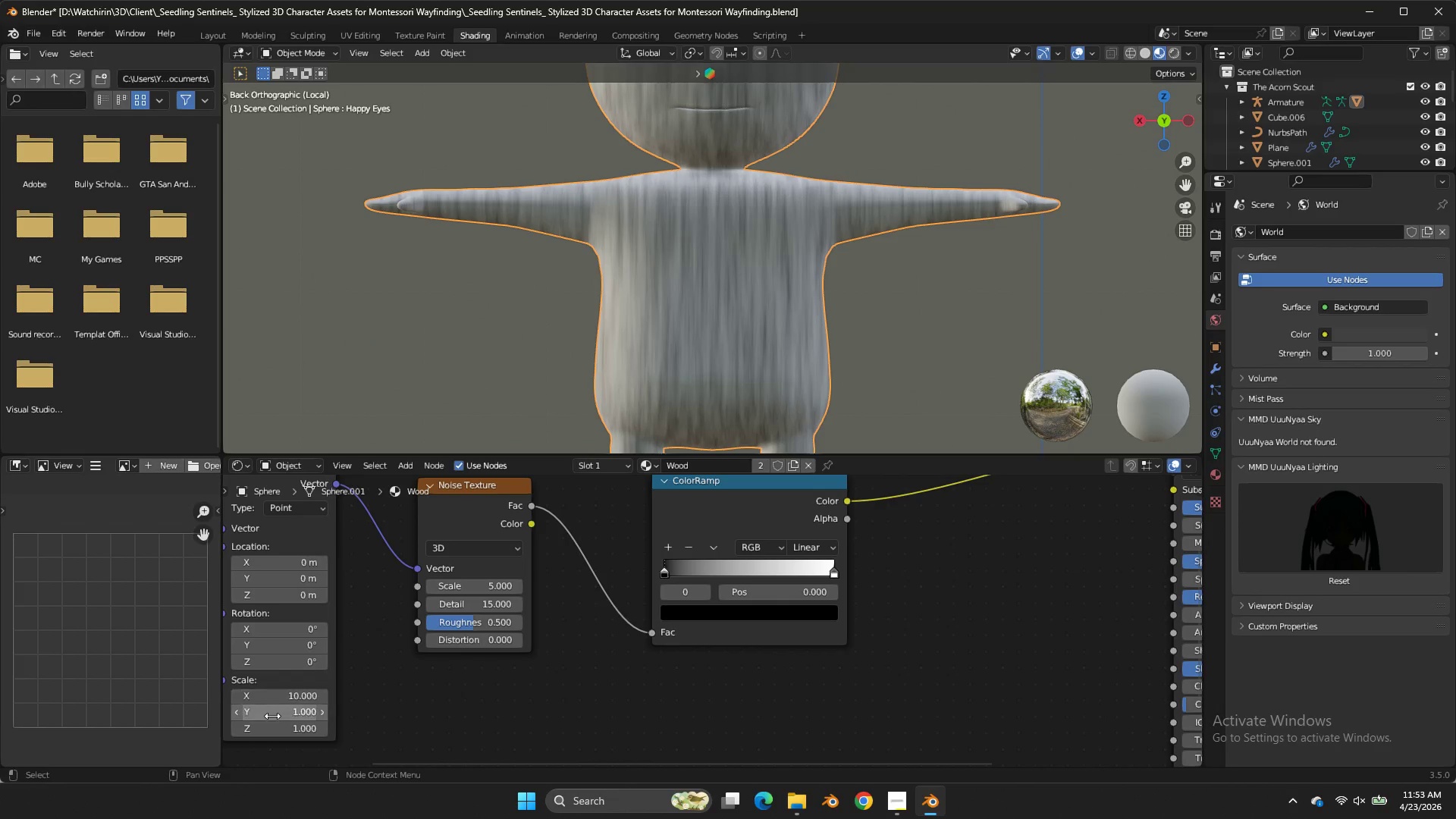 
left_click([272, 716])
 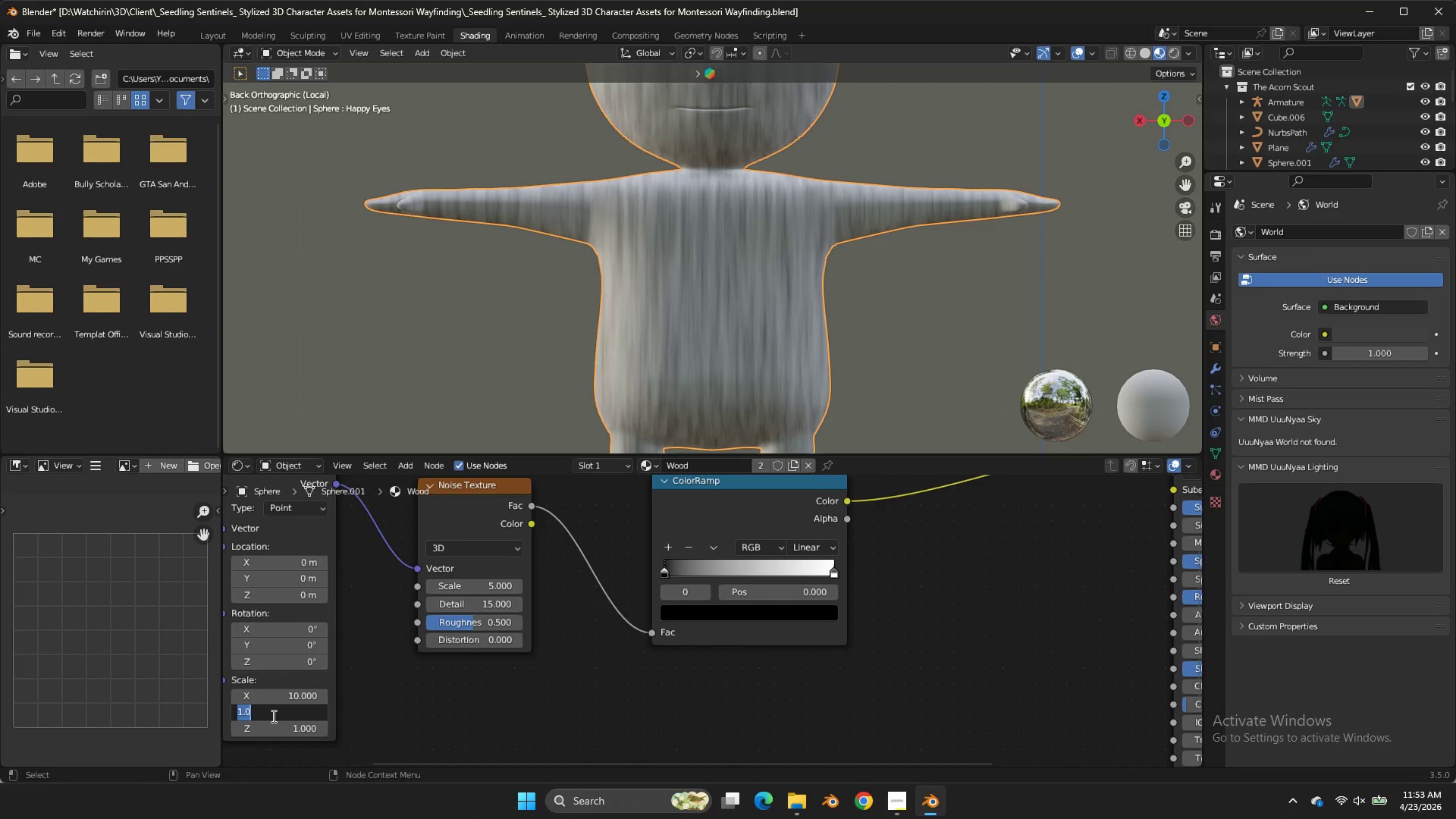 
type(10)
 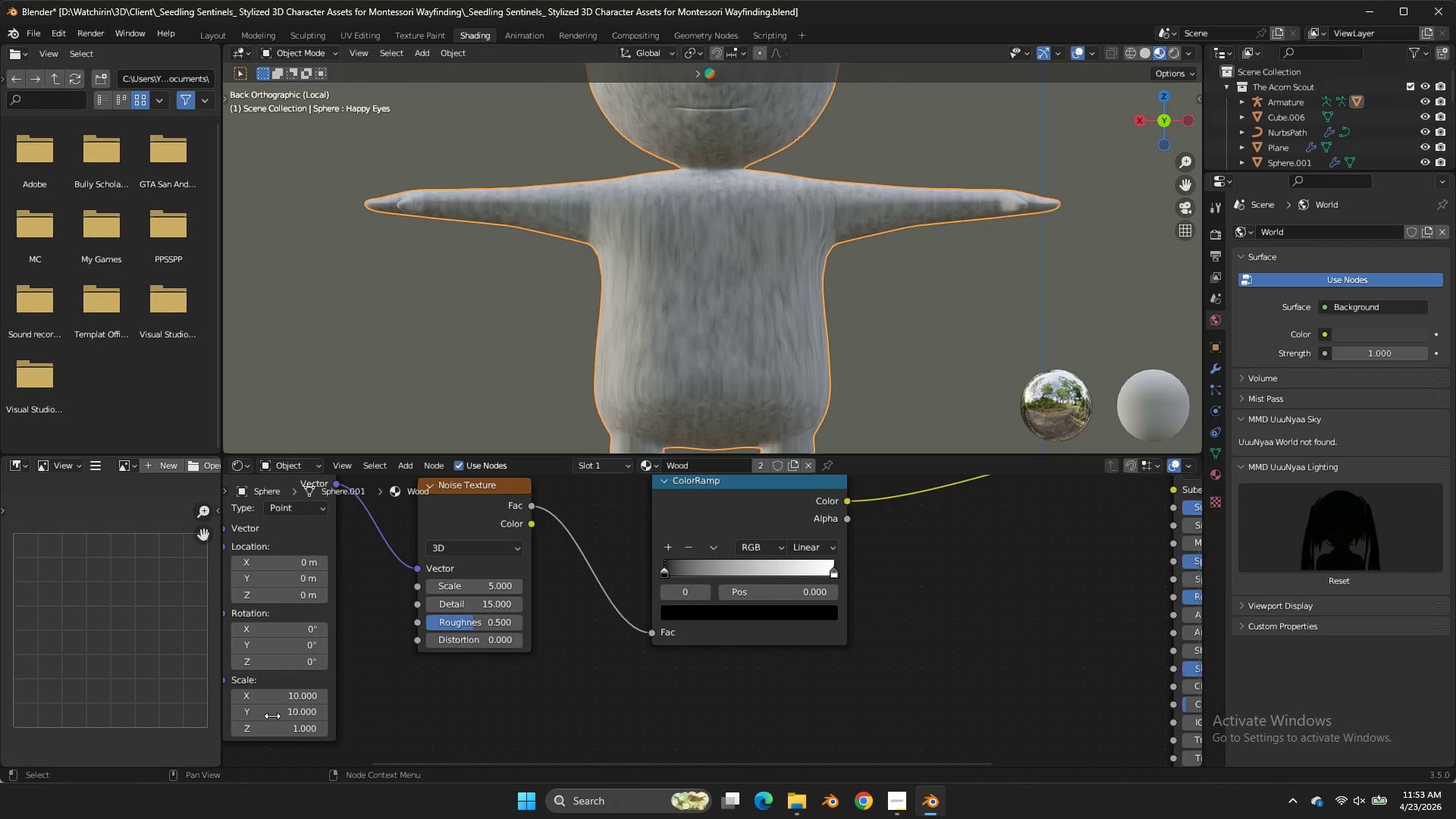 
key(Enter)
 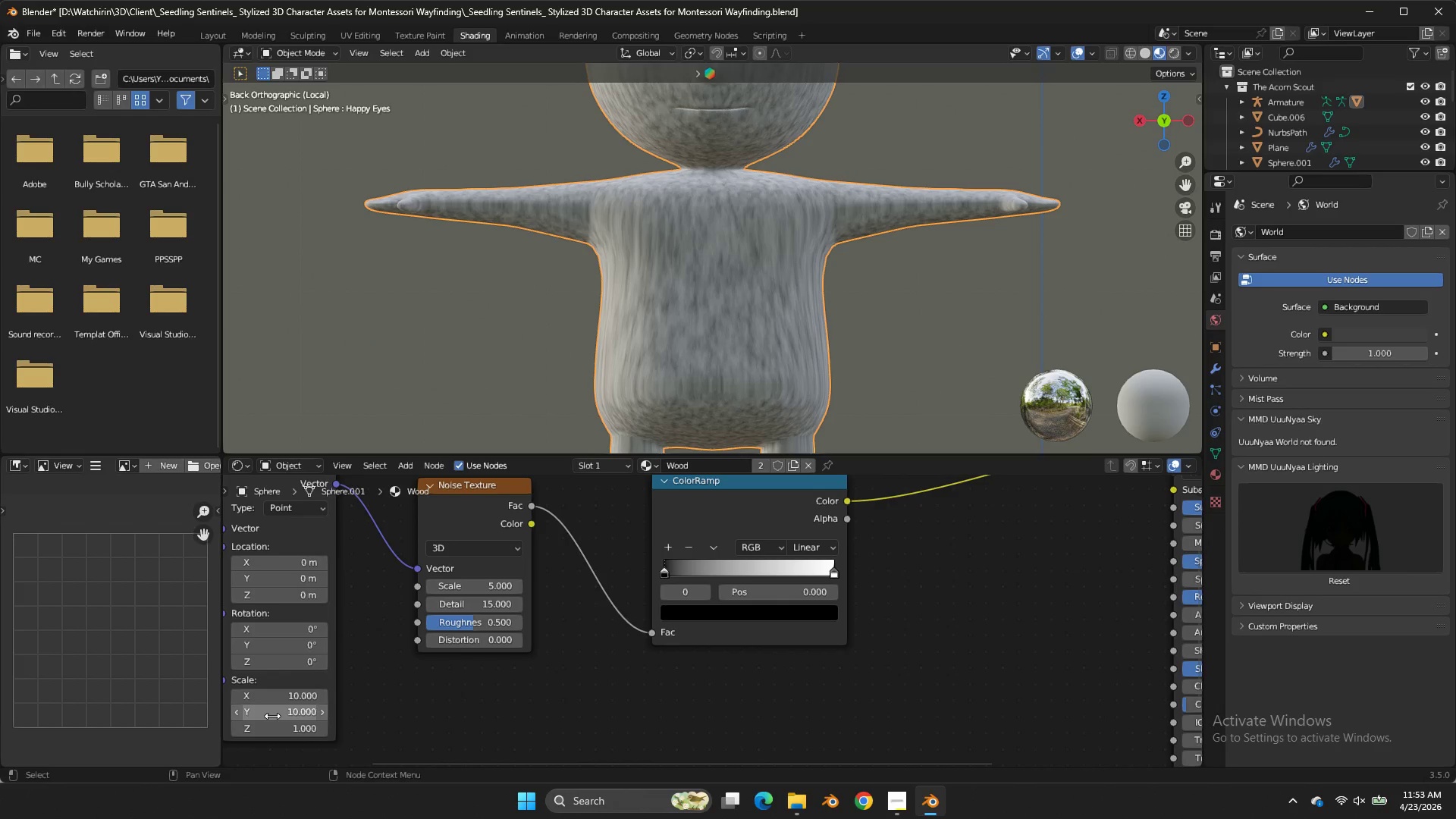 
key(Control+Z)
 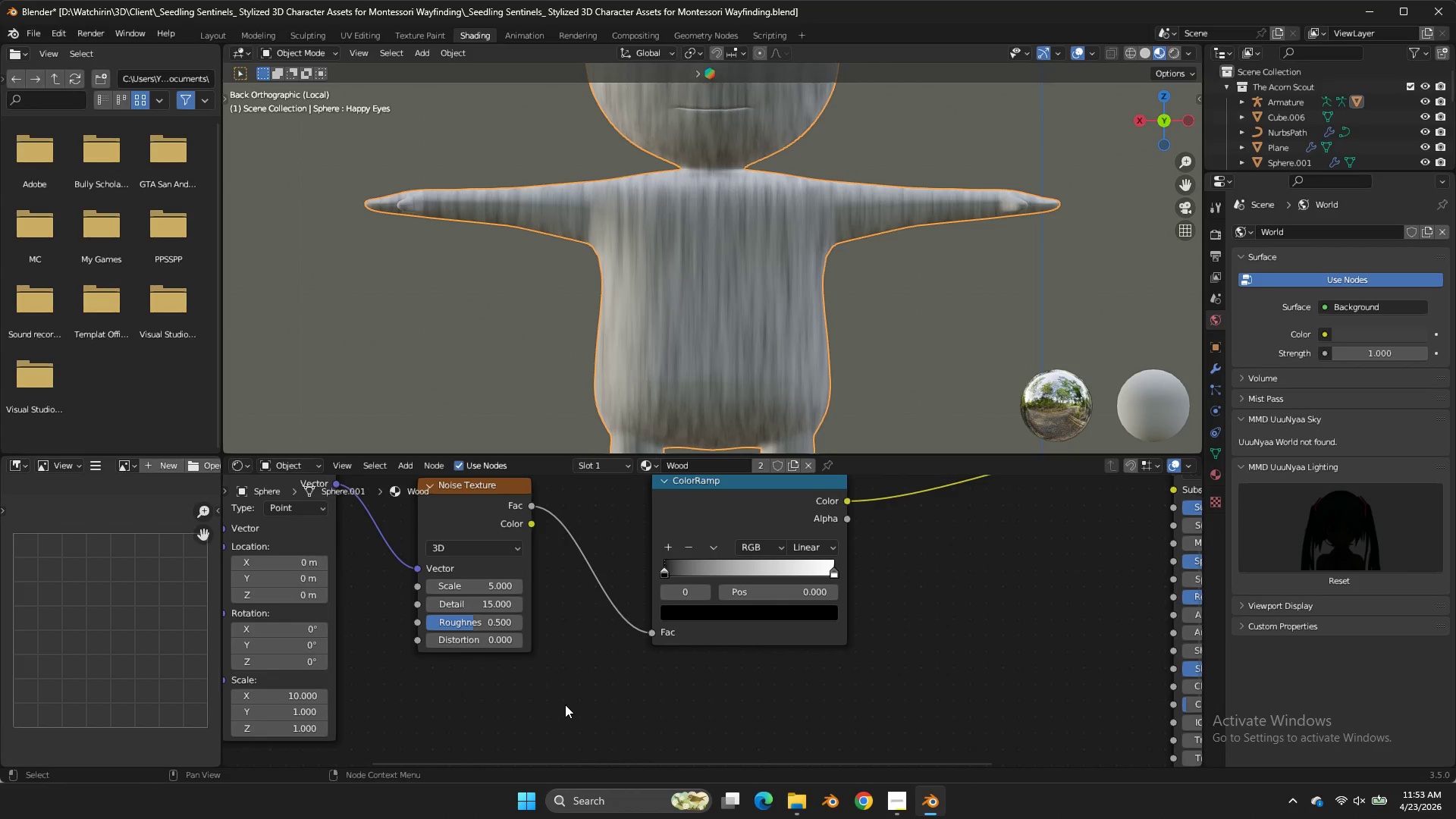 
double_click([565, 704])
 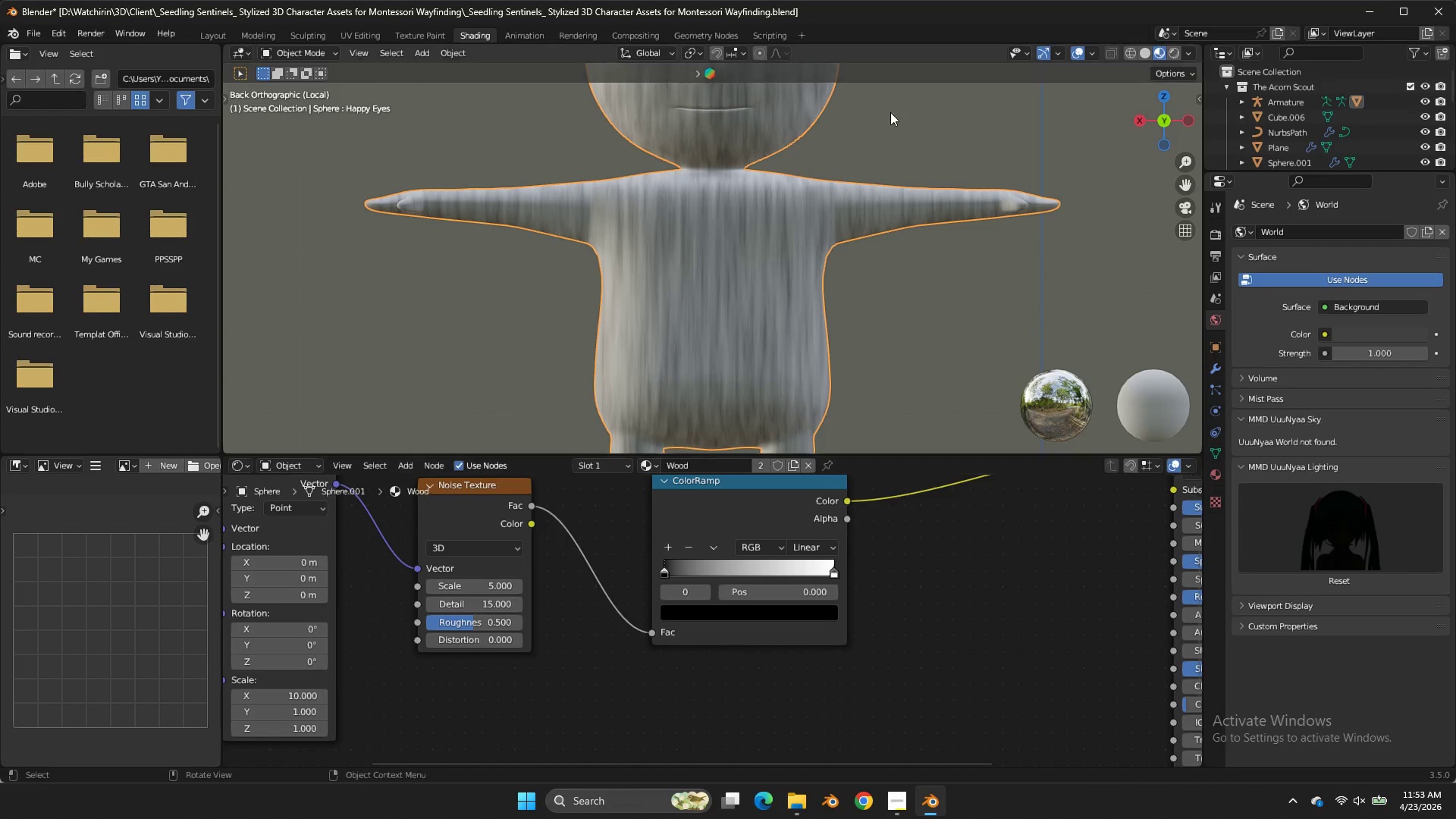 
left_click_drag(start_coordinate=[1169, 102], to_coordinate=[356, 149])
 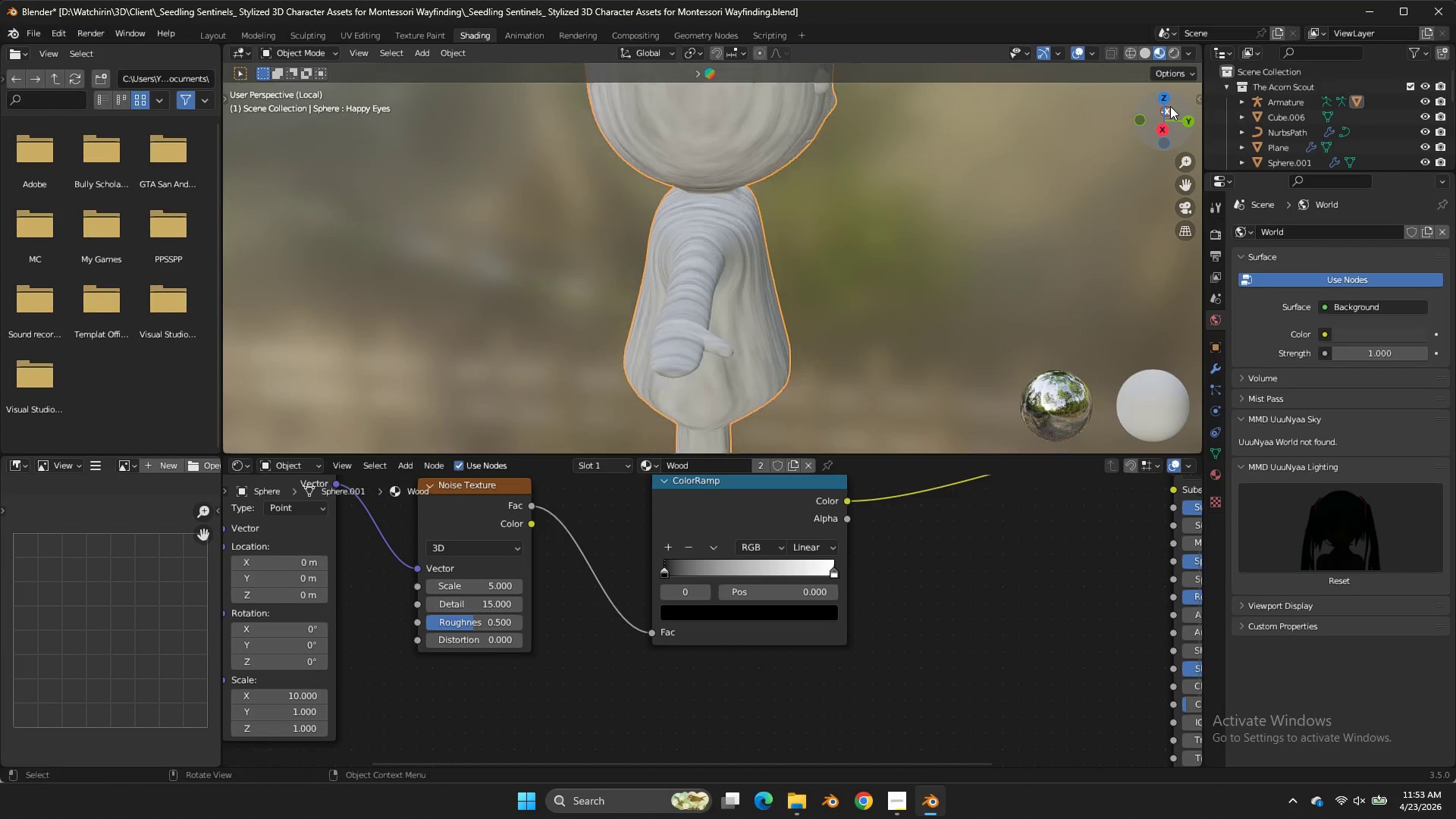 
left_click_drag(start_coordinate=[1169, 110], to_coordinate=[977, 83])
 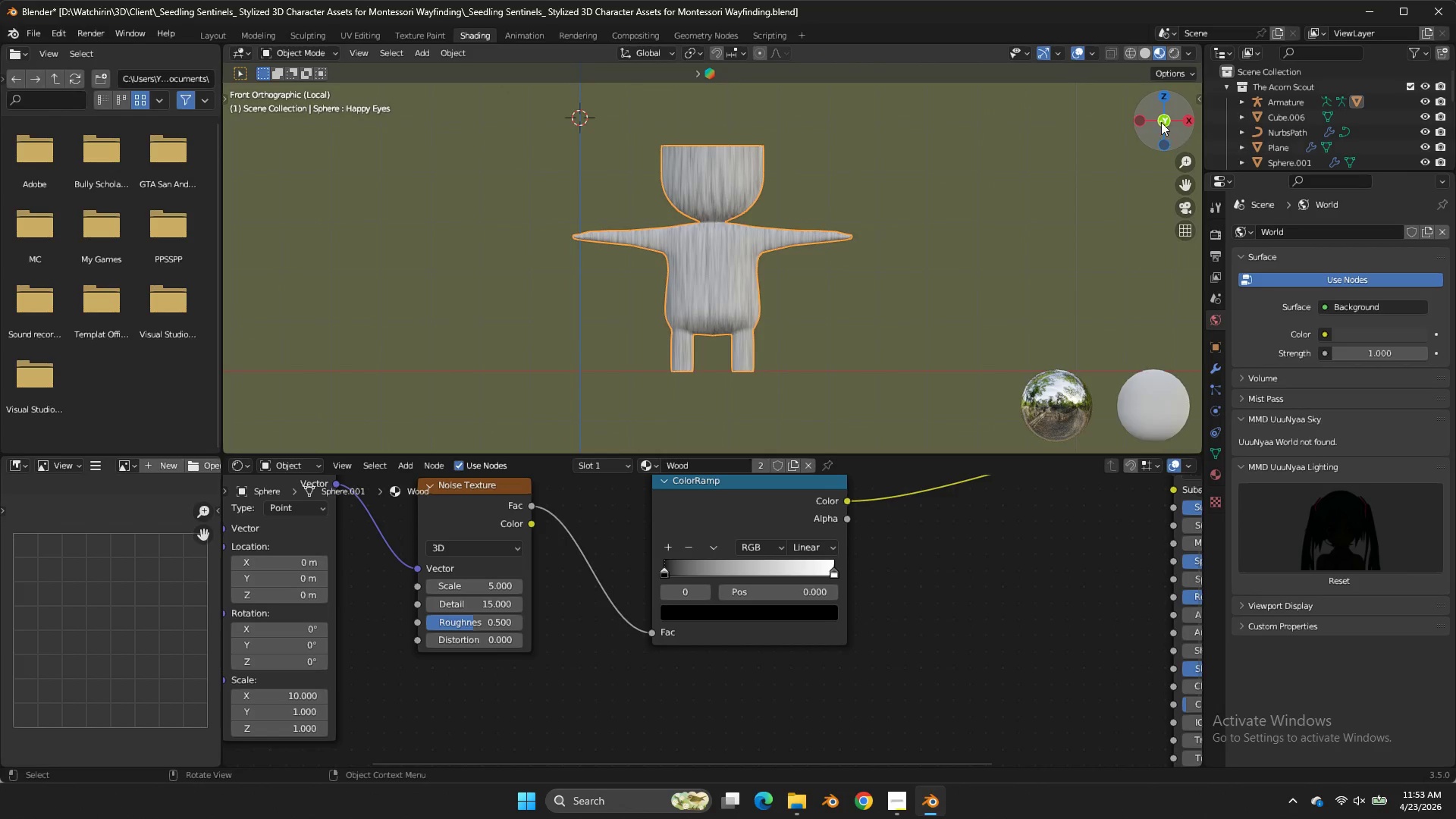 
scroll: coordinate [1170, 108], scroll_direction: down, amount: 5.0
 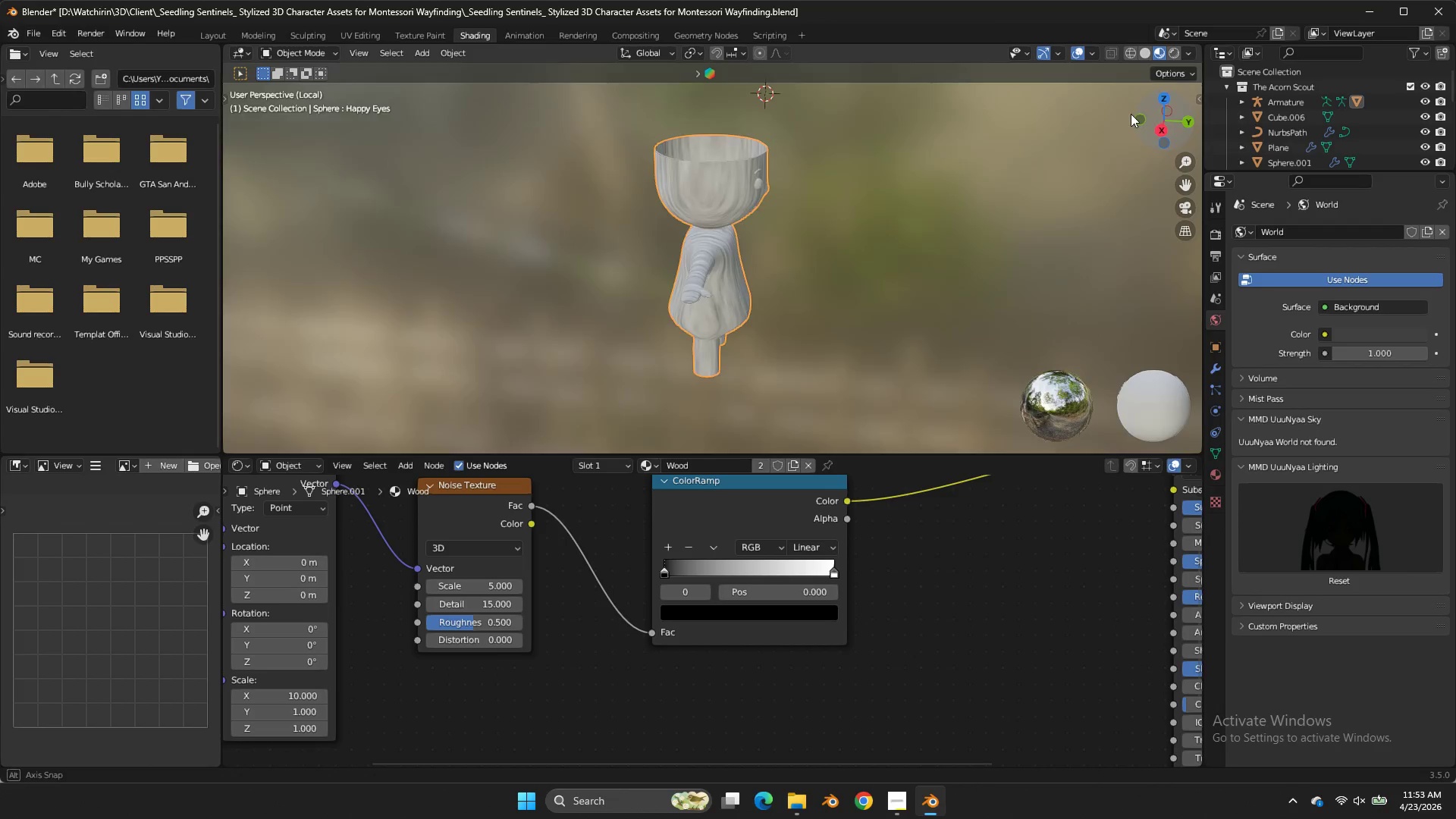 
left_click([1166, 111])
 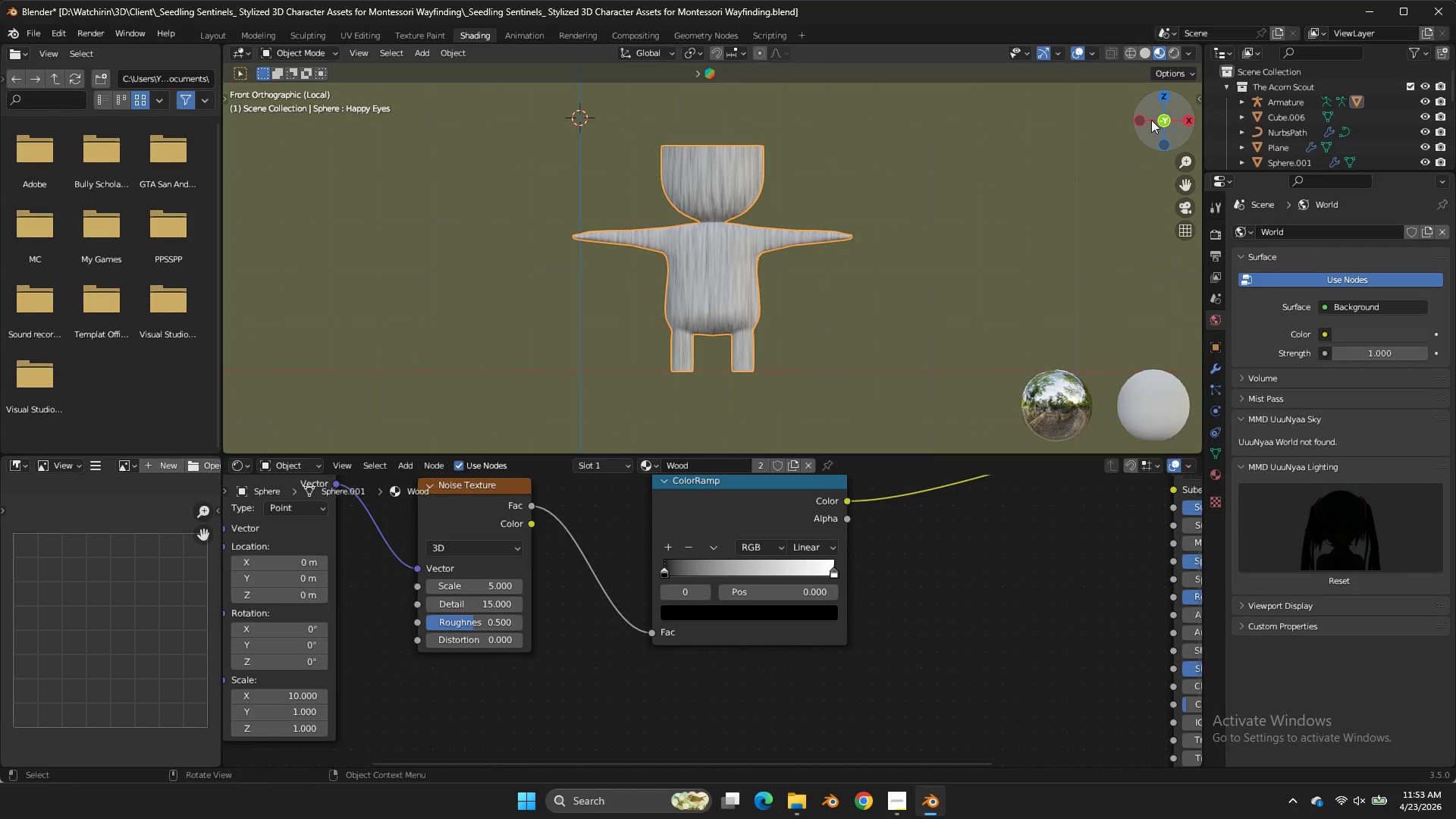 
left_click([1144, 120])
 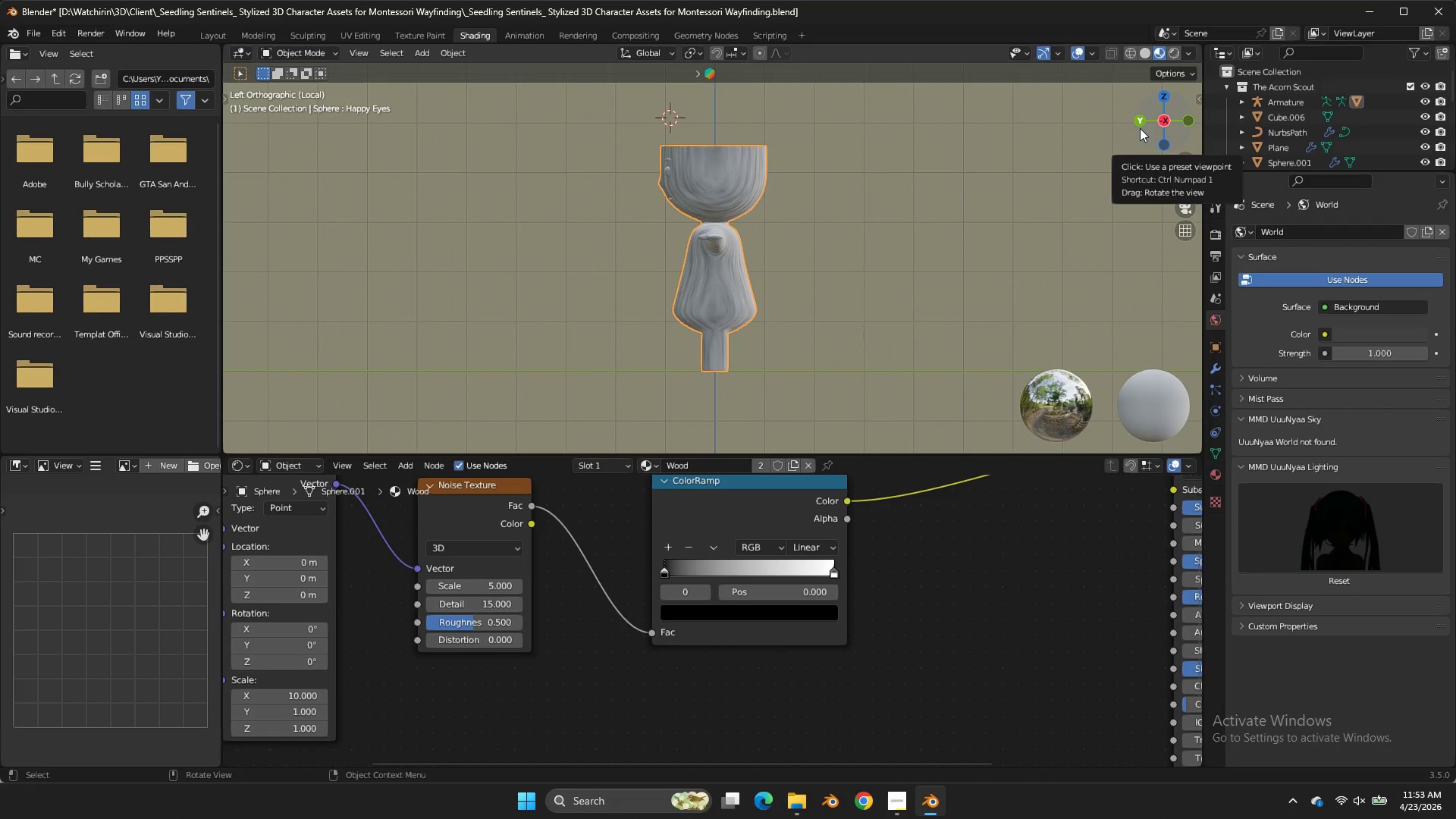 
left_click([1140, 126])
 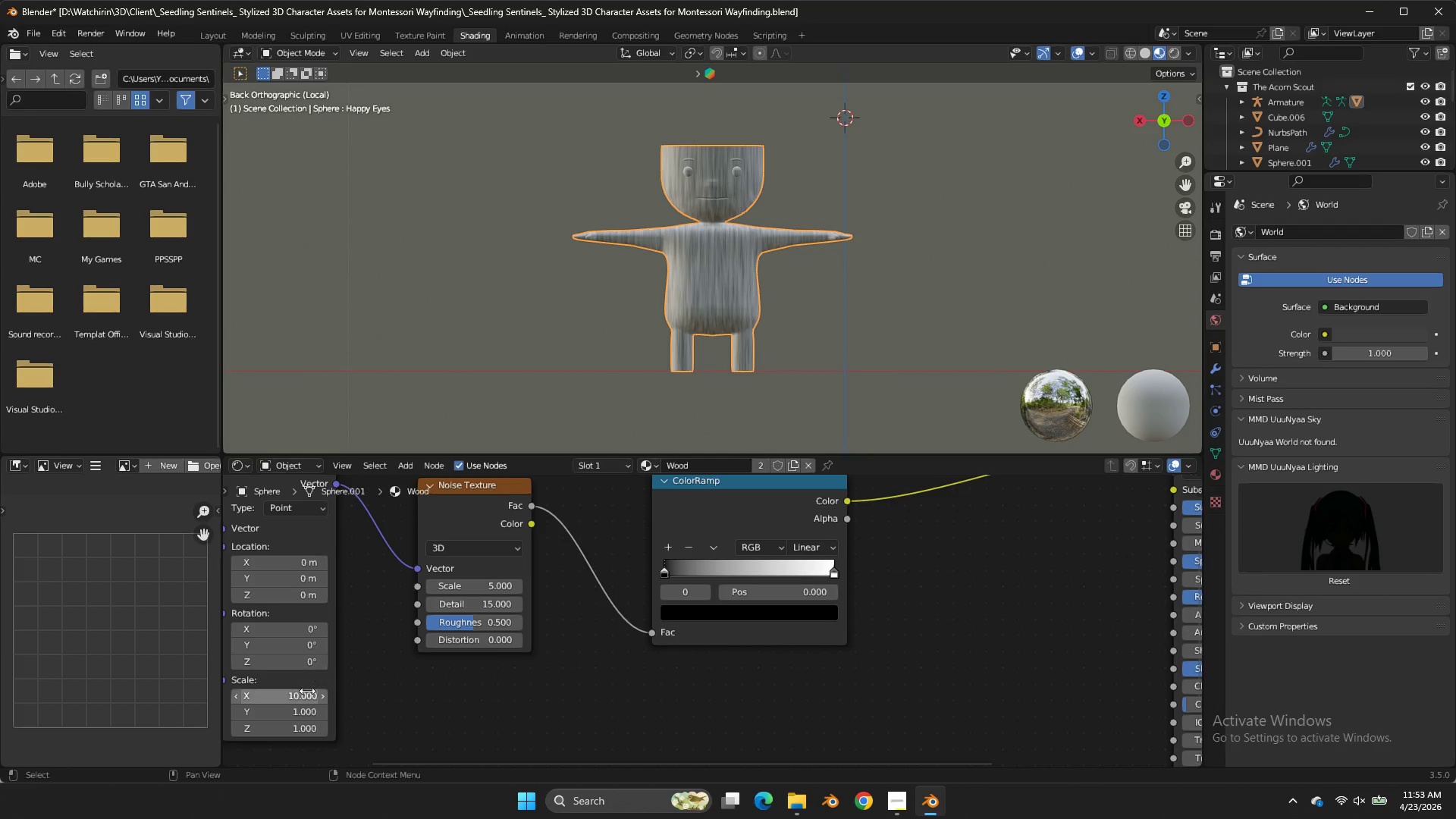 
double_click([303, 695])
 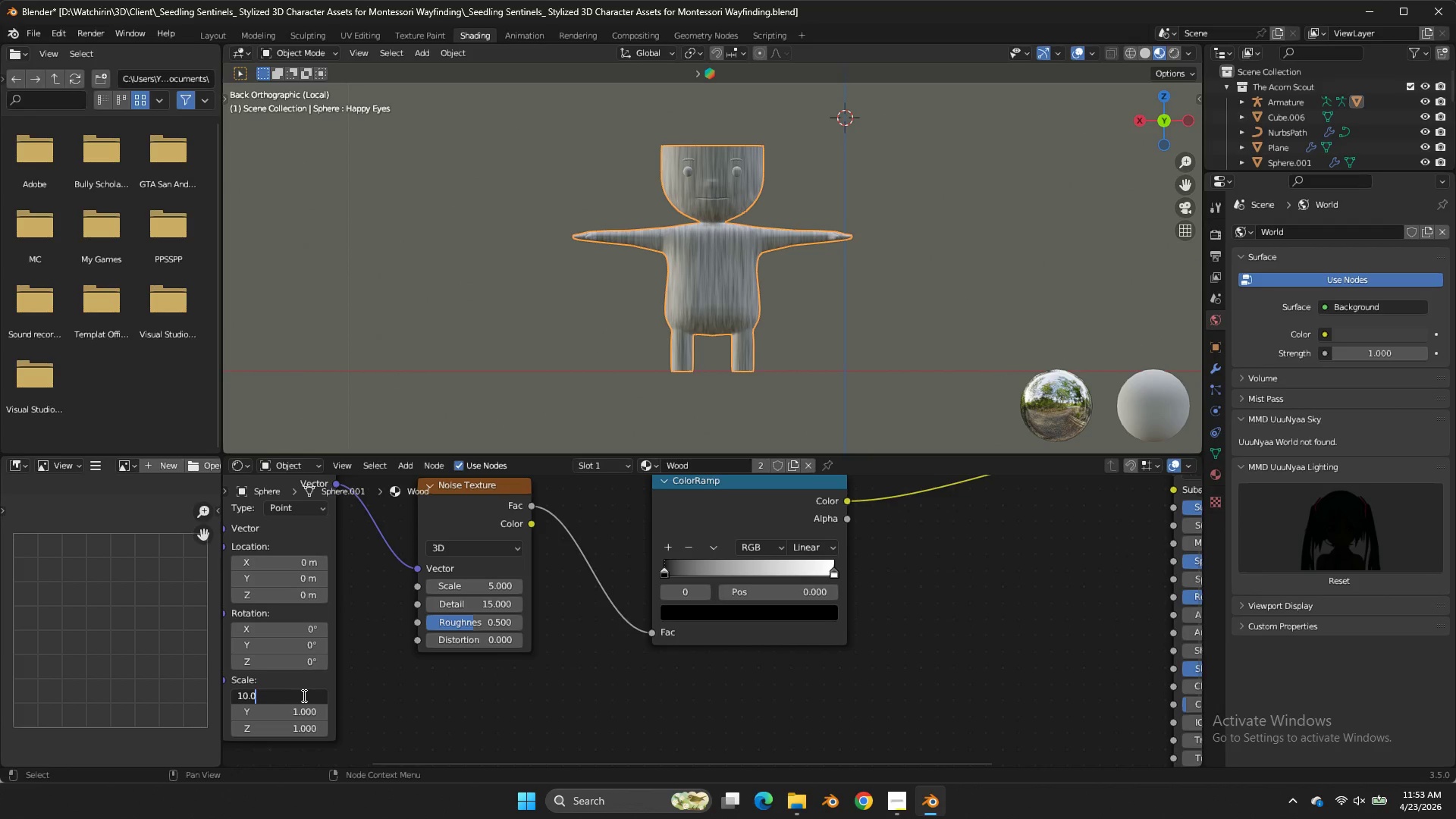 
key(Control+A)
 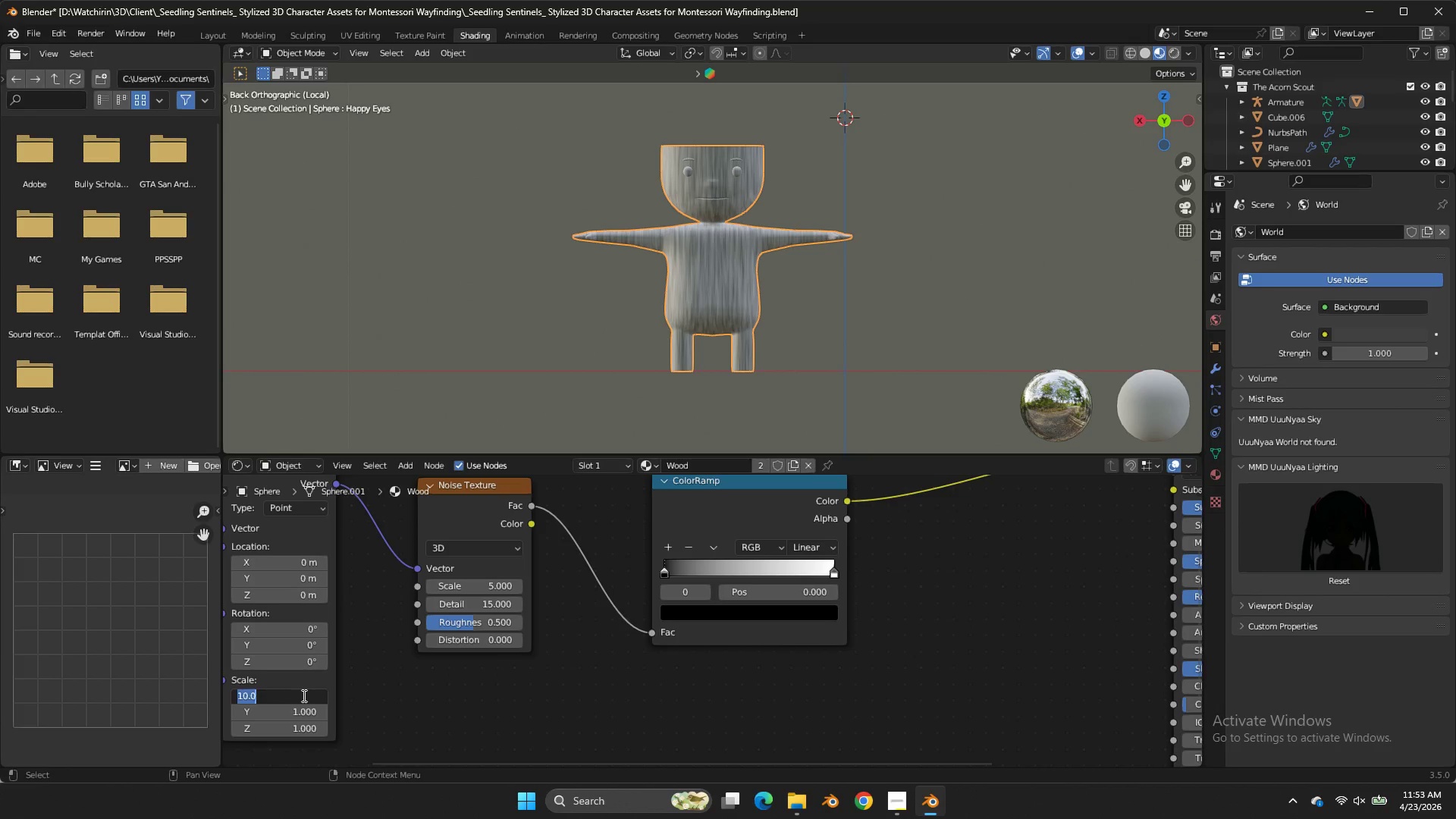 
key(5)
 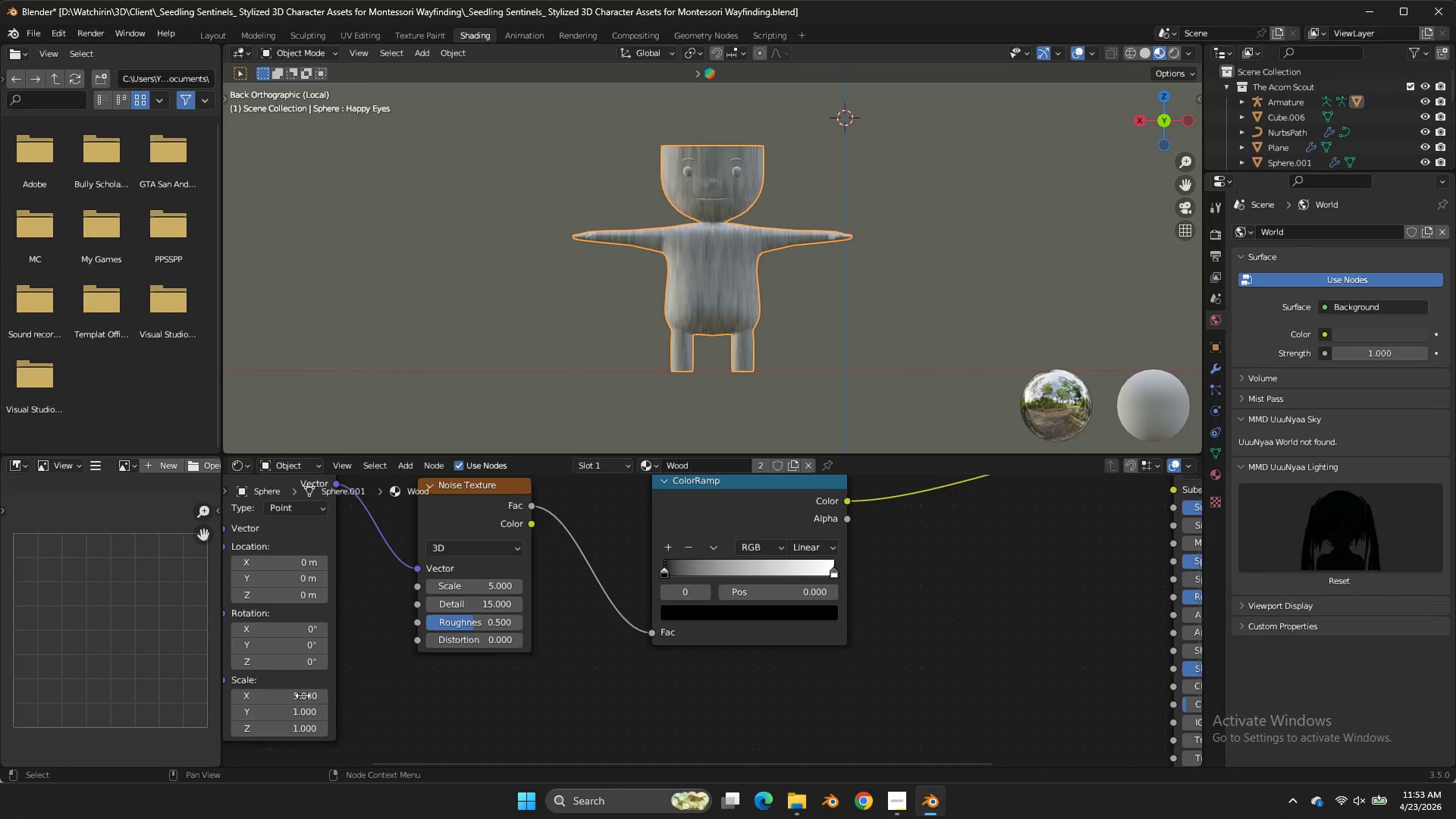 
key(Enter)
 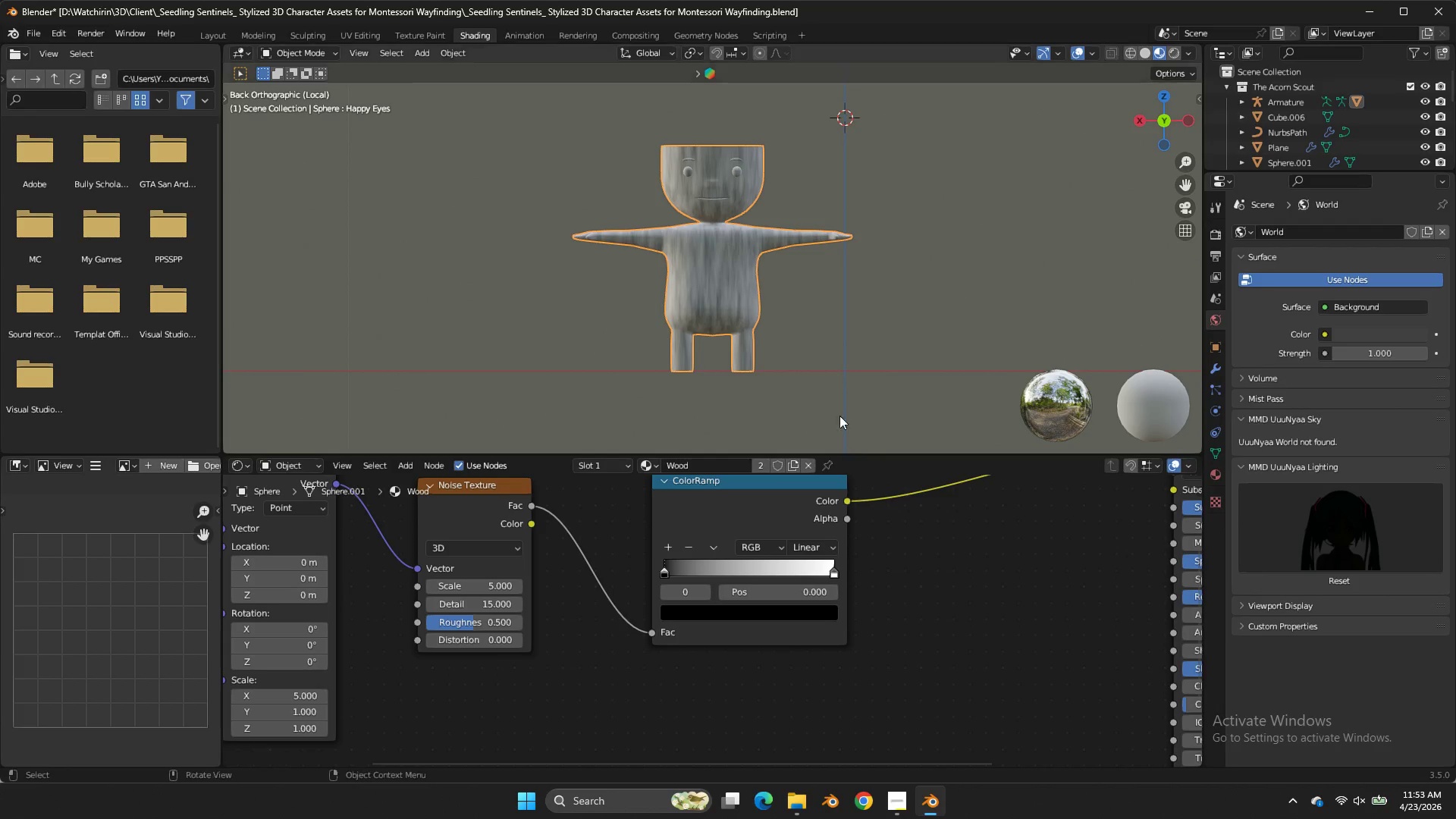 
left_click([848, 400])
 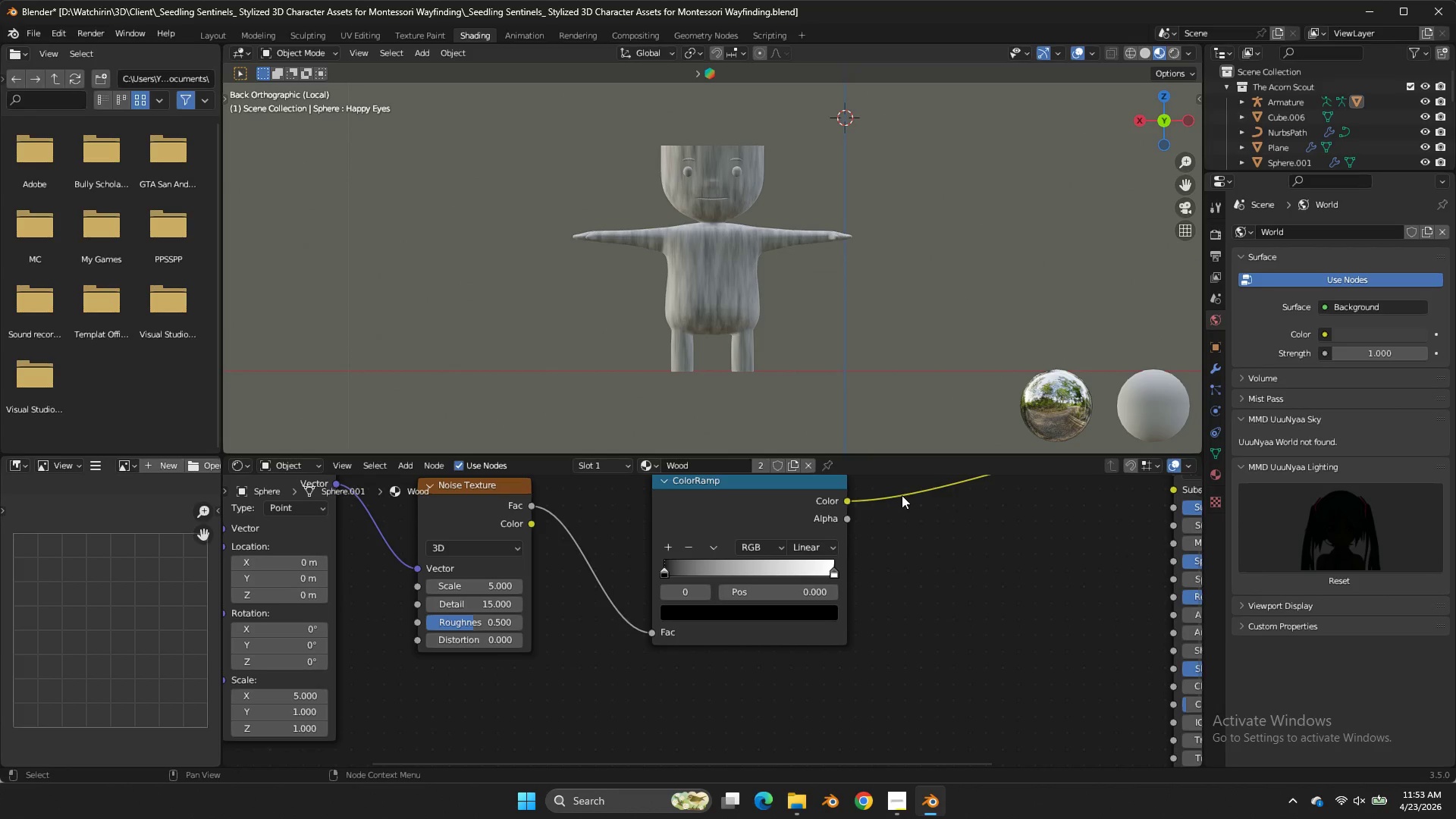 
scroll: coordinate [868, 322], scroll_direction: up, amount: 2.0
 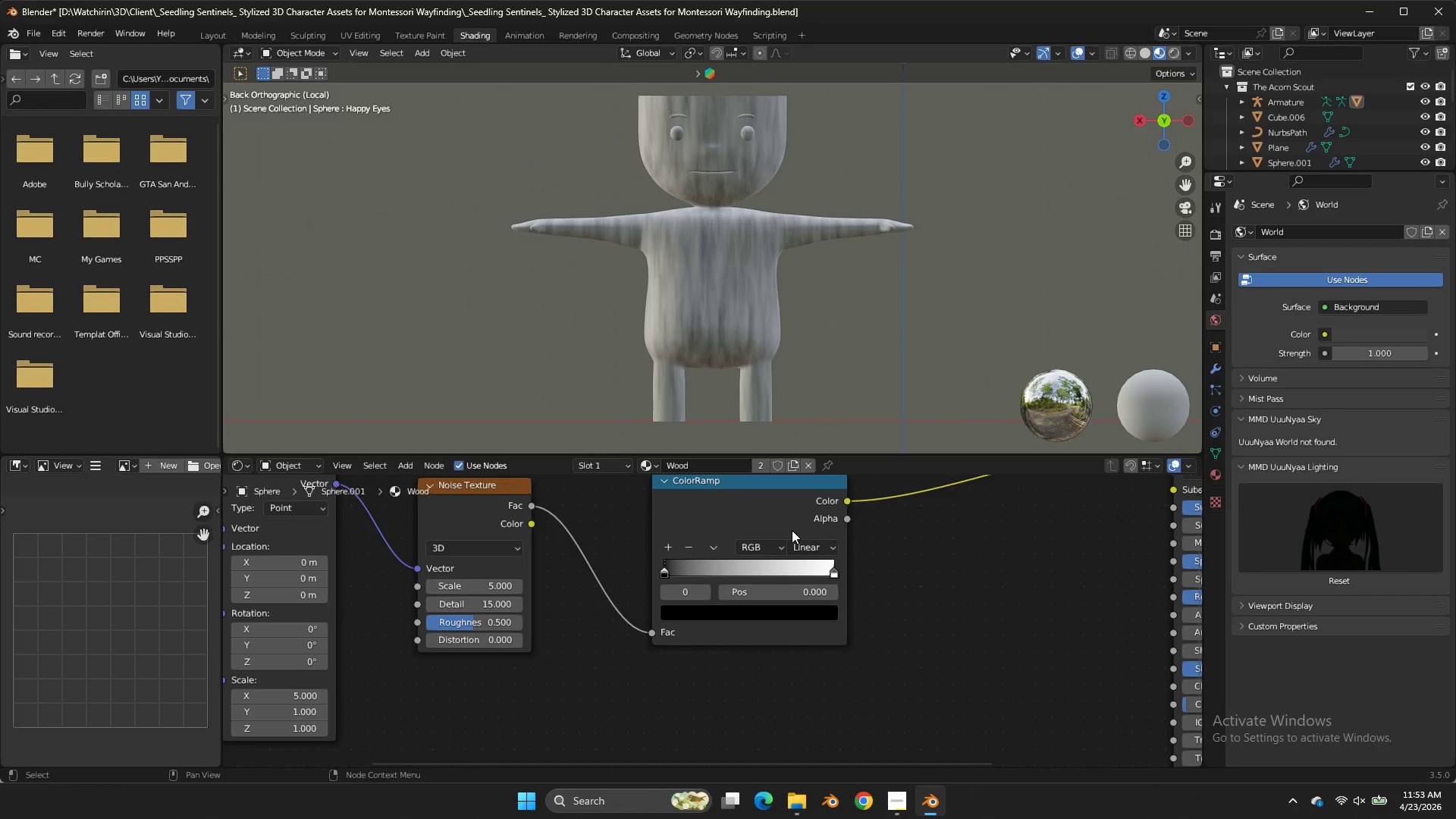 
left_click_drag(start_coordinate=[829, 568], to_coordinate=[802, 569])
 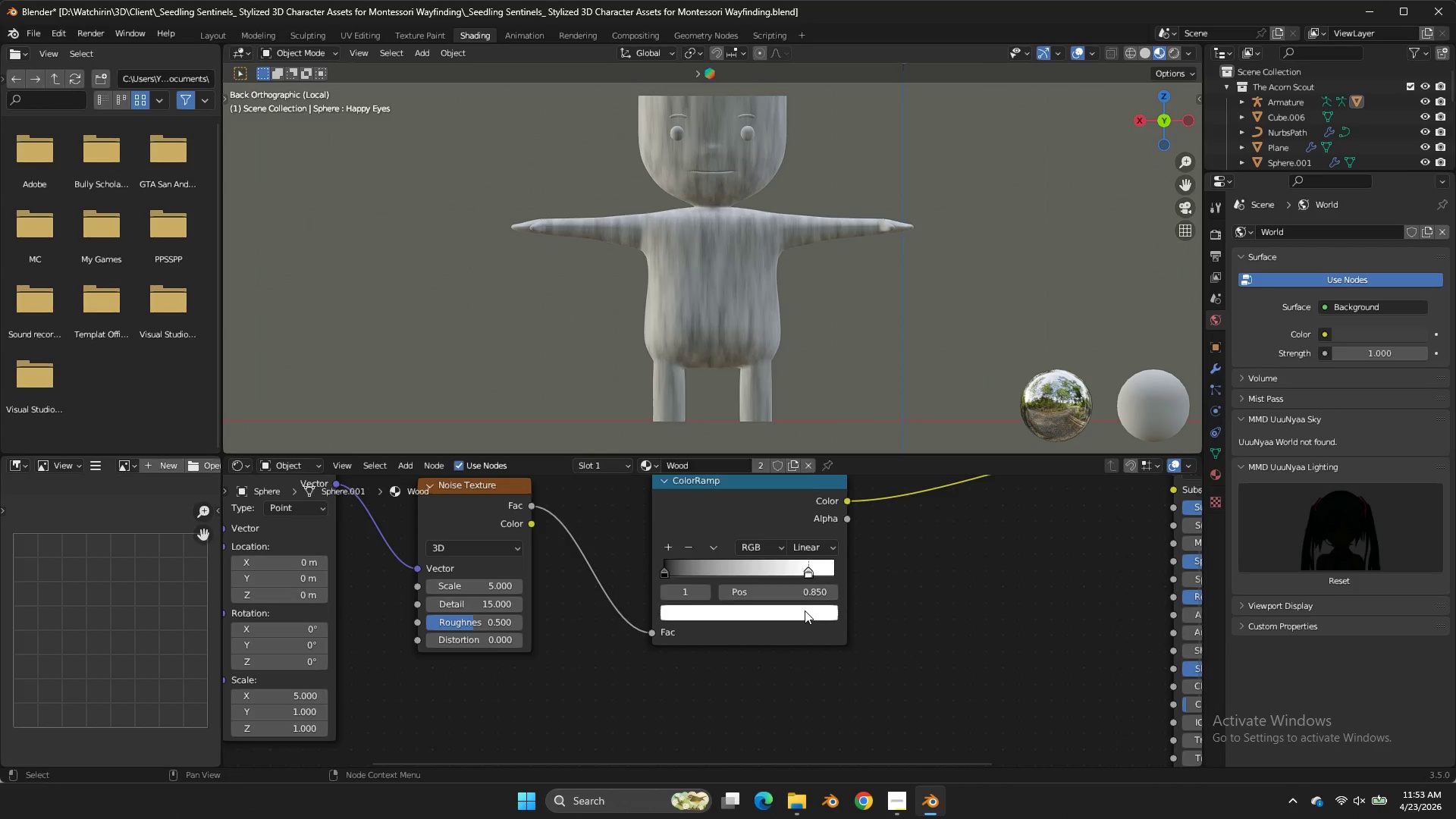 
double_click([802, 569])
 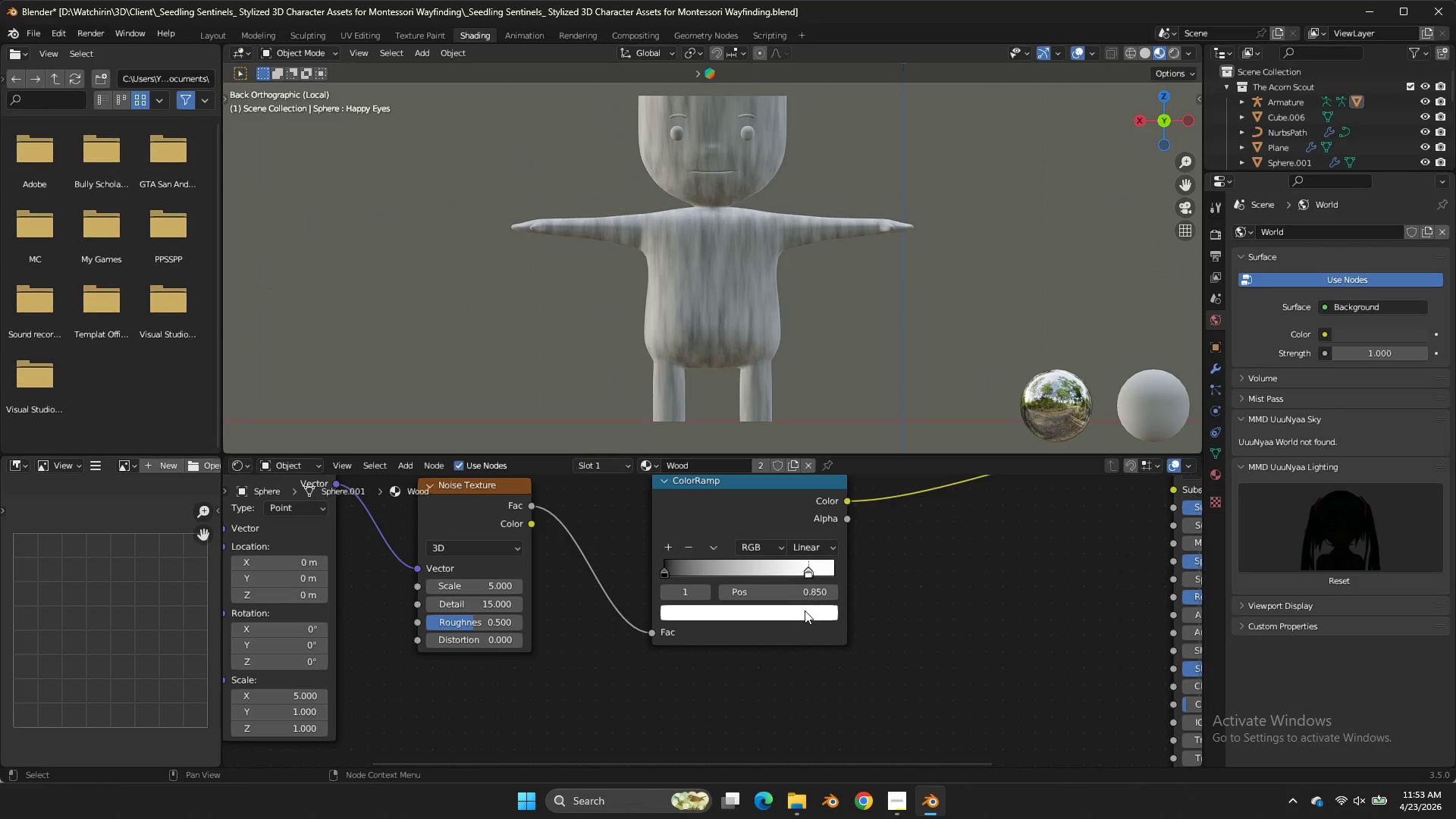 
left_click([805, 610])
 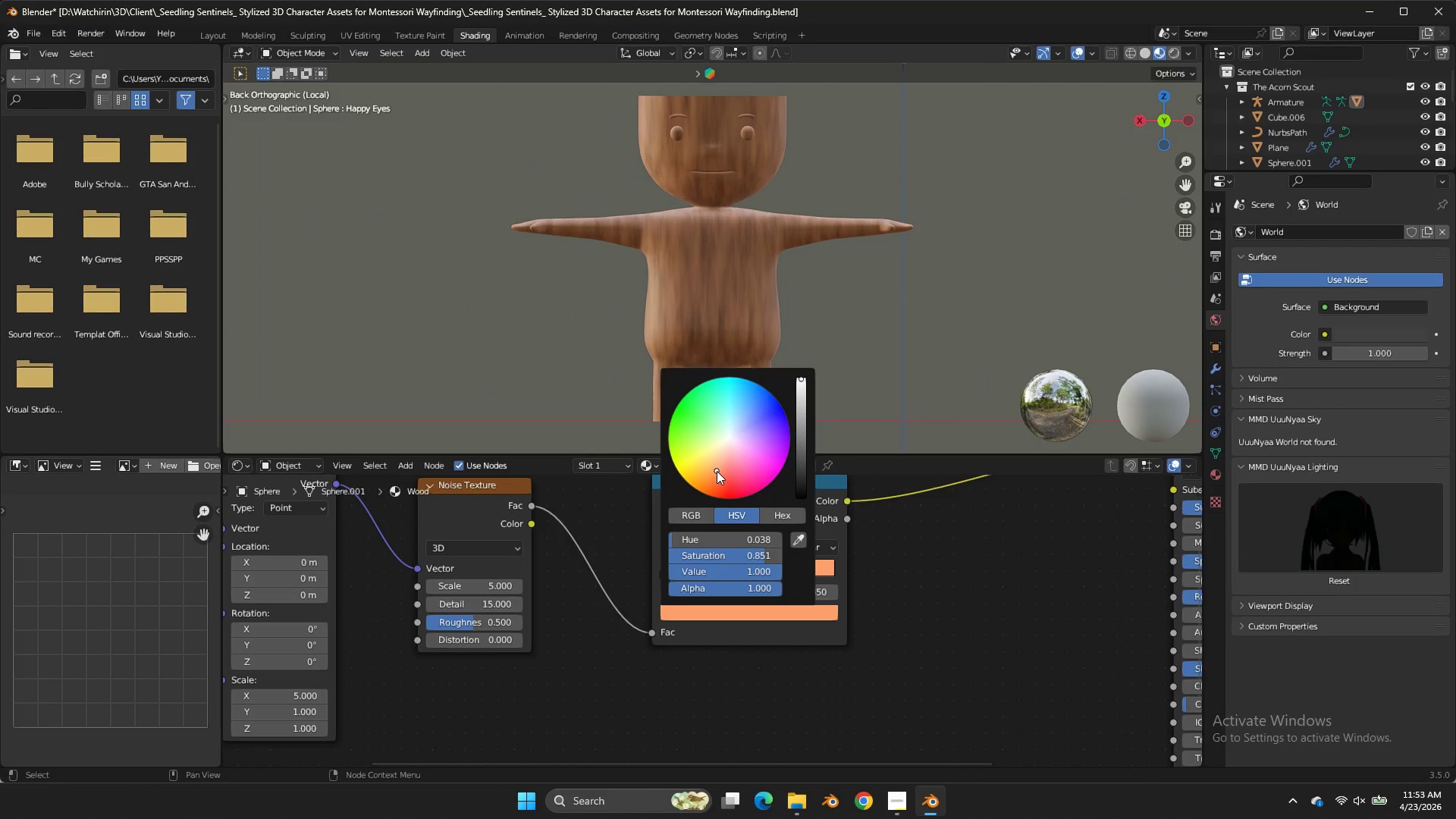 
left_click([716, 471])
 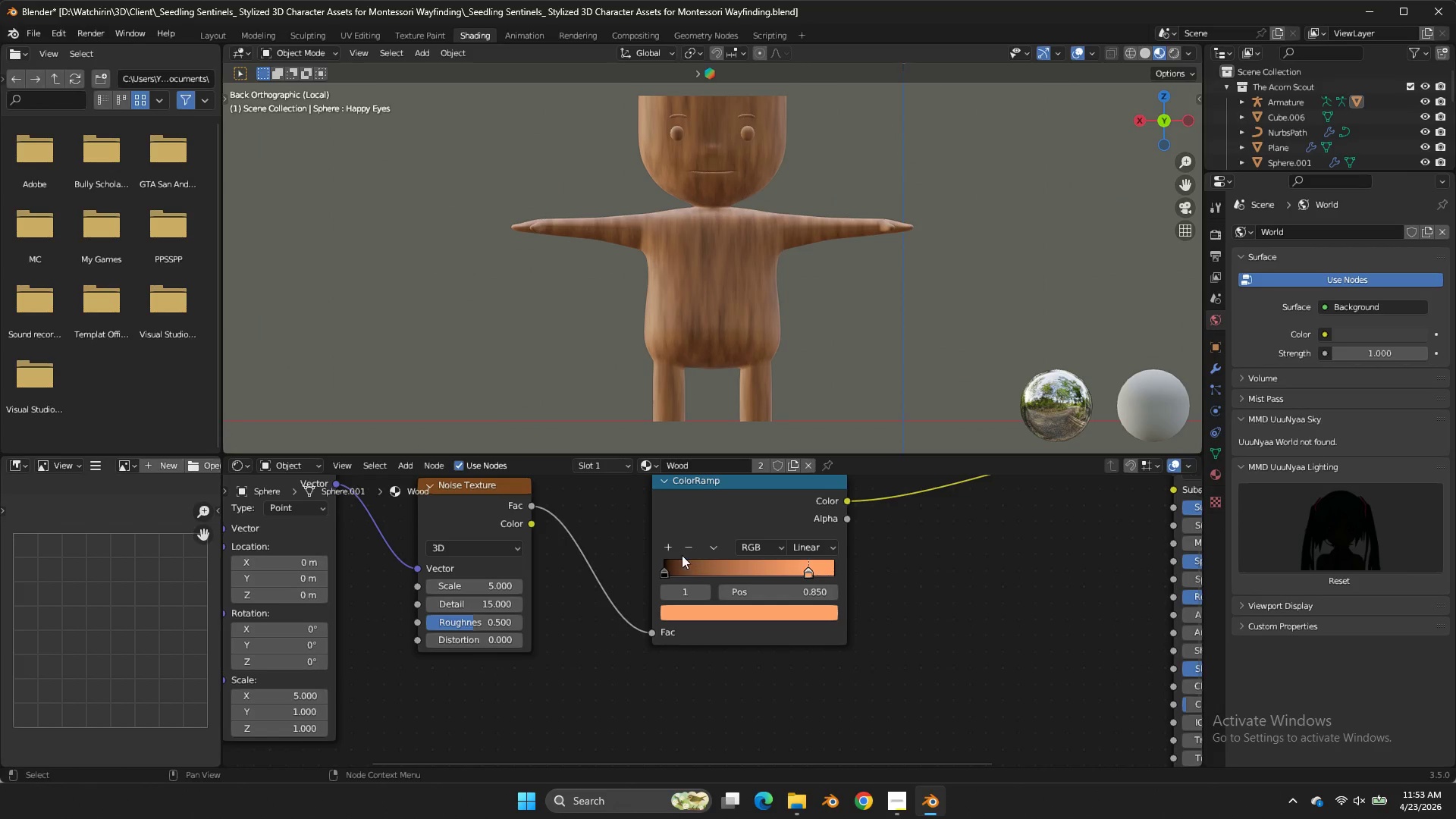 
double_click([671, 564])
 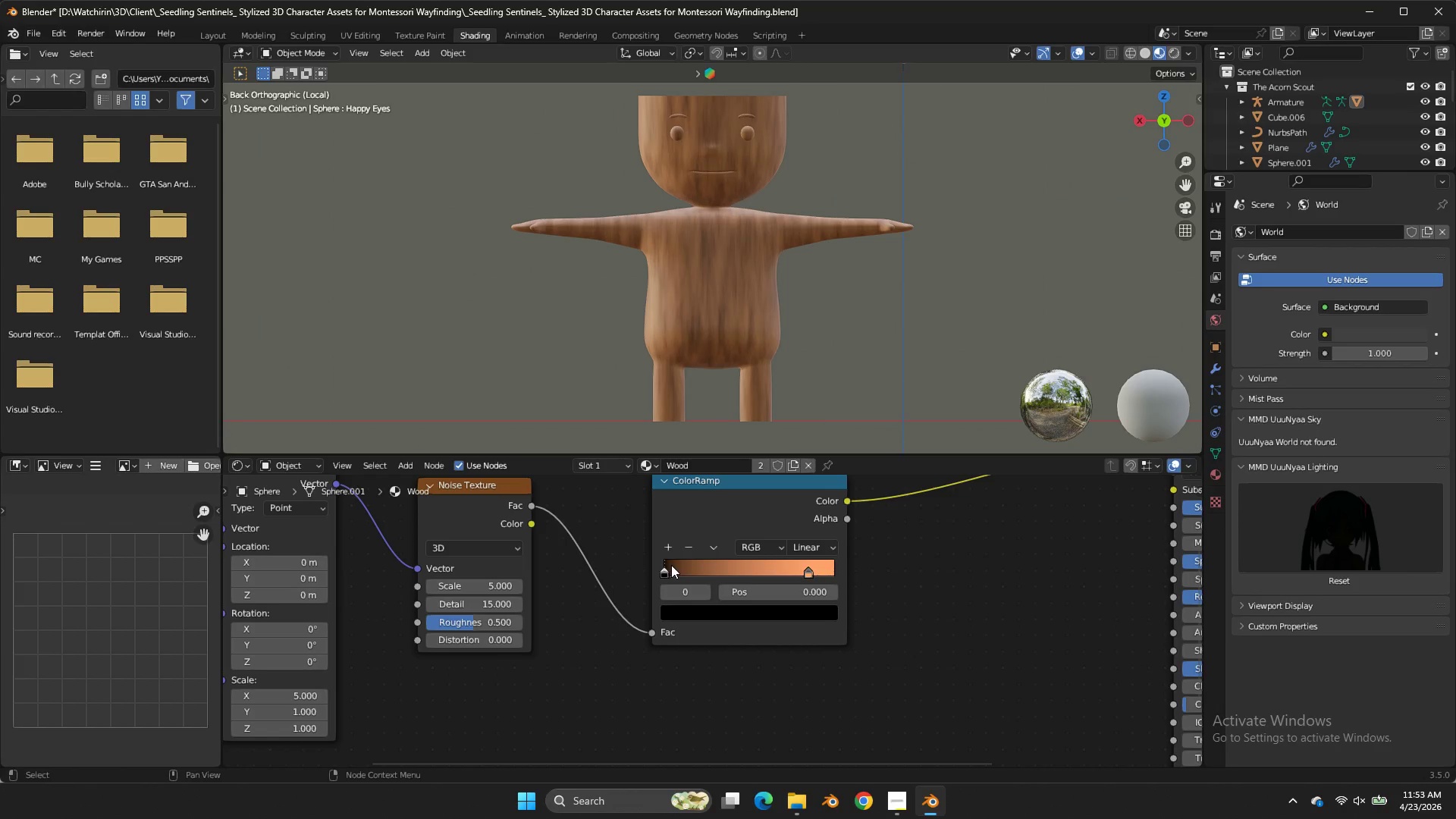 
triple_click([671, 564])
 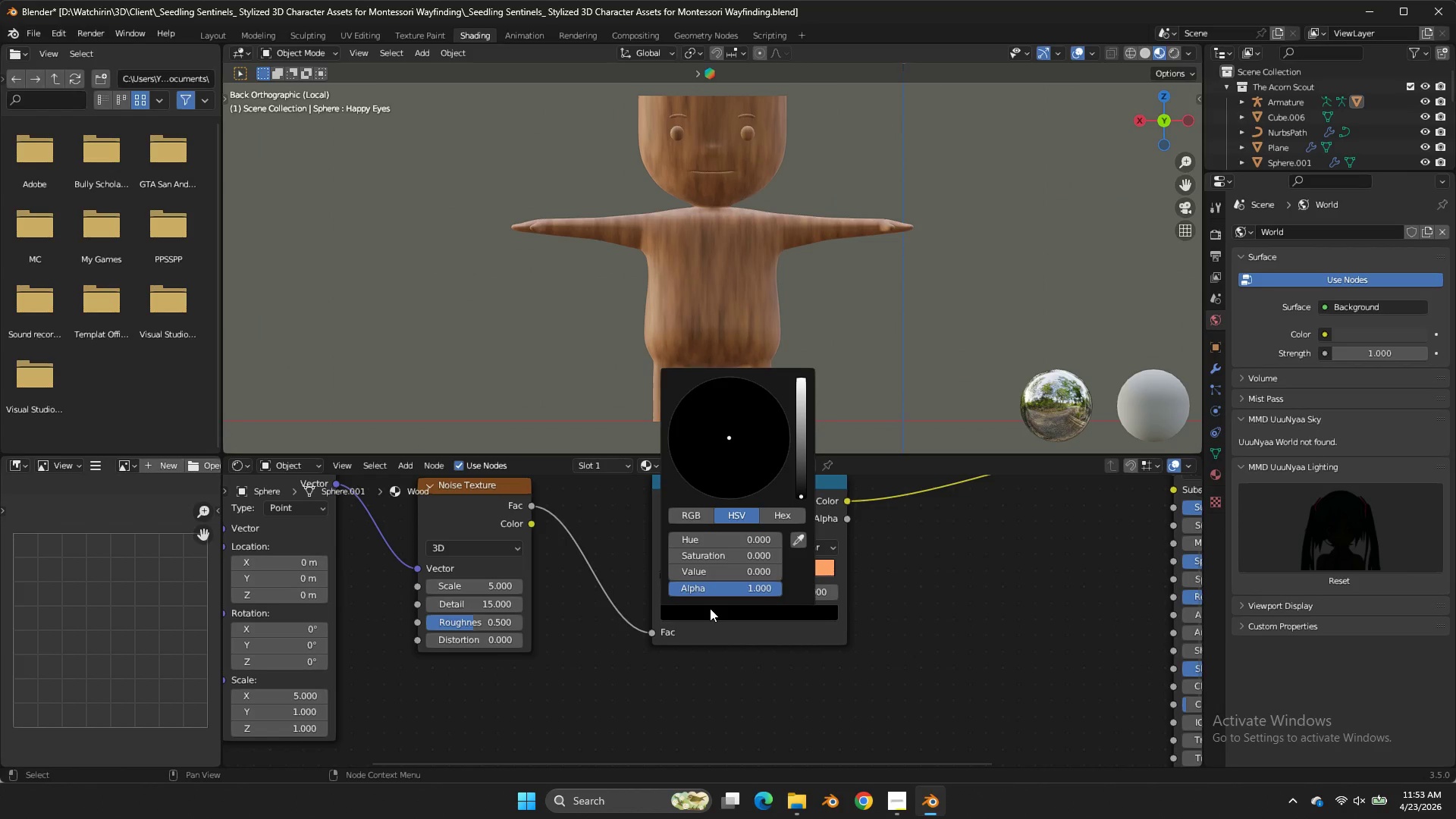 
left_click([710, 608])
 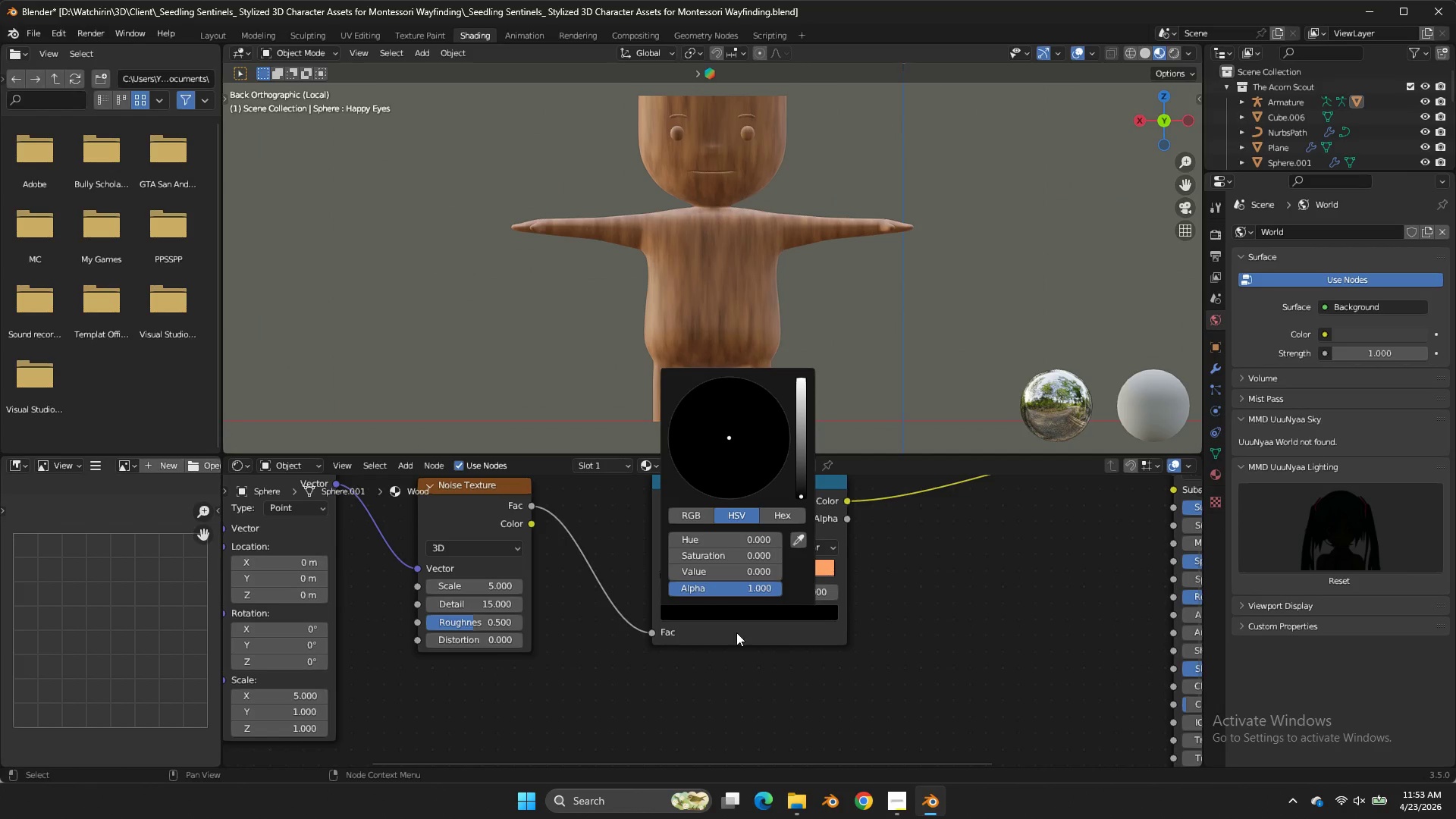 
left_click([736, 632])
 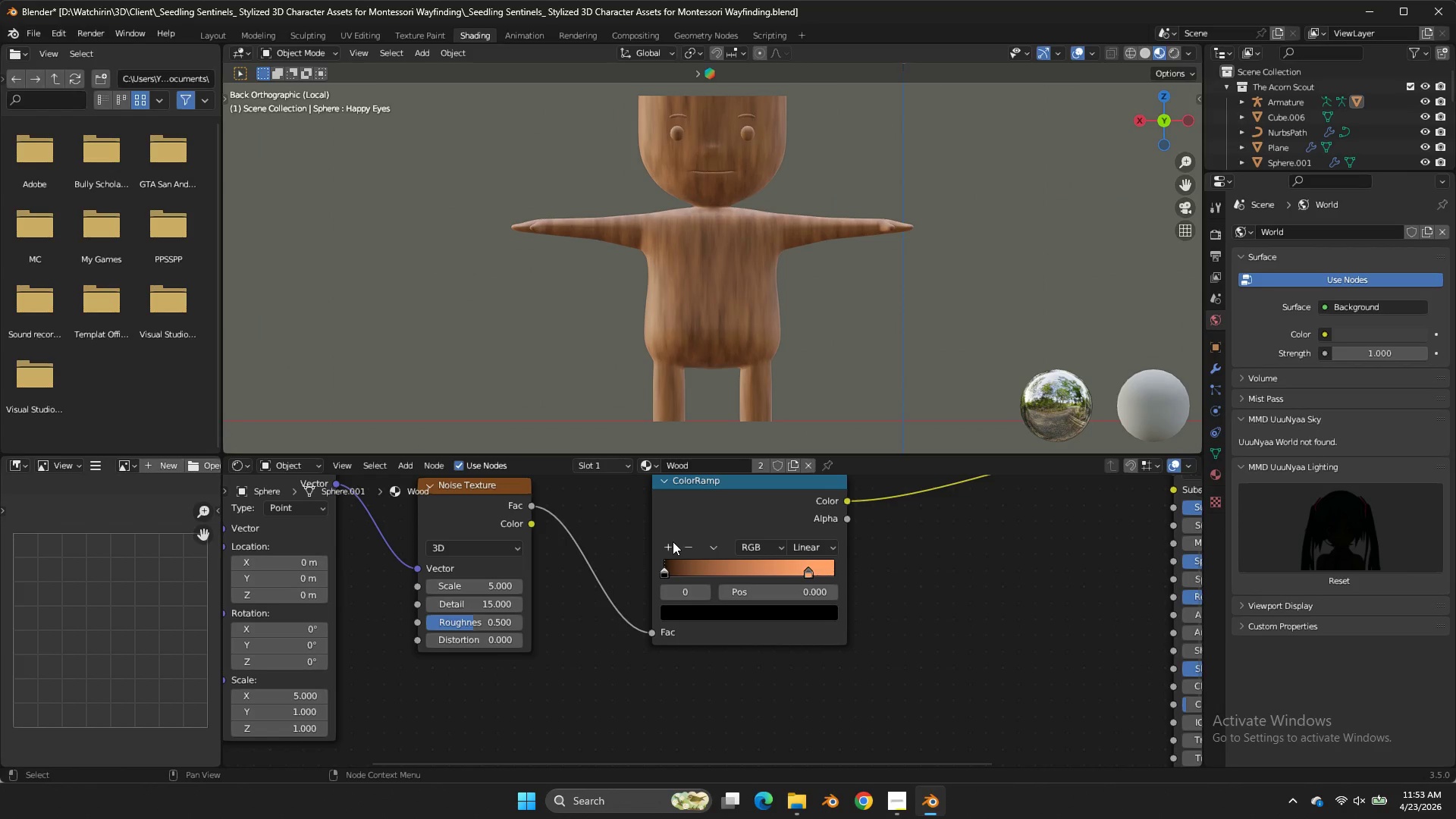 
left_click([673, 541])
 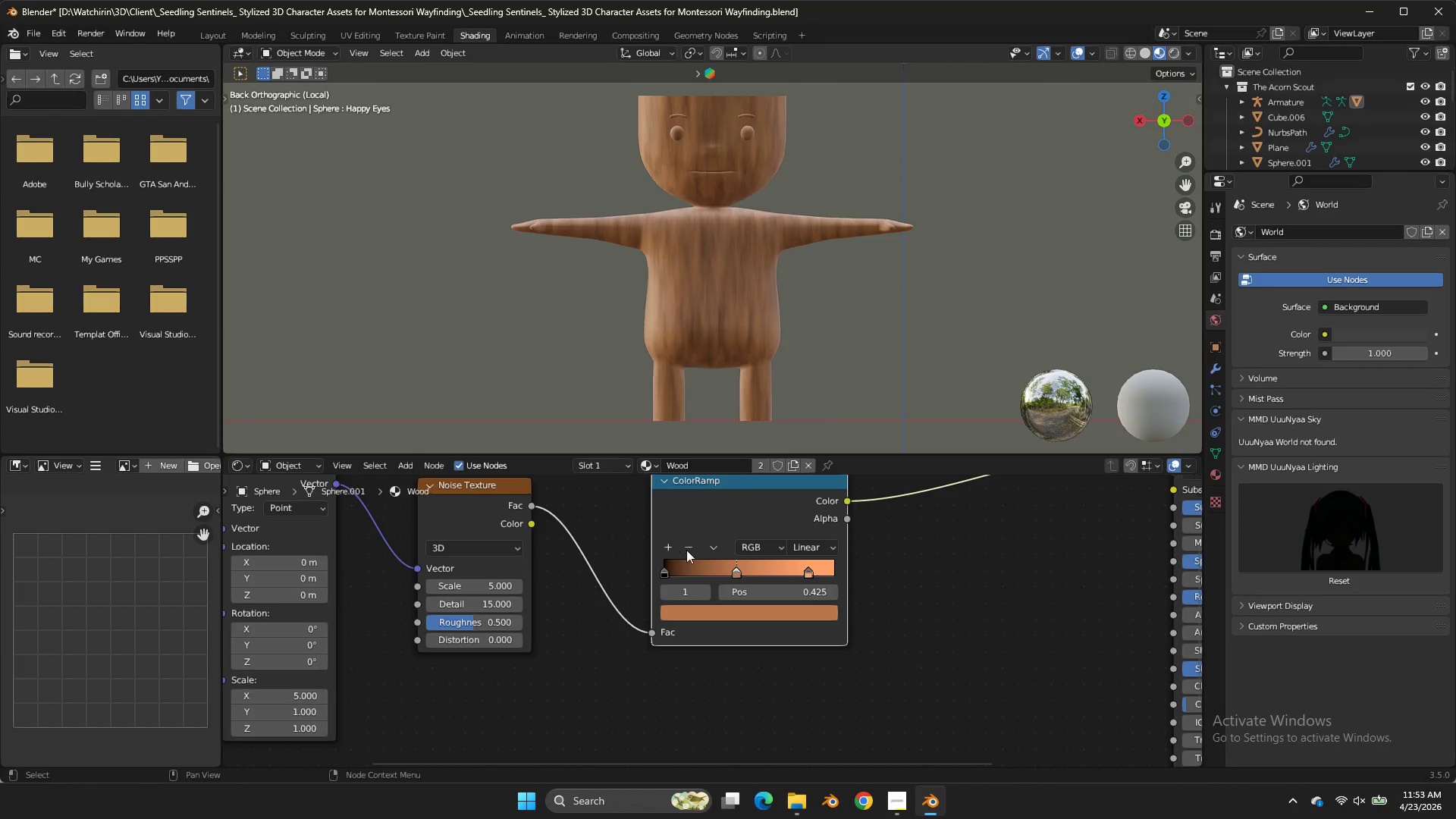 
double_click([673, 541])
 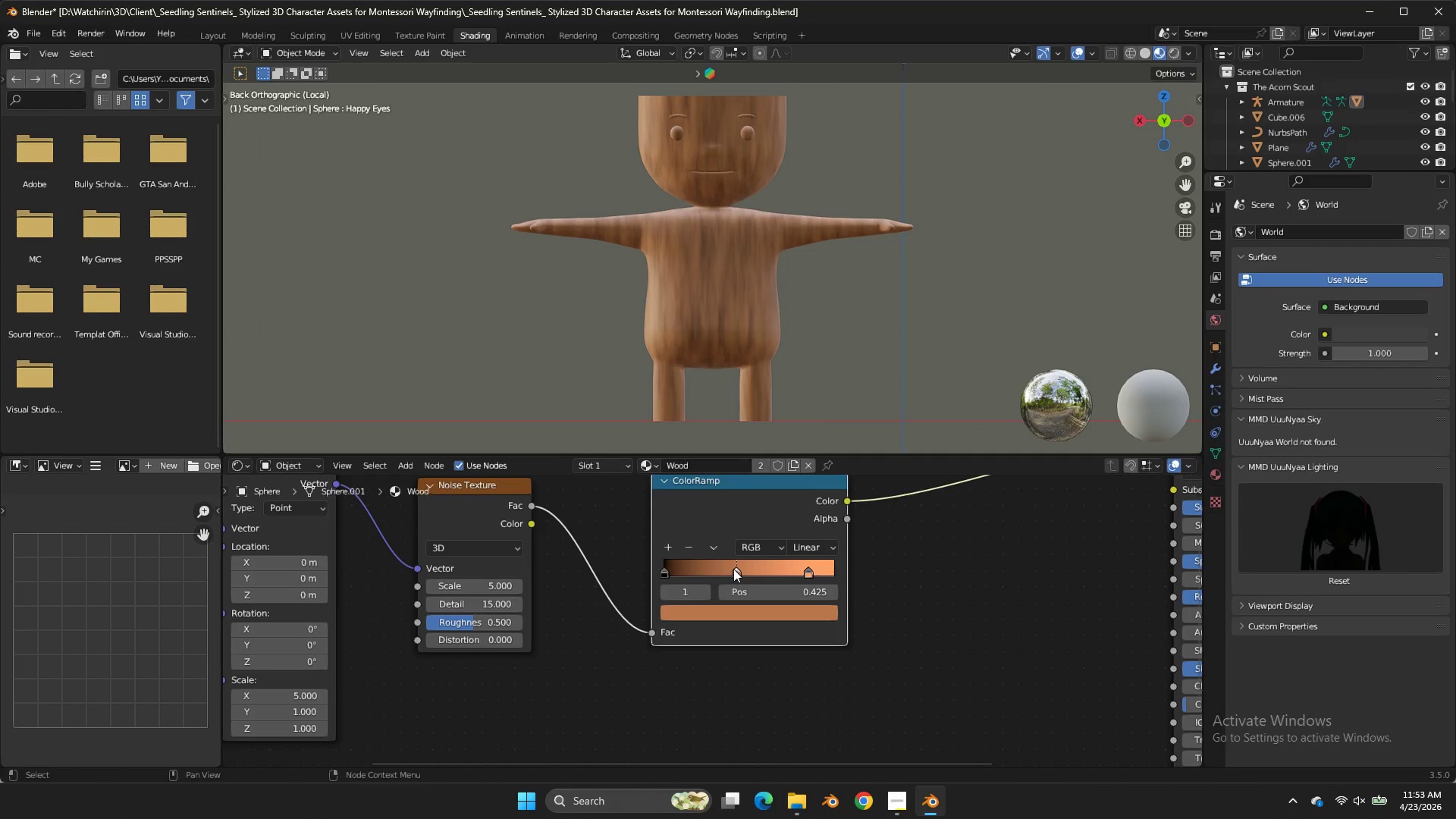 
left_click_drag(start_coordinate=[733, 570], to_coordinate=[709, 579])
 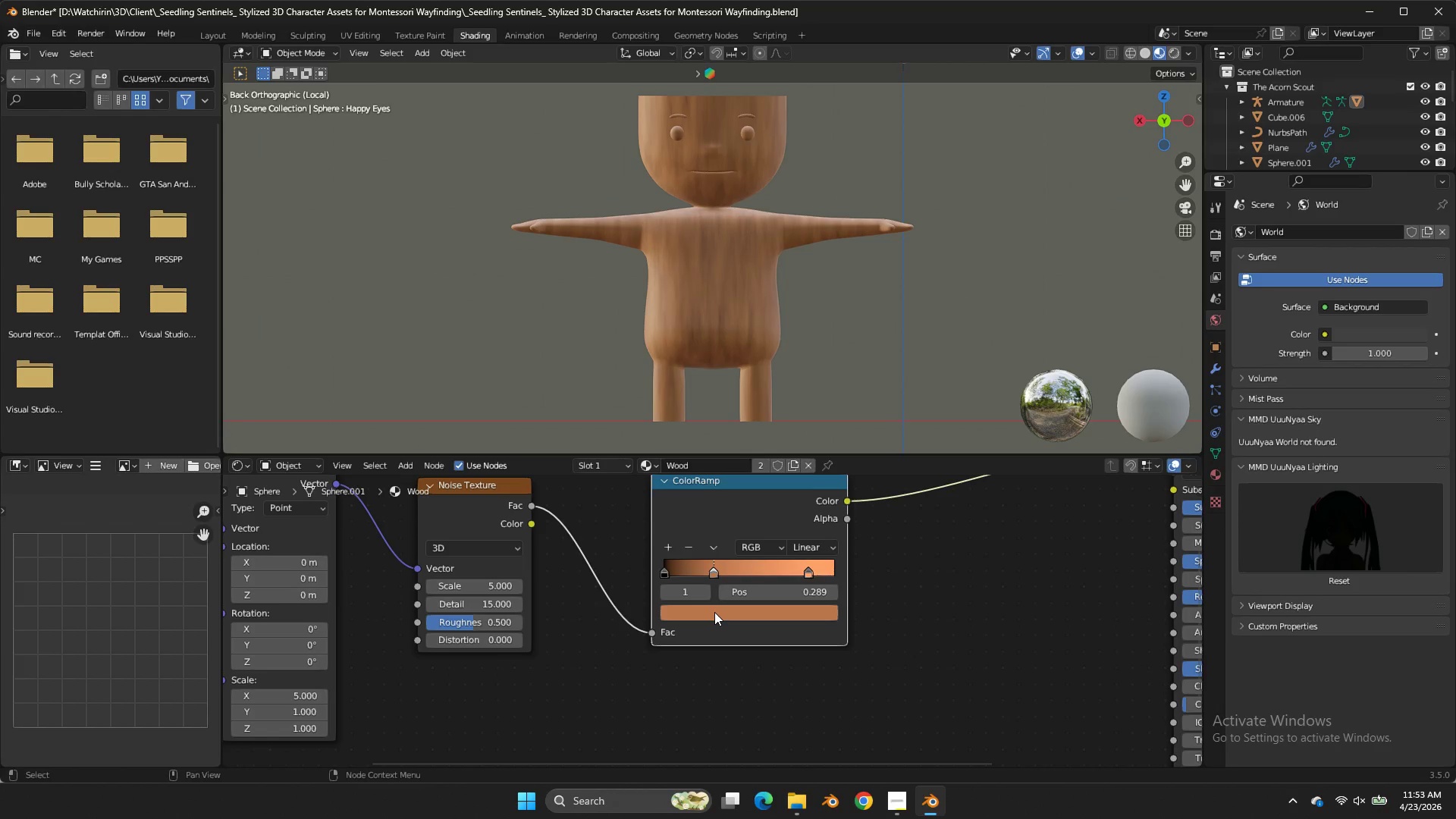 
left_click([714, 612])
 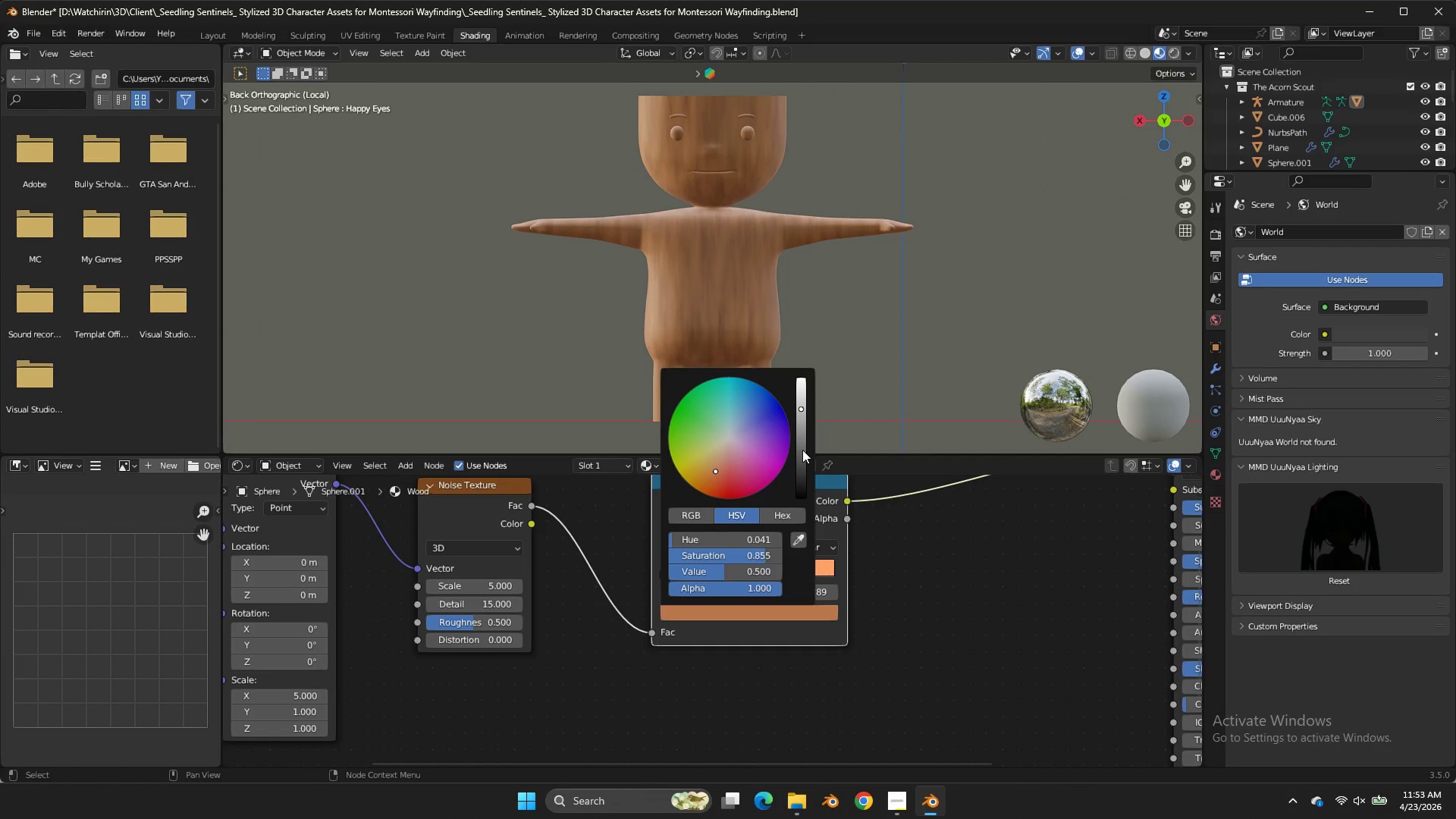 
left_click([805, 441])
 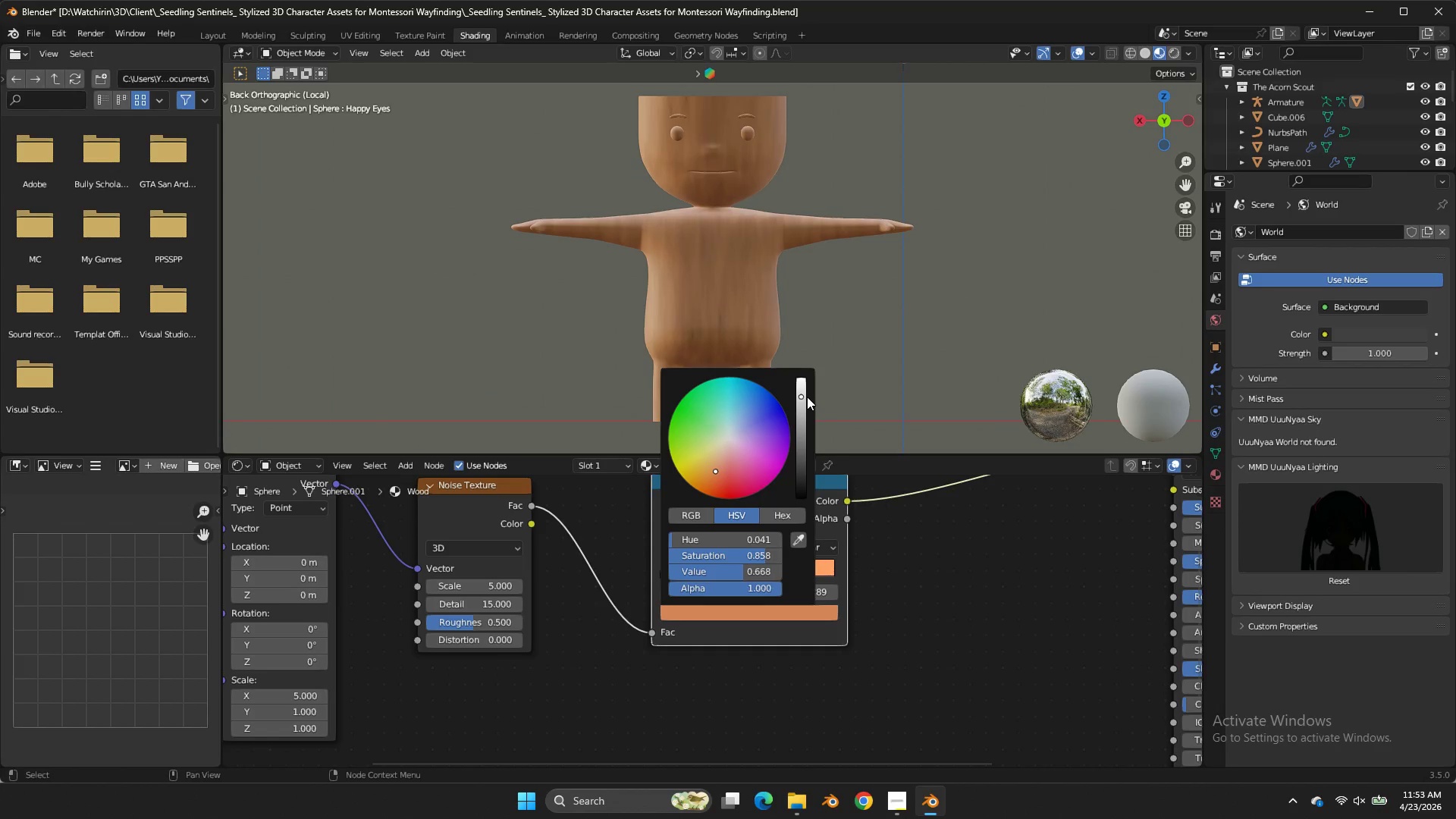 
left_click([806, 404])
 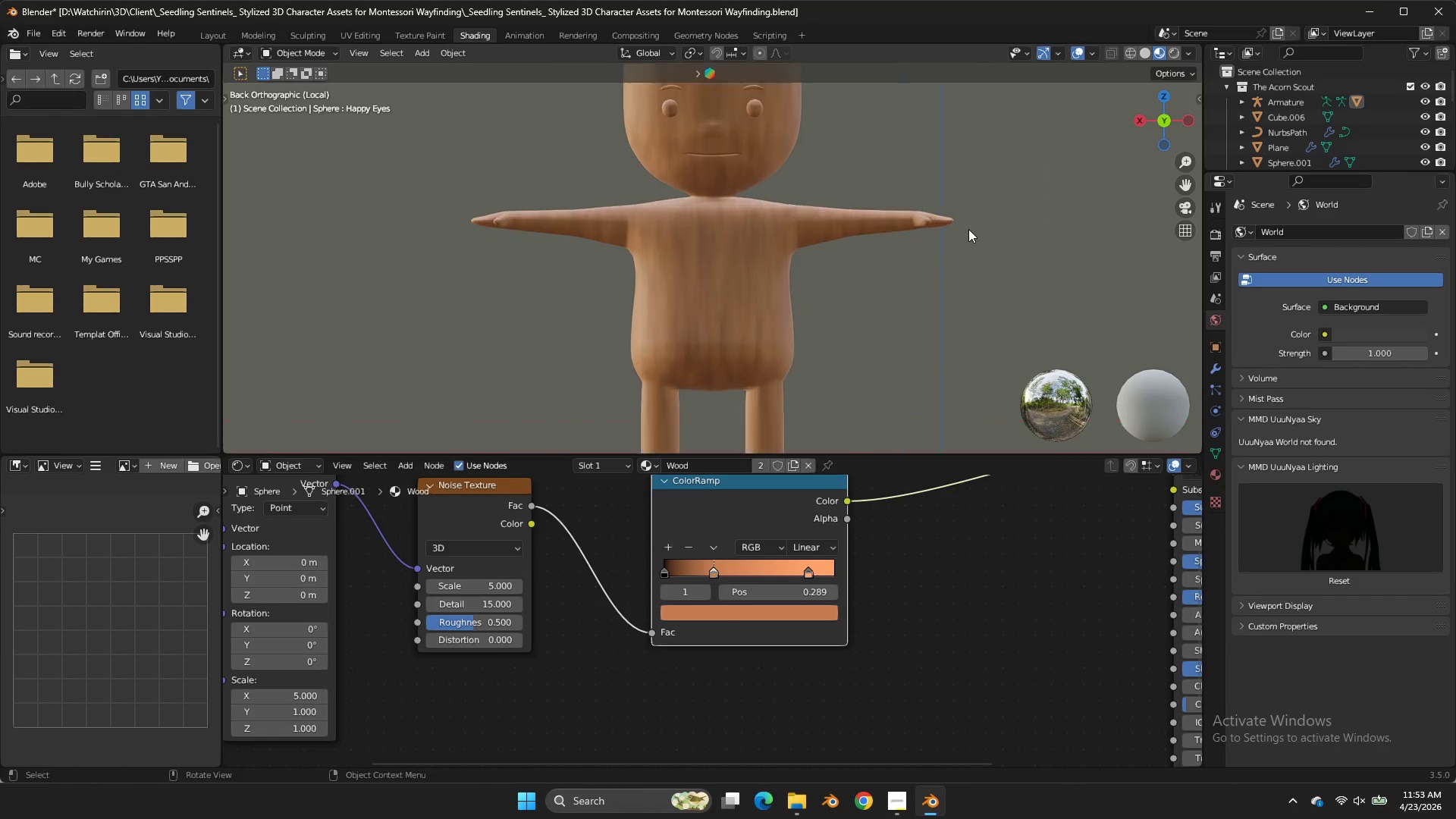 
scroll: coordinate [968, 229], scroll_direction: up, amount: 6.0
 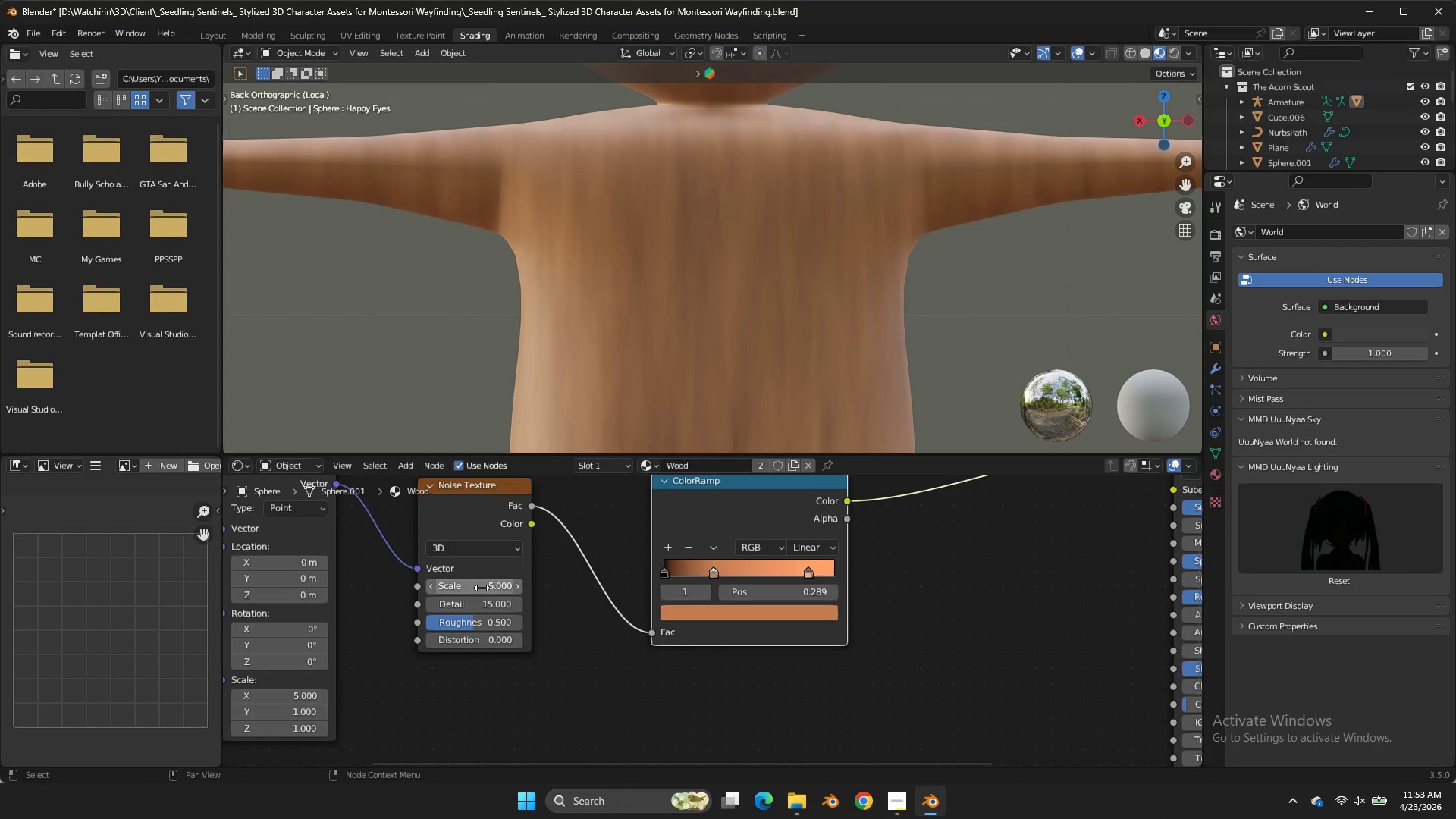 
left_click([480, 586])
 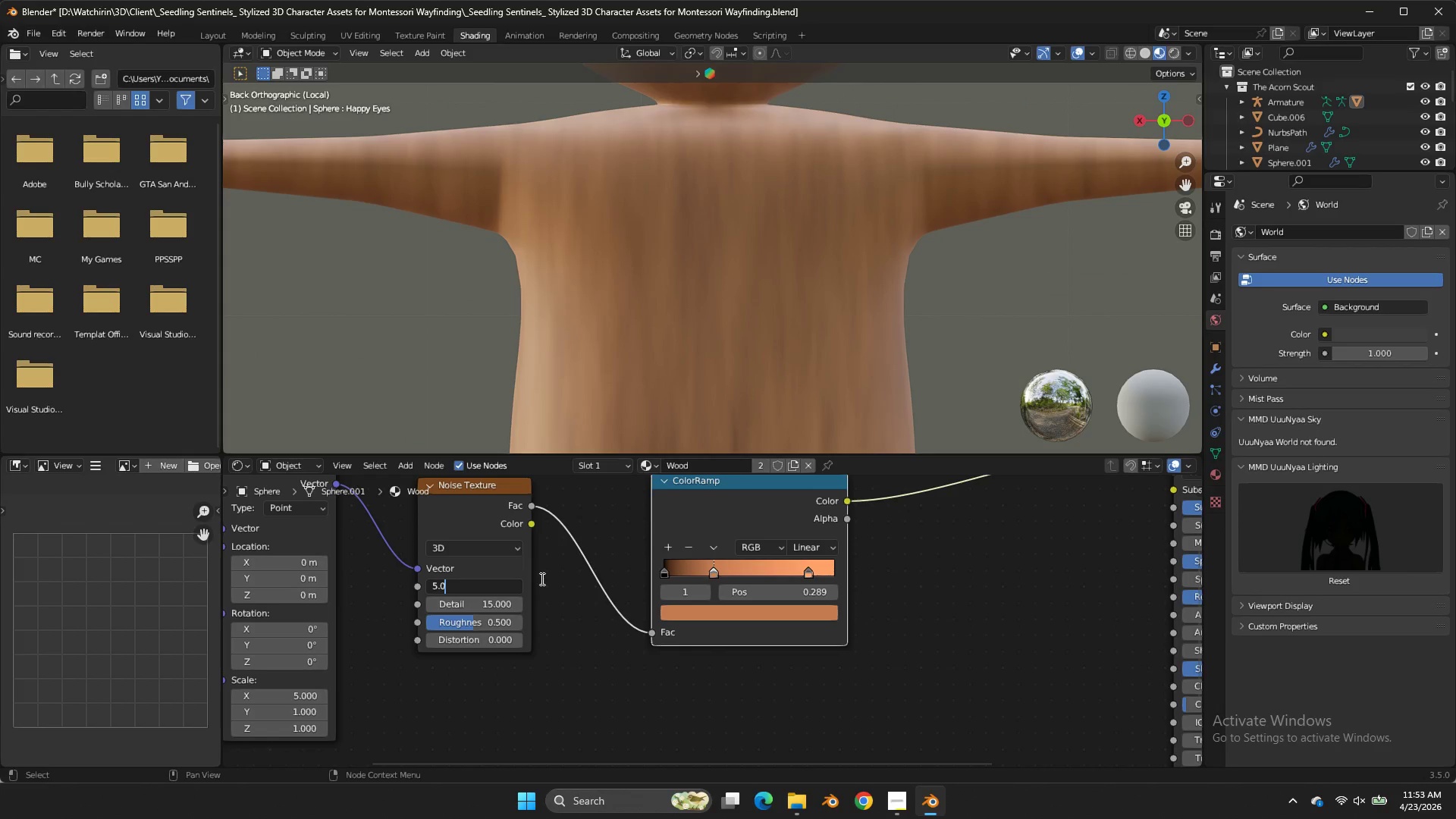 
left_click([541, 579])
 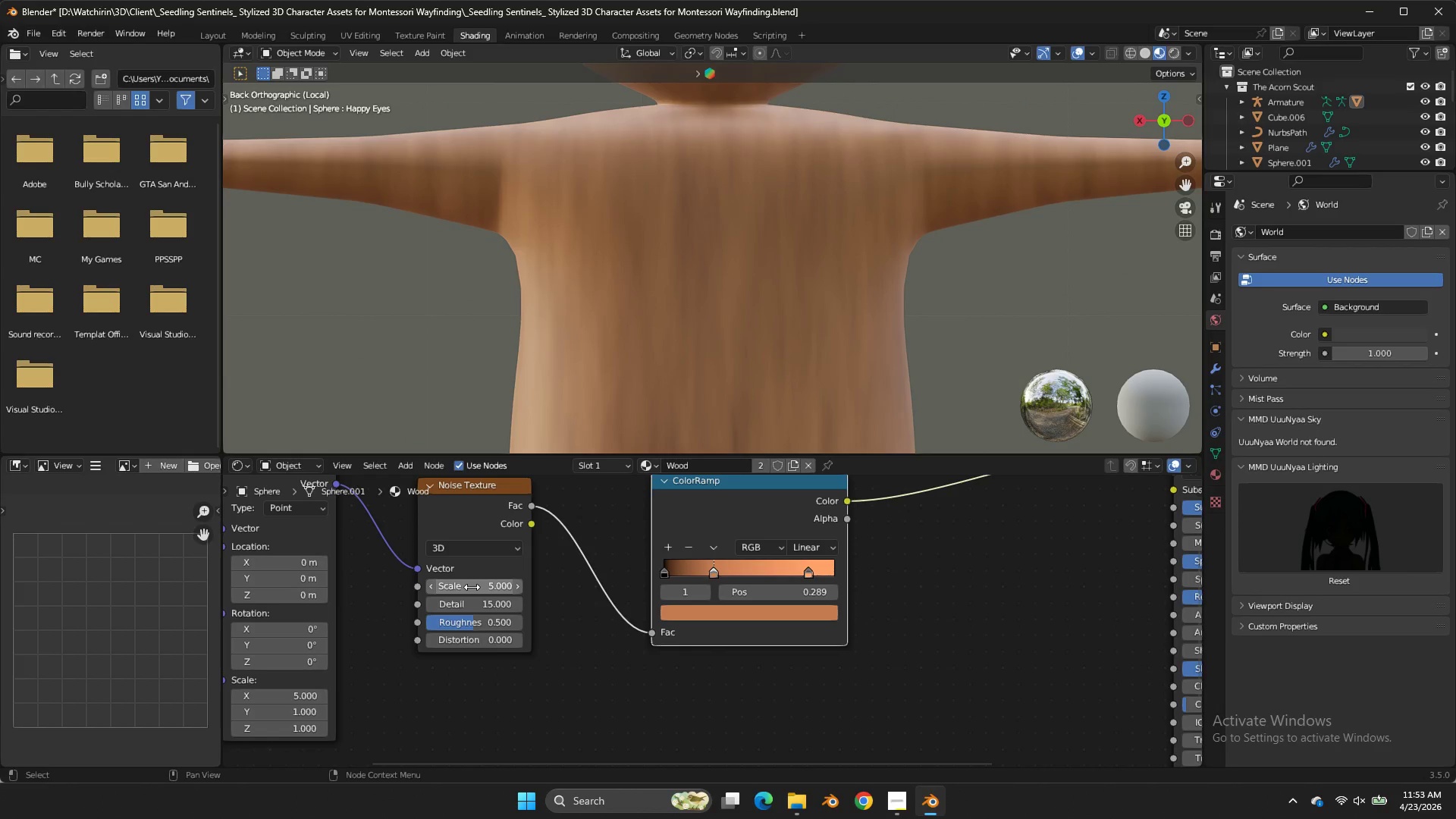 
left_click_drag(start_coordinate=[472, 587], to_coordinate=[859, 401])
 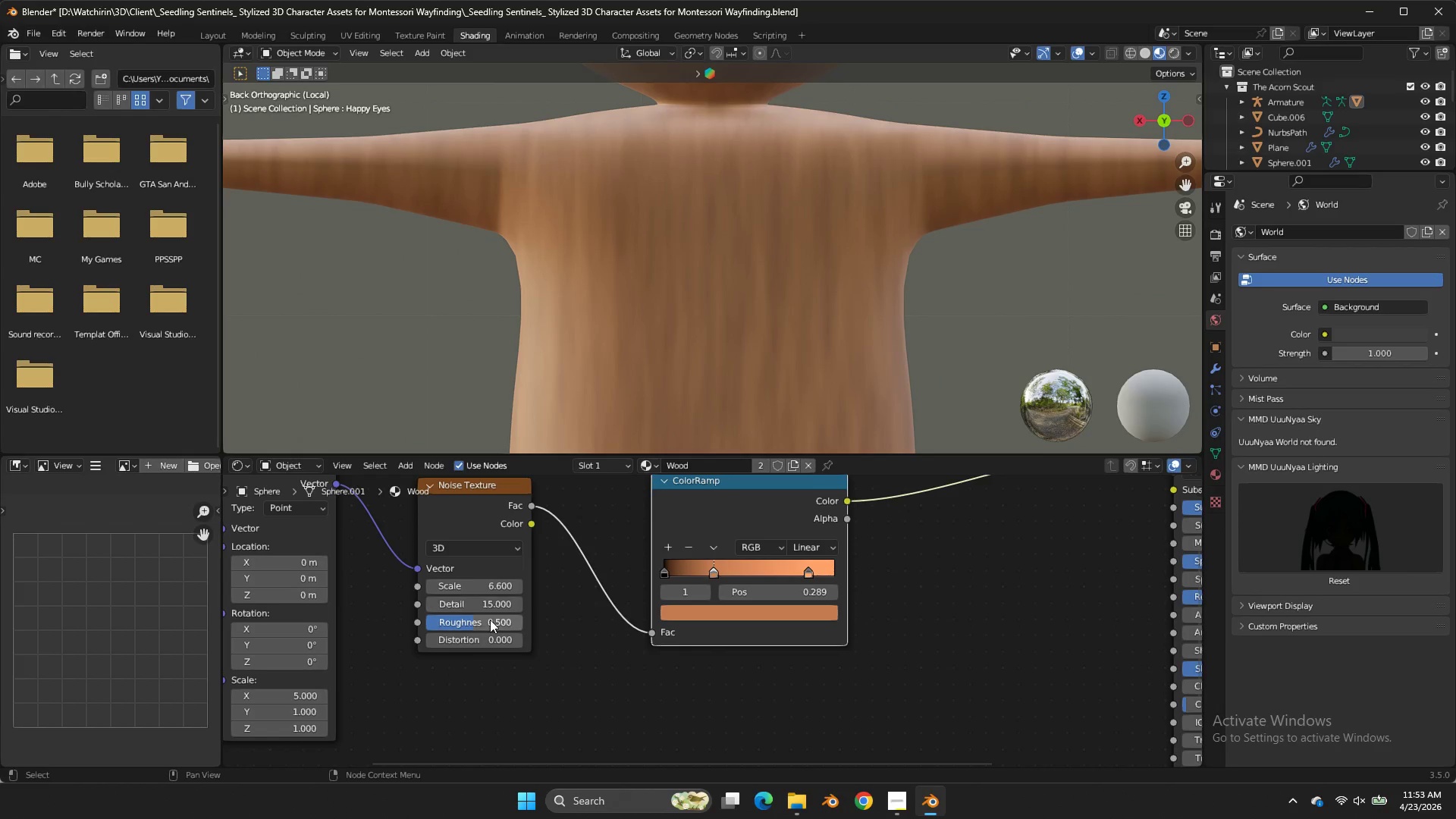 
left_click_drag(start_coordinate=[489, 620], to_coordinate=[887, 425])
 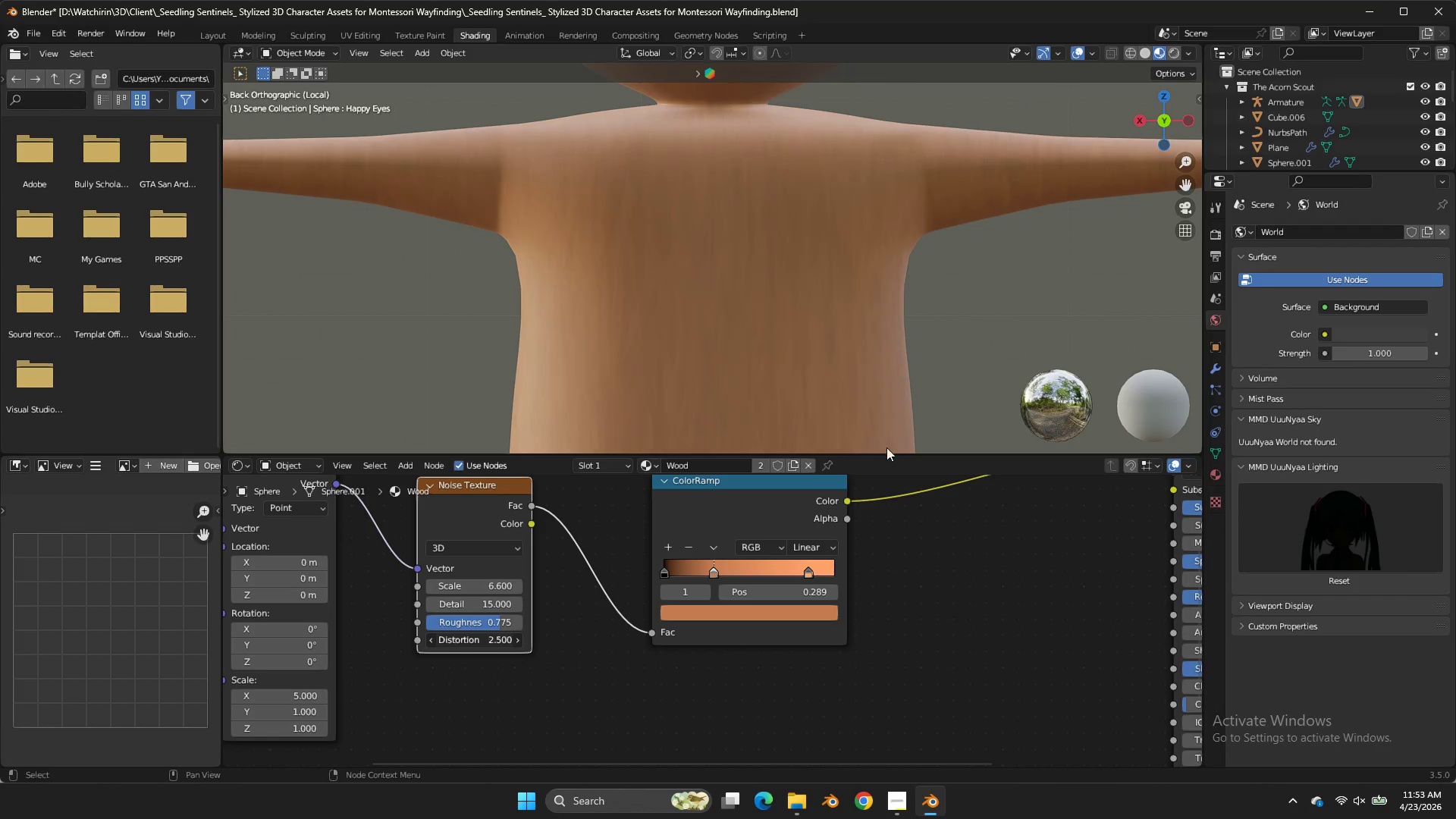 
left_click([887, 425])
 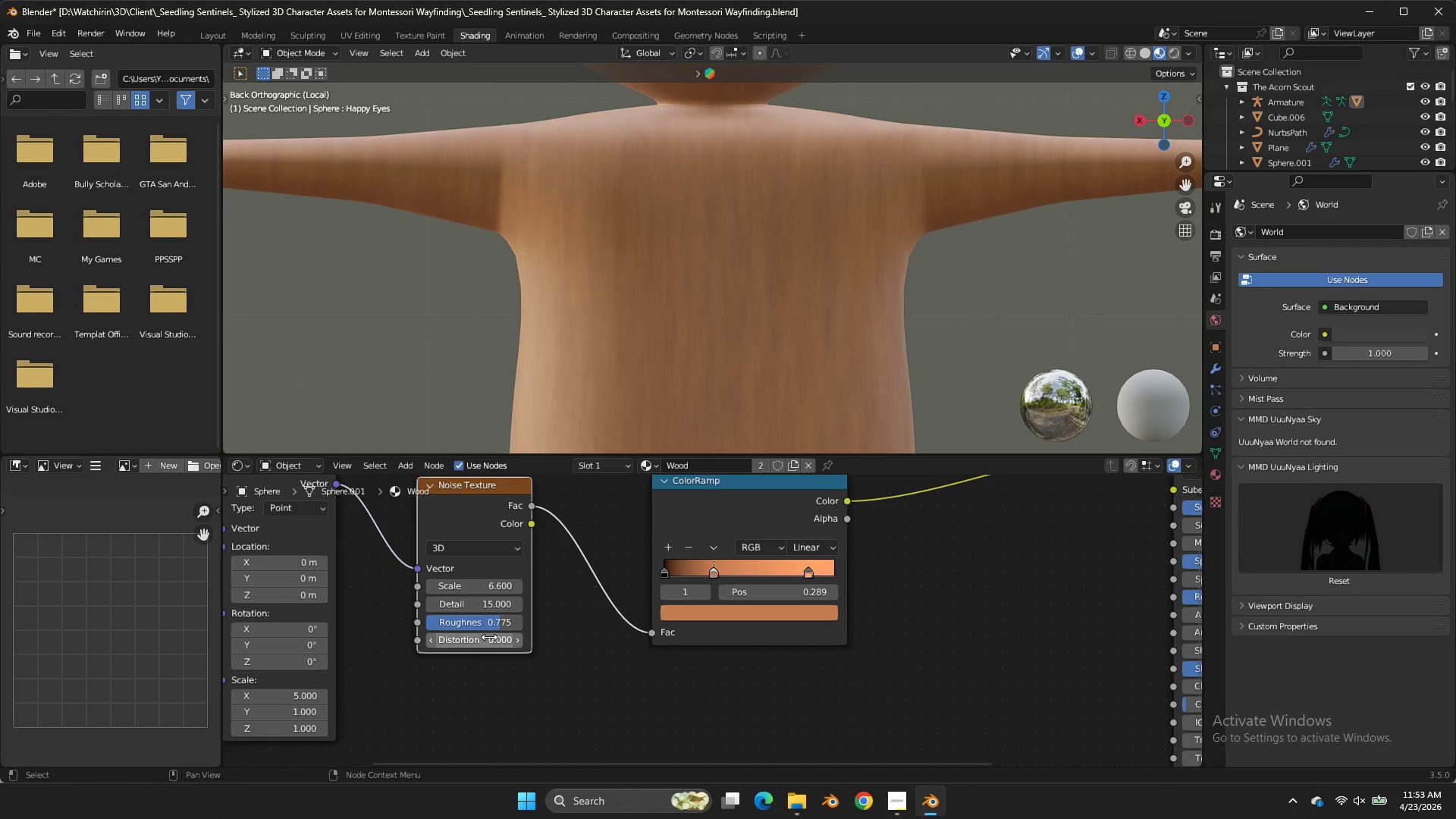 
left_click_drag(start_coordinate=[488, 638], to_coordinate=[861, 460])
 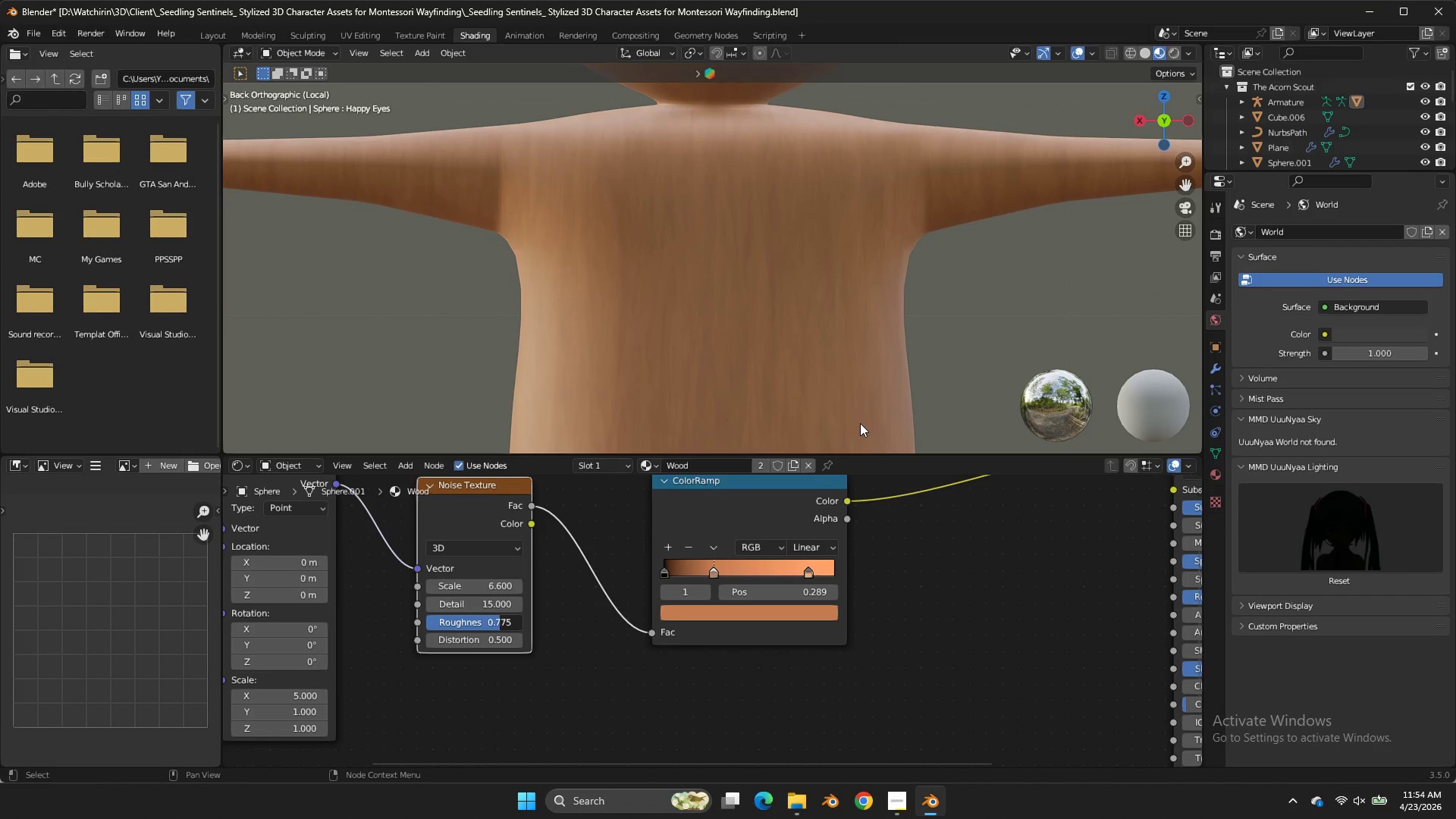 
left_click([488, 638])
 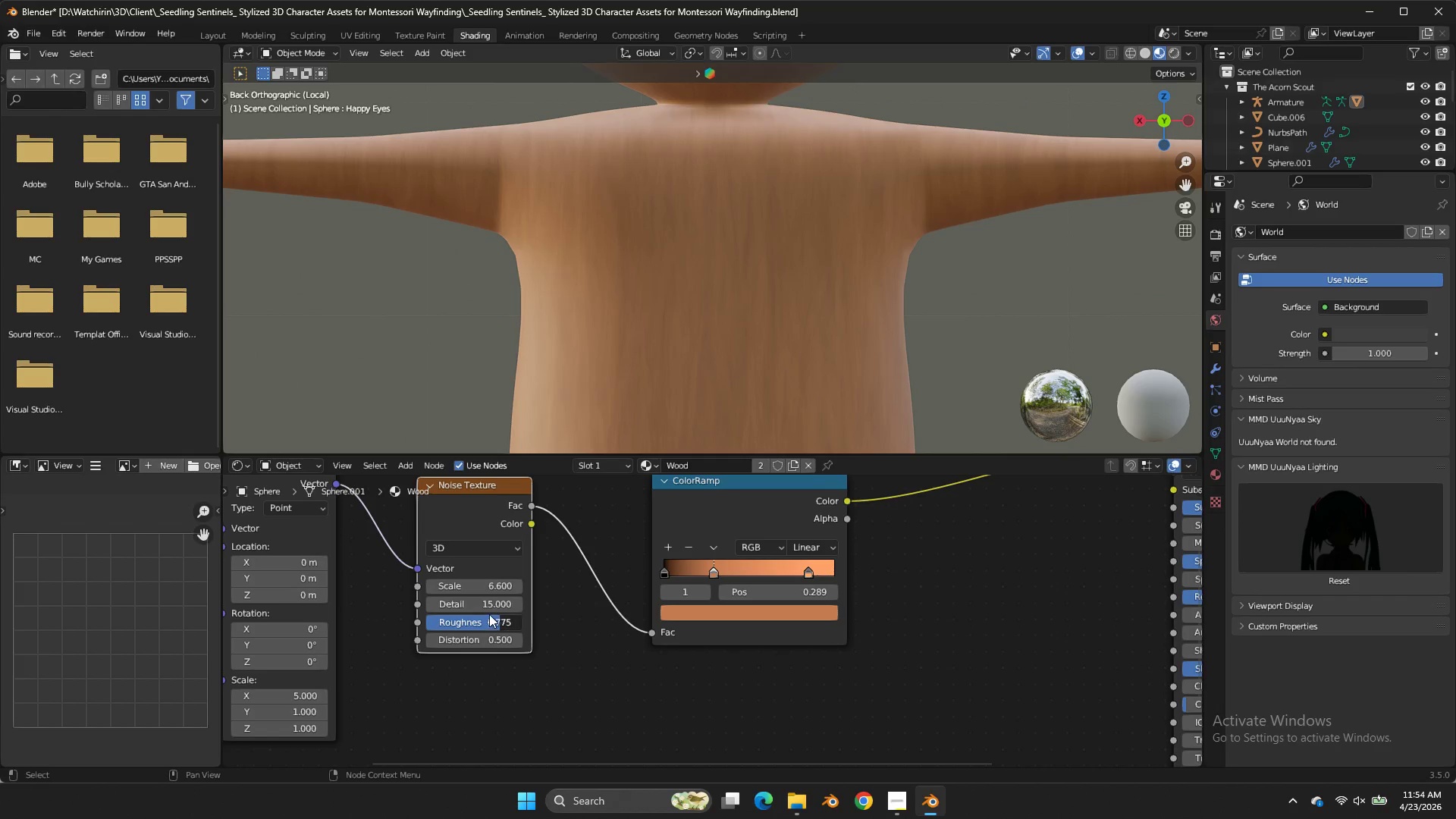 
left_click_drag(start_coordinate=[489, 614], to_coordinate=[895, 421])
 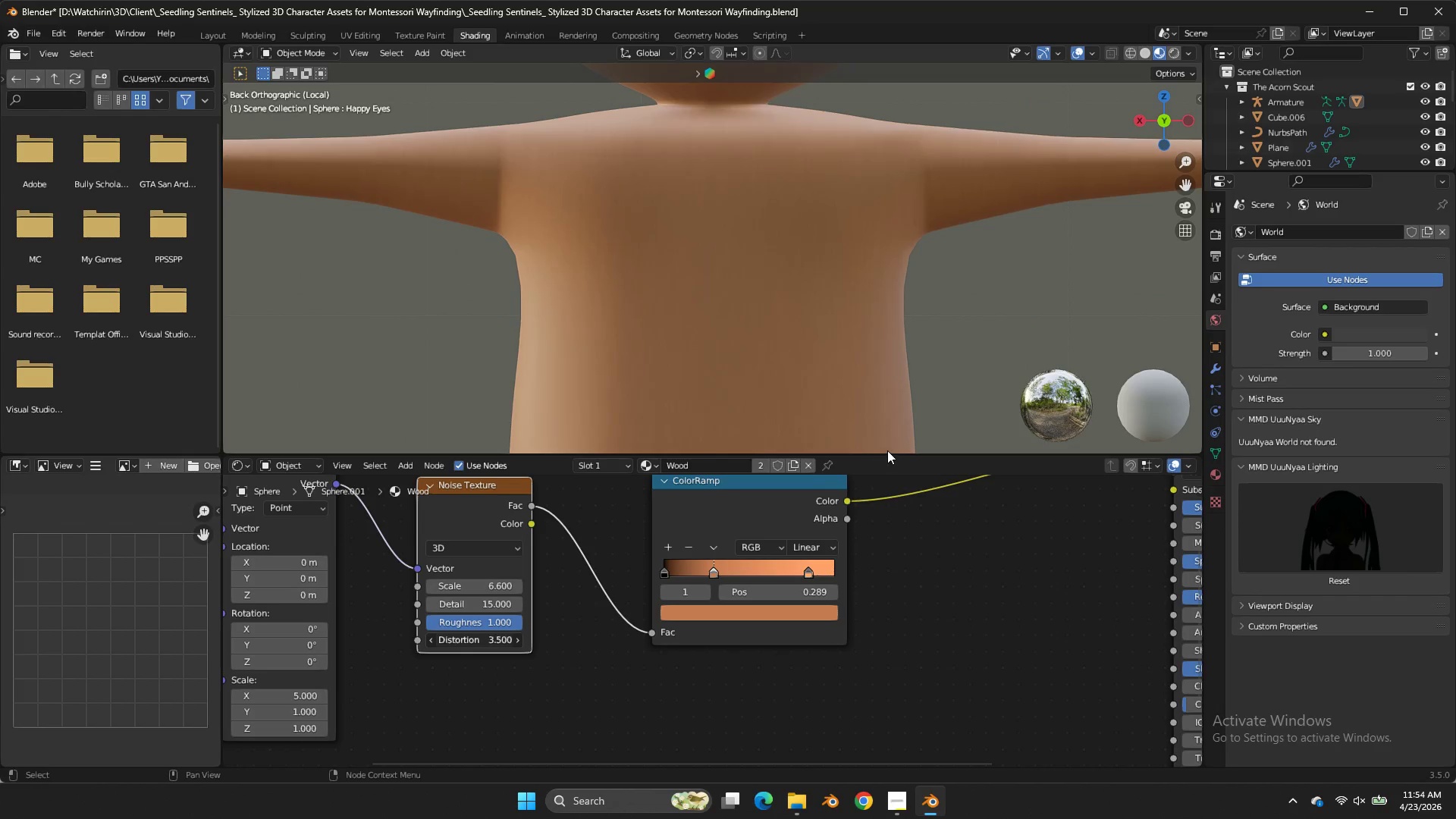 
left_click([523, 622])
 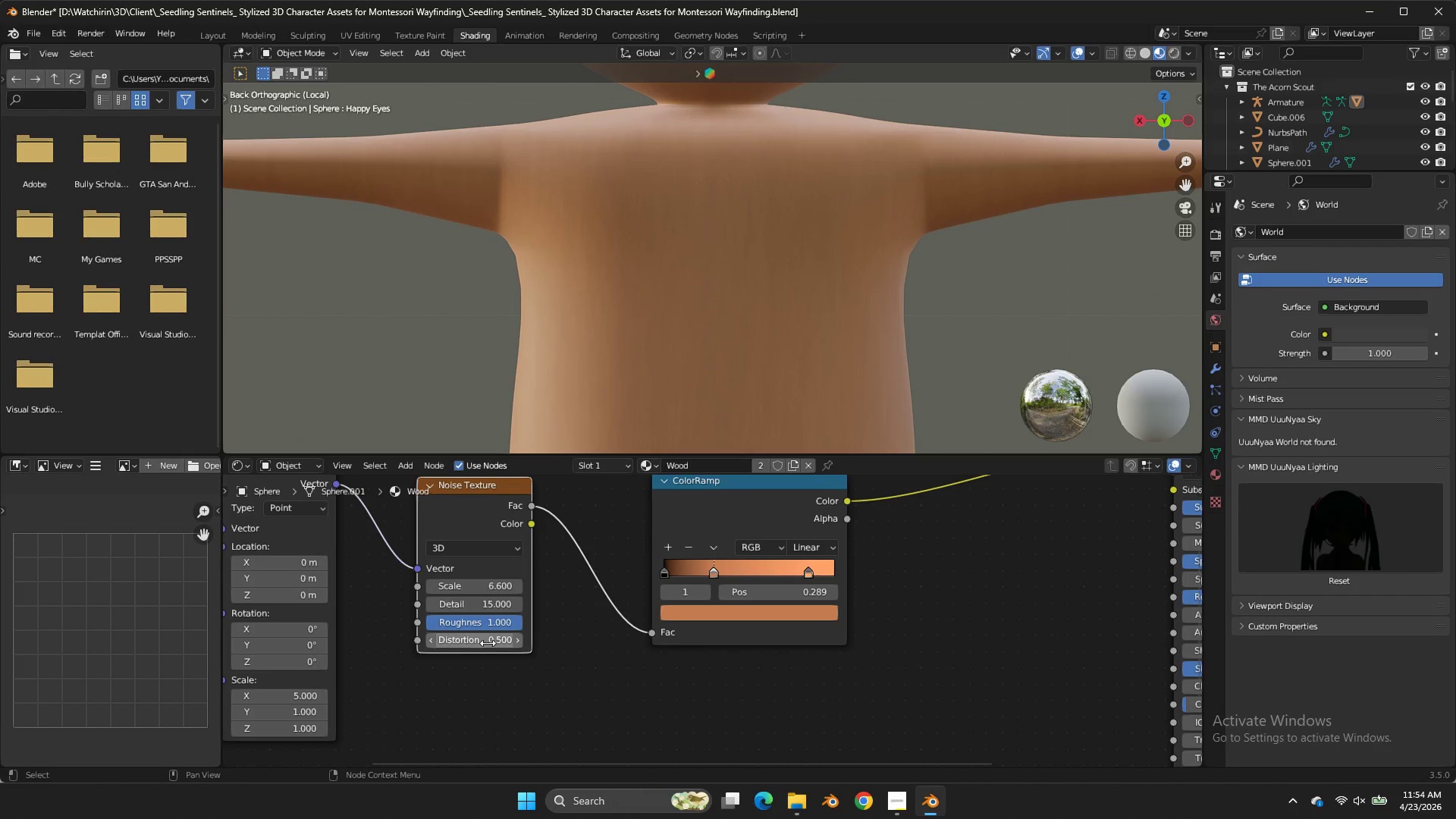 
left_click_drag(start_coordinate=[488, 643], to_coordinate=[852, 466])
 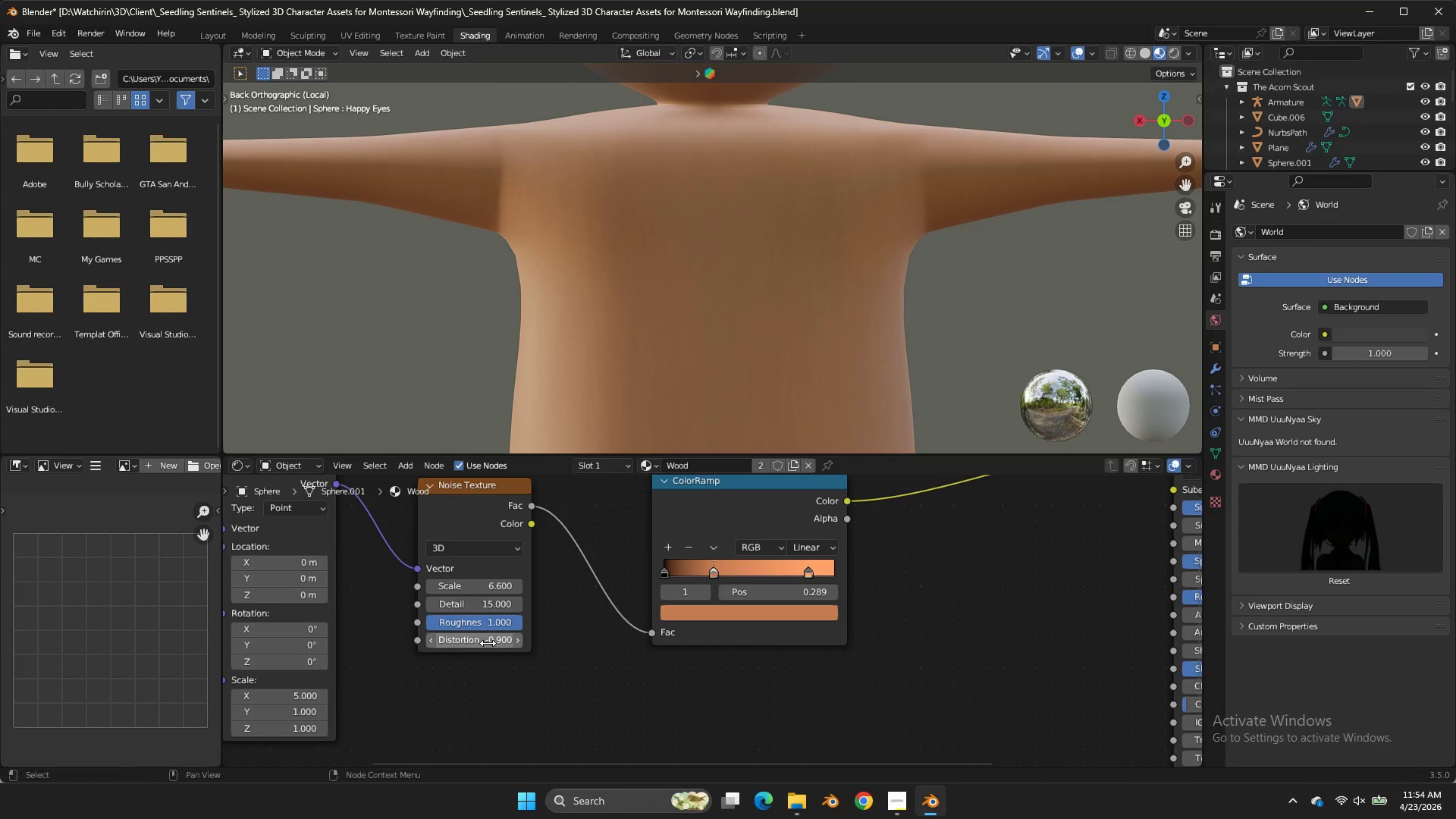 
left_click_drag(start_coordinate=[852, 466], to_coordinate=[488, 643])
 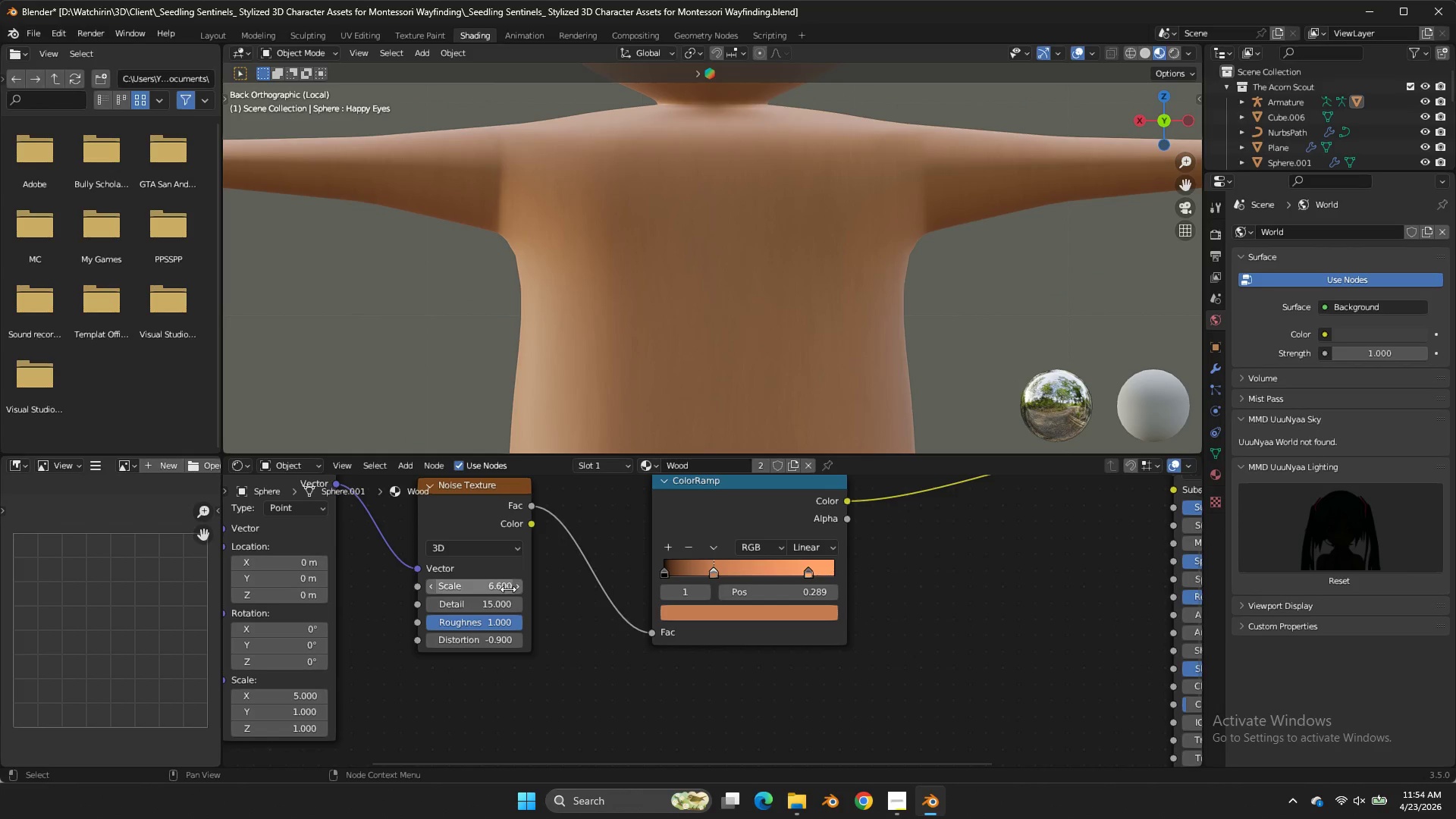 
left_click_drag(start_coordinate=[505, 588], to_coordinate=[810, 402])
 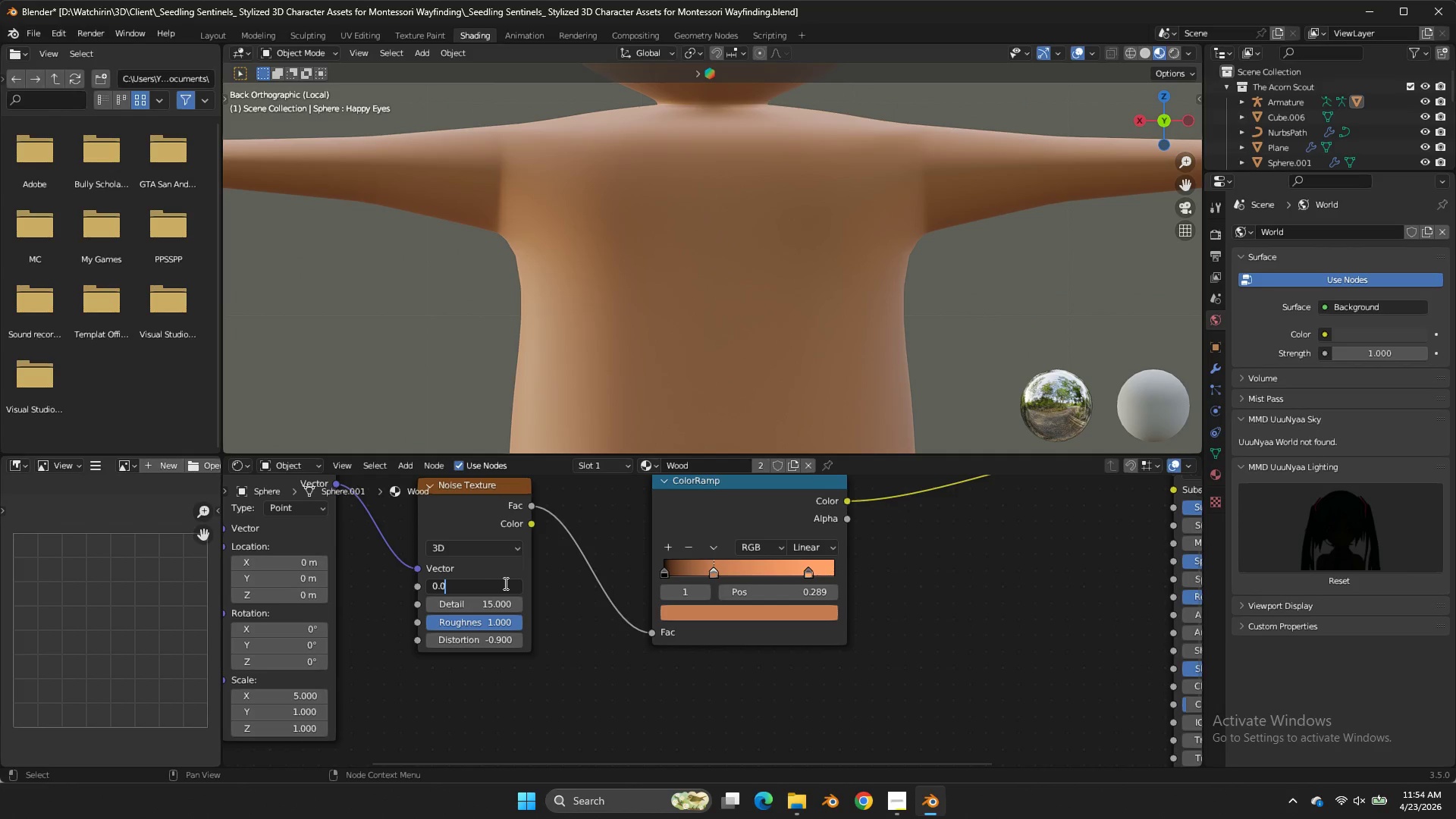 
double_click([504, 583])
 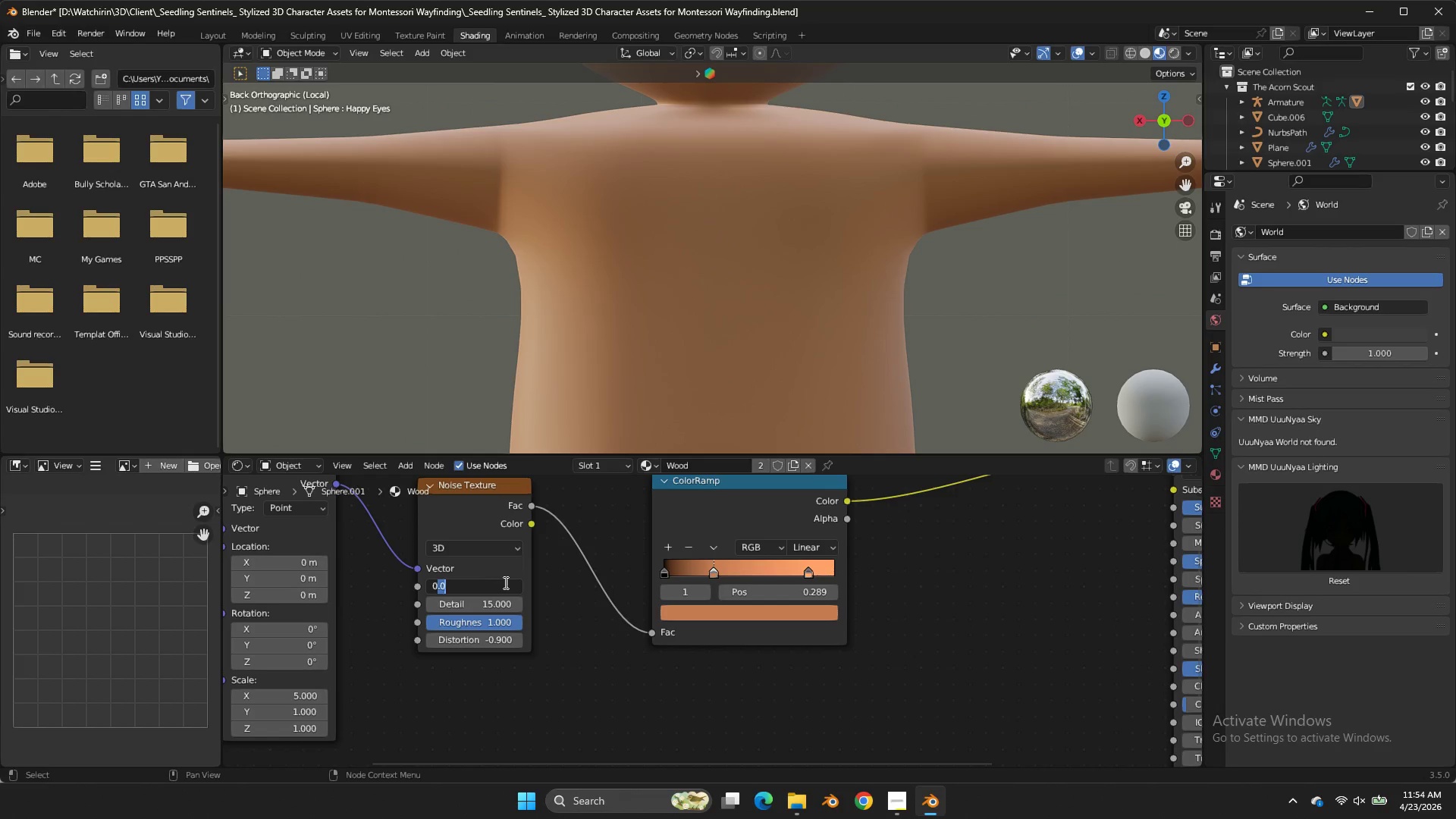 
triple_click([504, 582])
 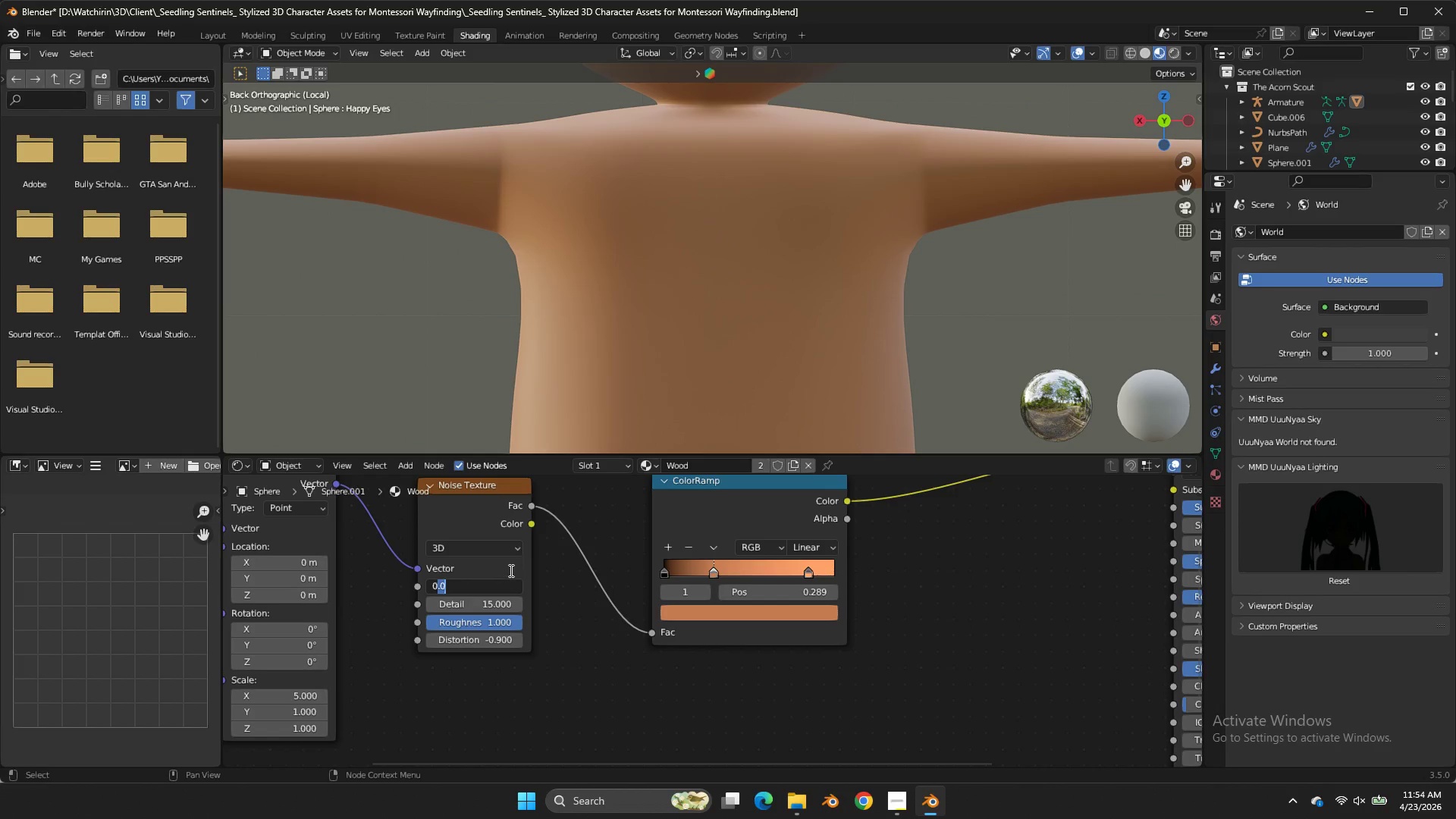 
triple_click([510, 570])
 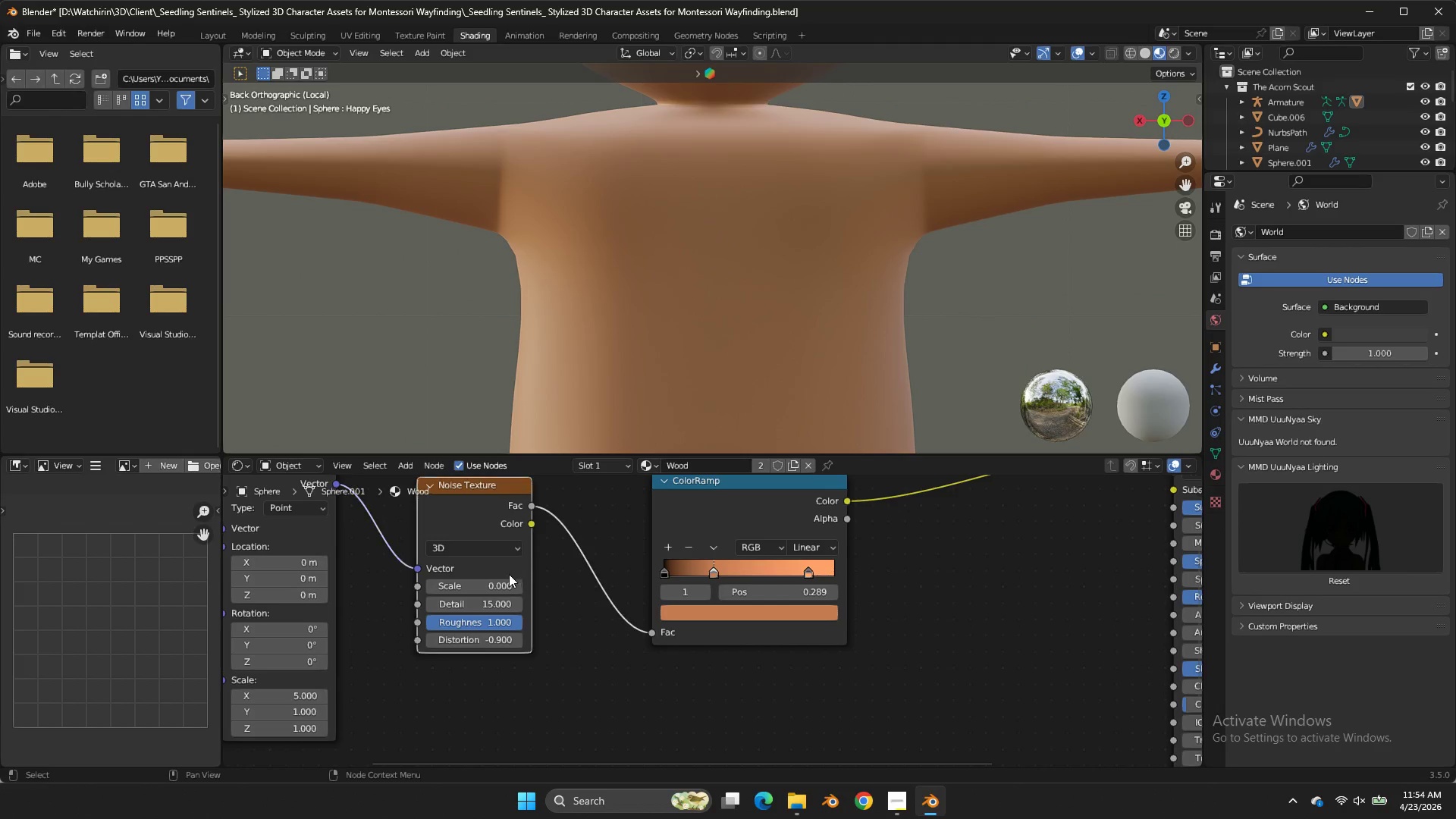 
triple_click([510, 570])
 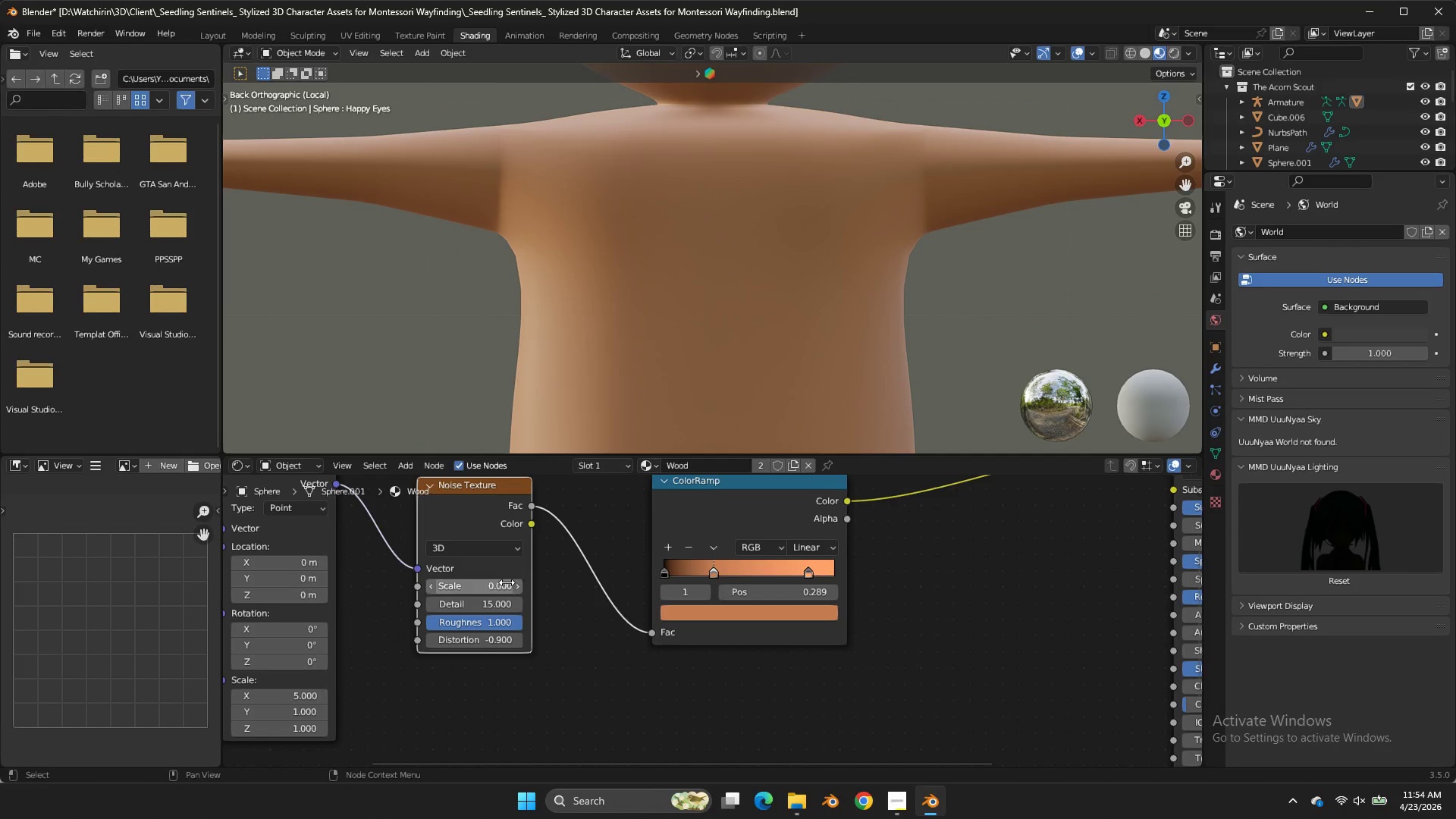 
triple_click([507, 582])
 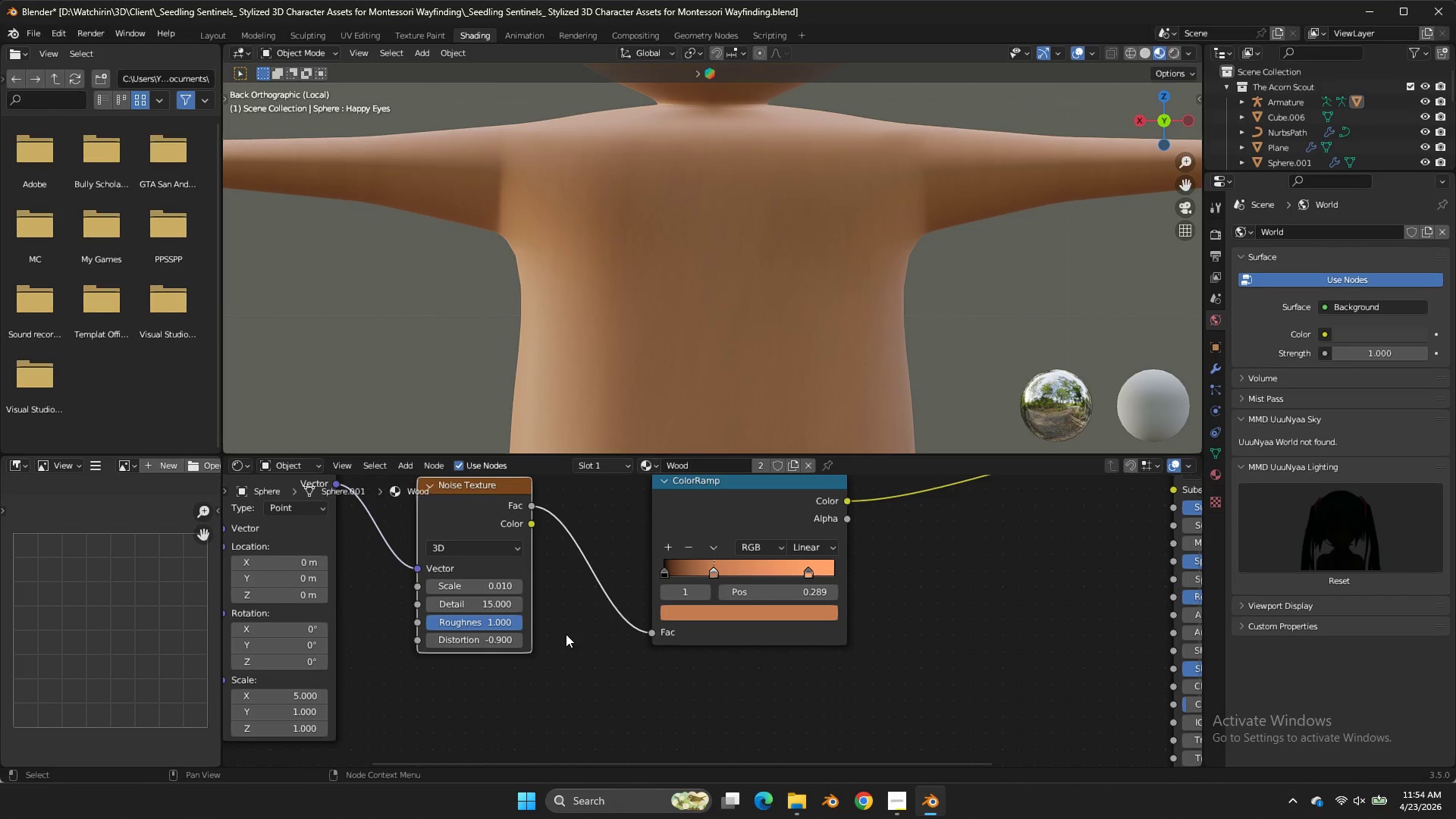 
triple_click([507, 582])
 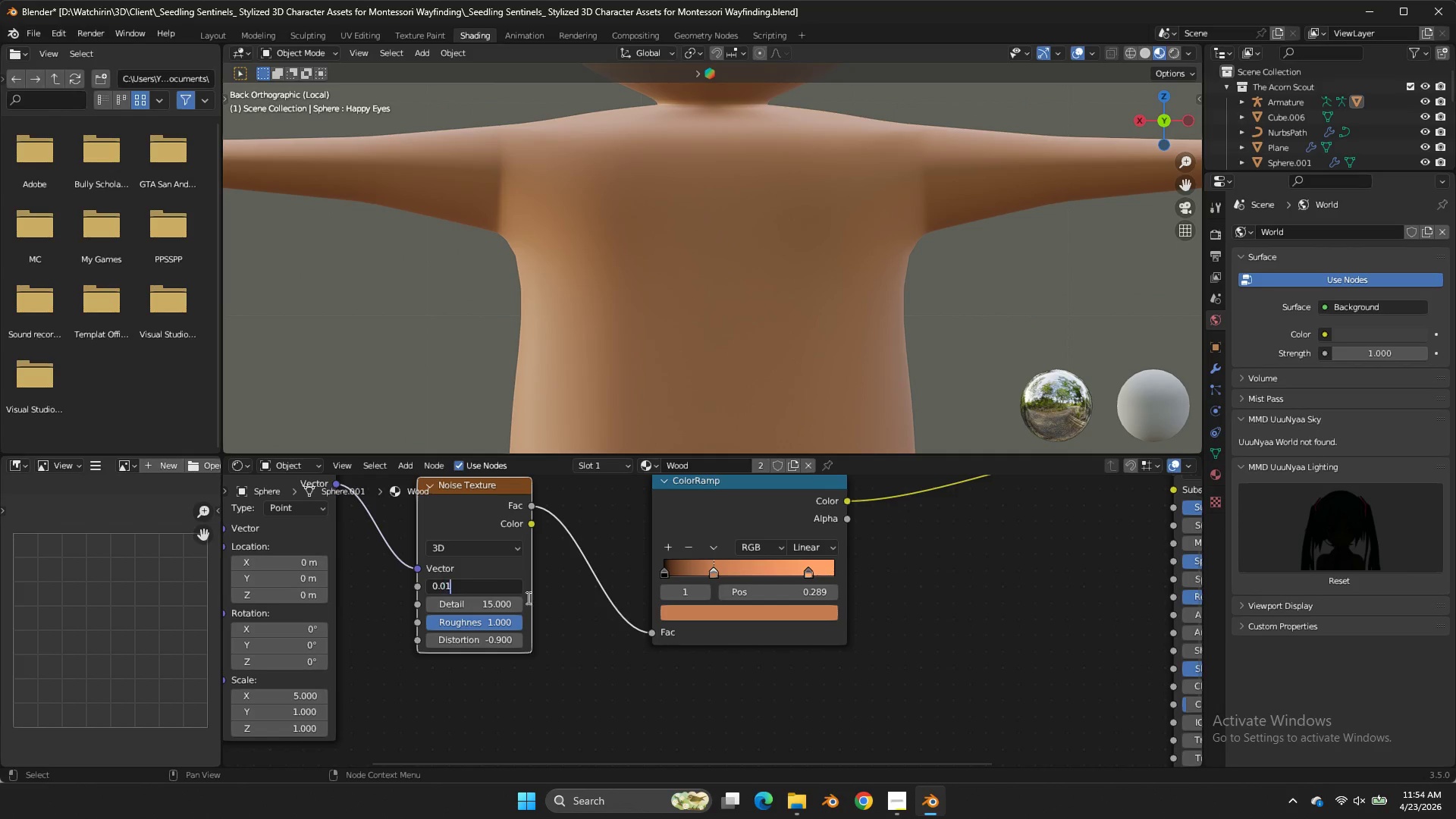 
key(1)
 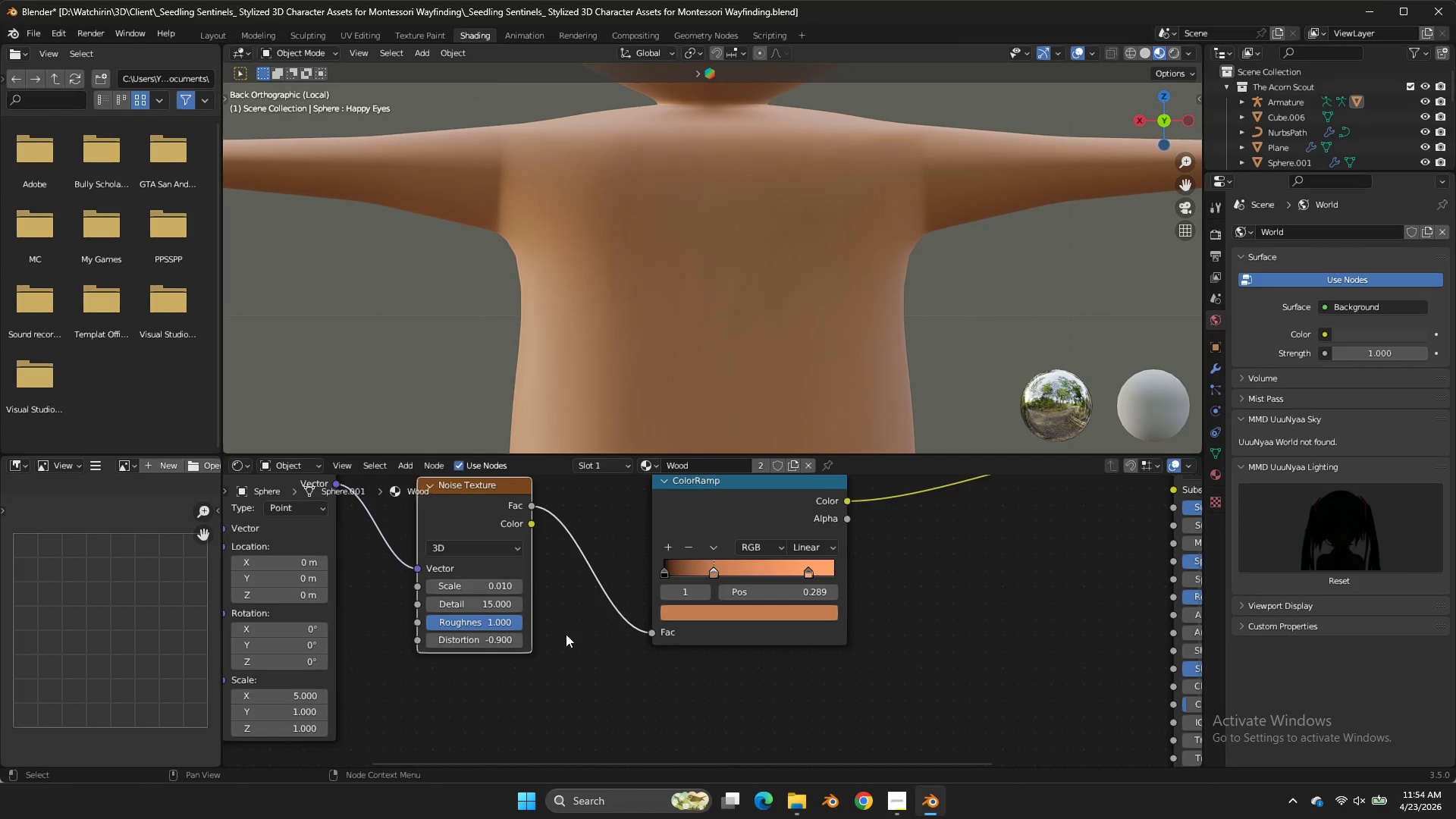 
triple_click([566, 634])
 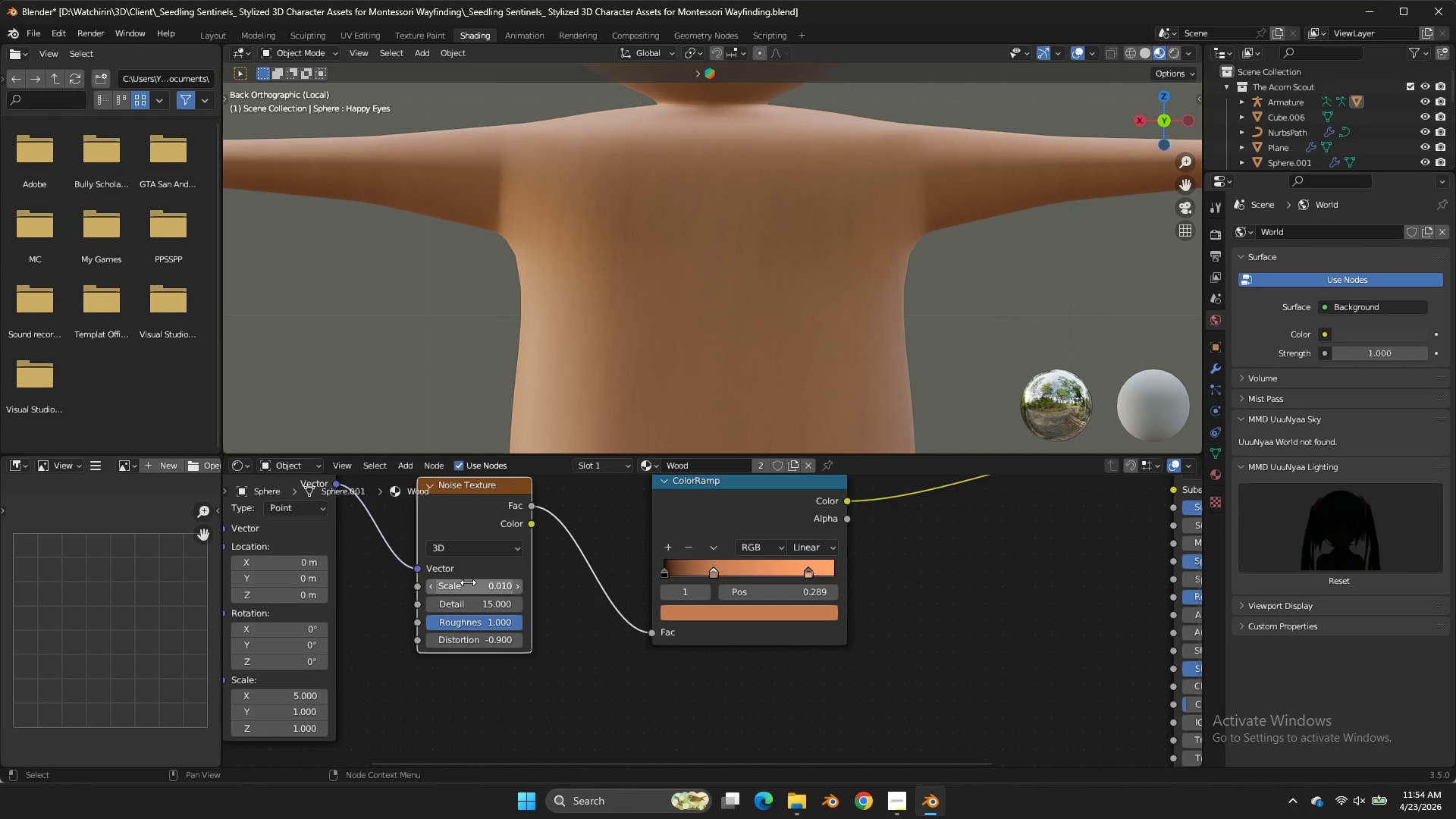 
left_click([468, 582])
 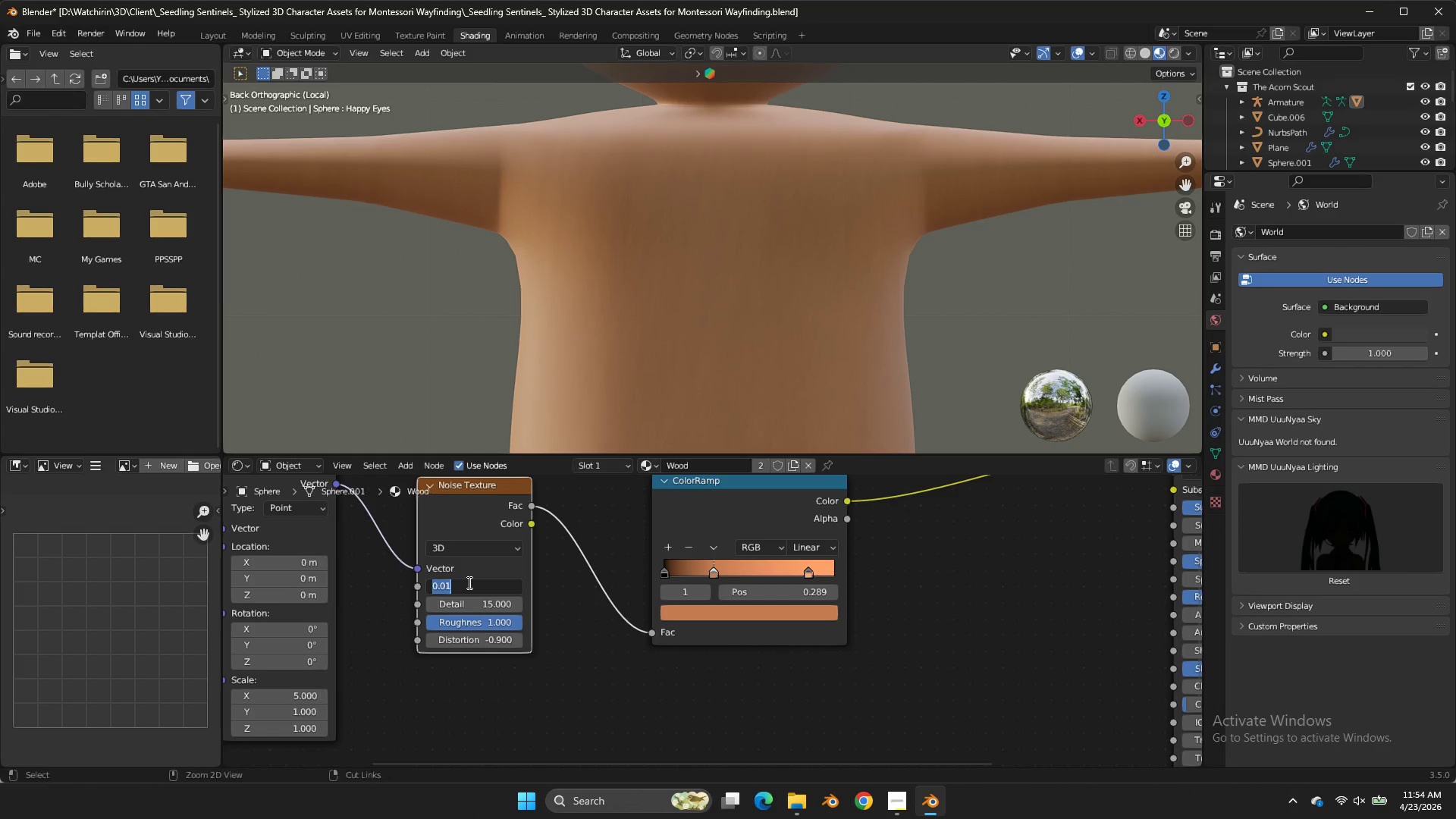 
key(Control+A)
 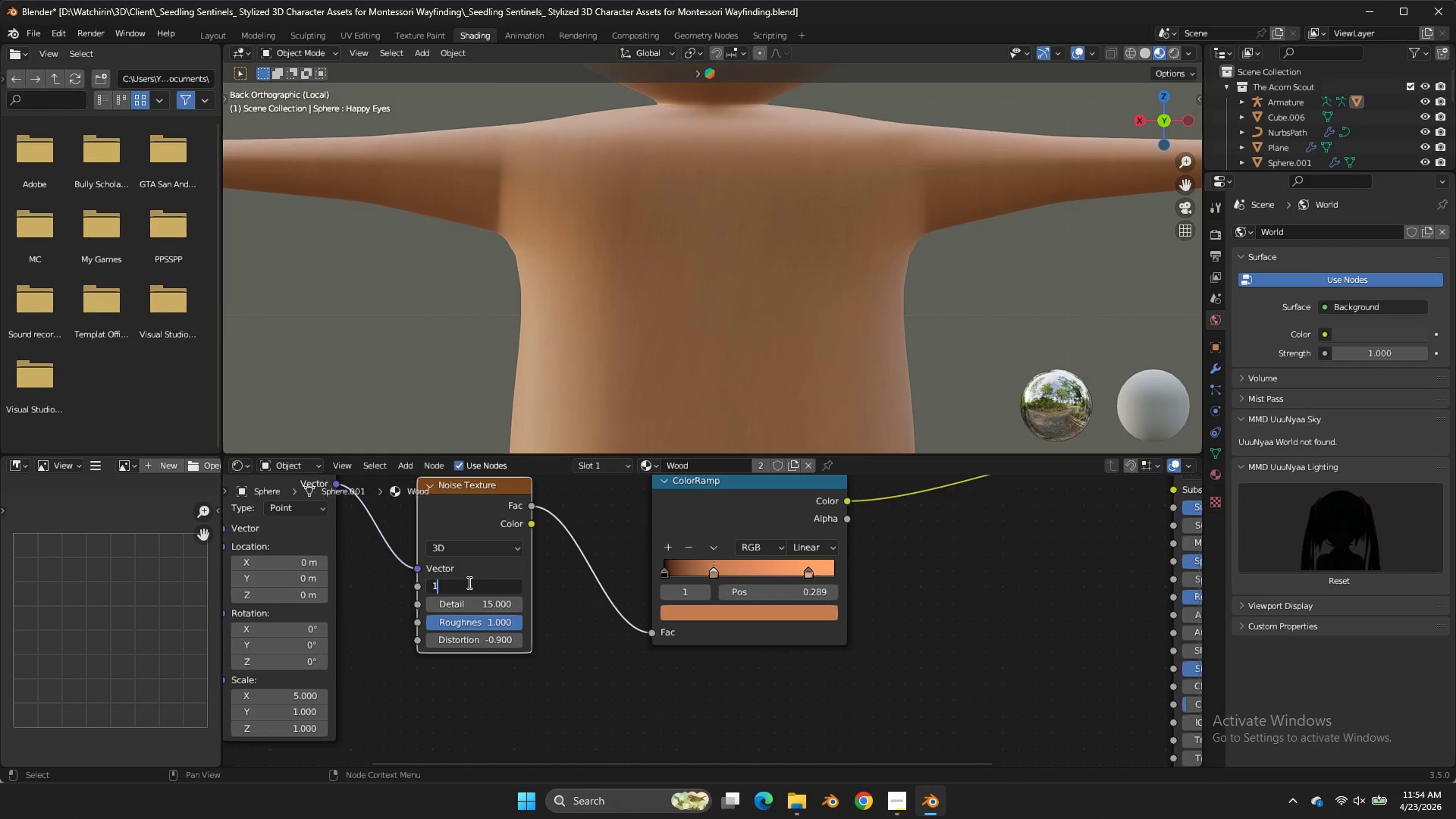 
key(1)
 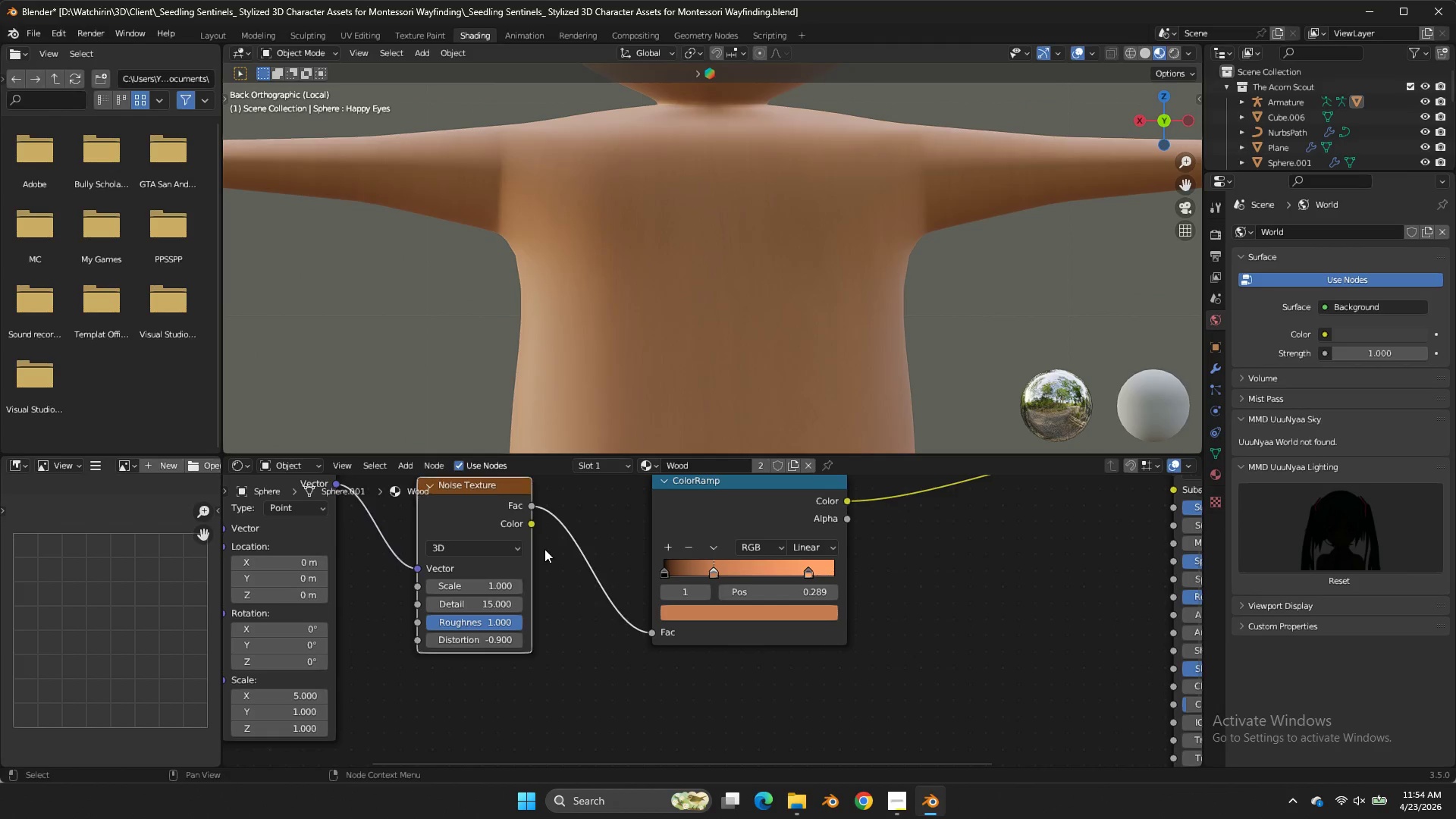 
double_click([544, 549])
 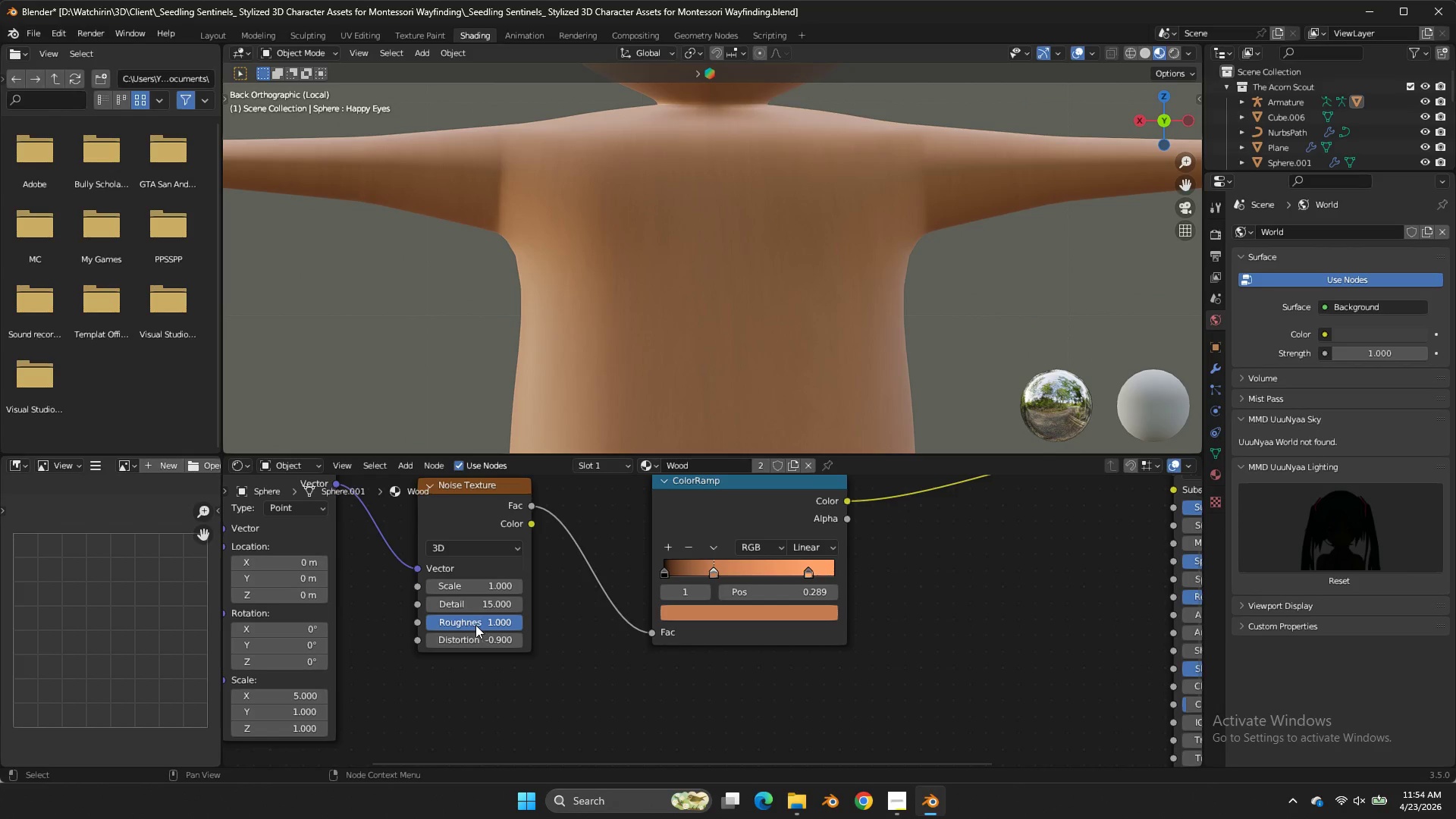 
left_click_drag(start_coordinate=[475, 625], to_coordinate=[792, 425])
 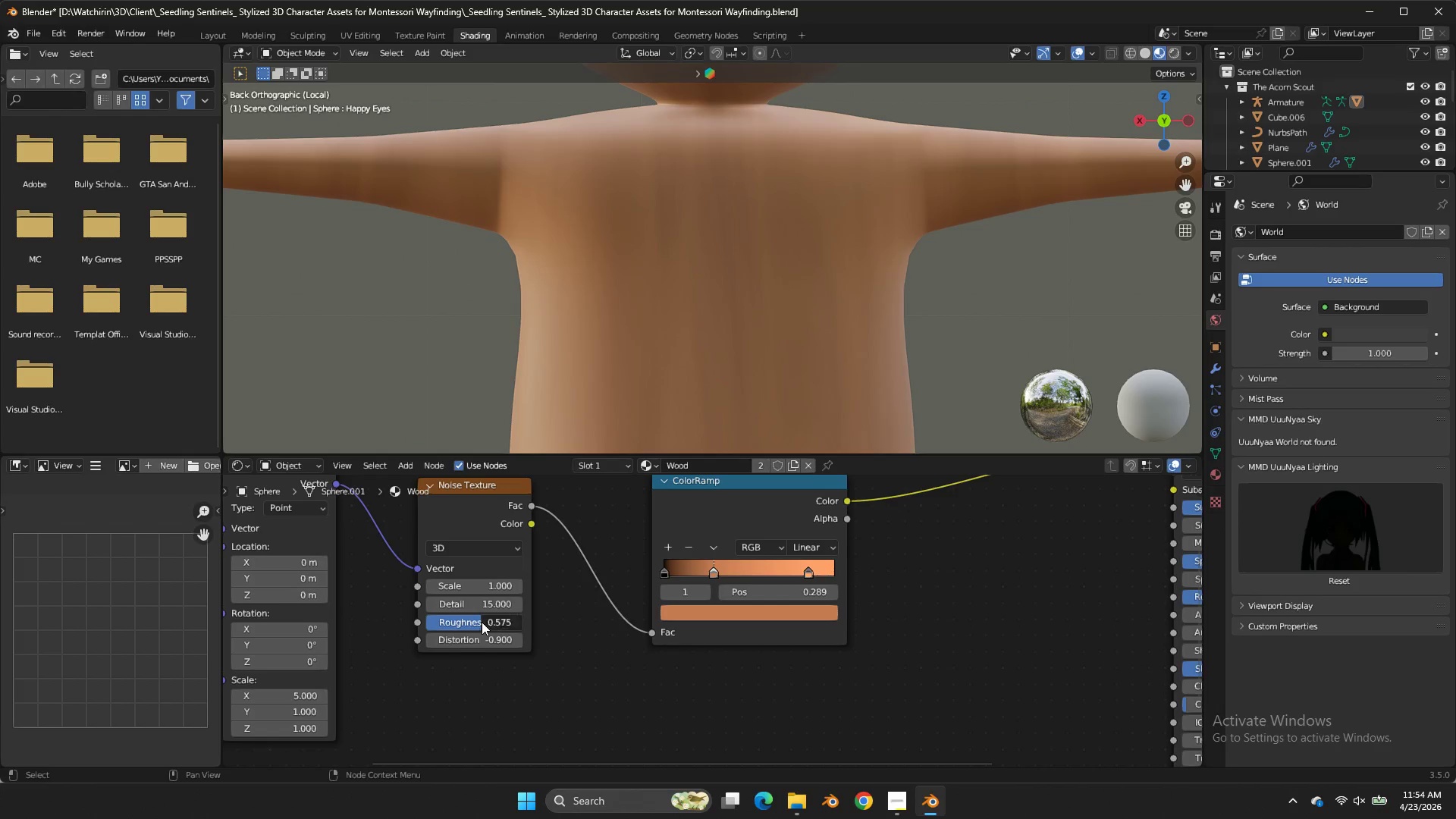 
double_click([482, 622])
 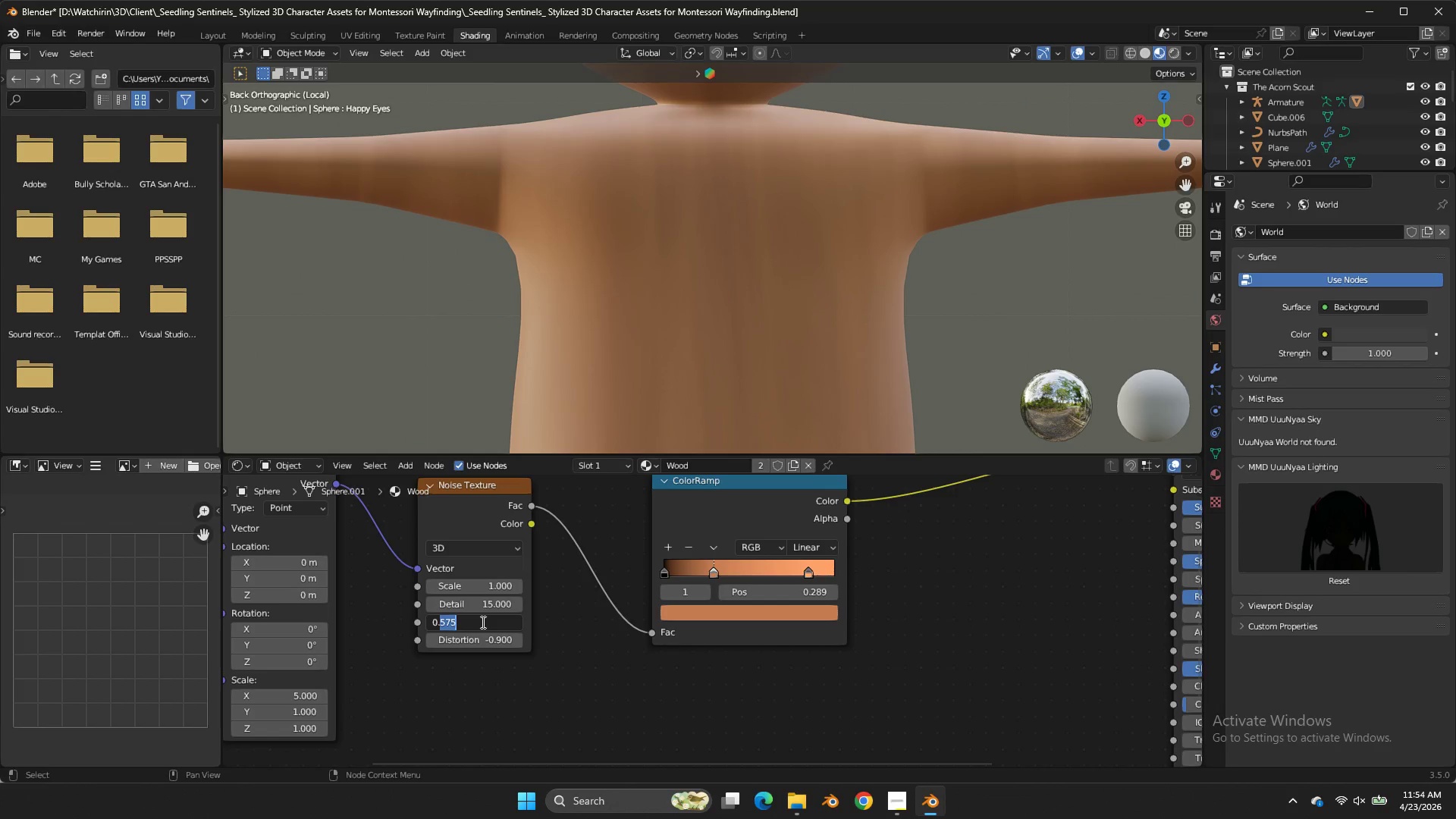 
triple_click([482, 622])
 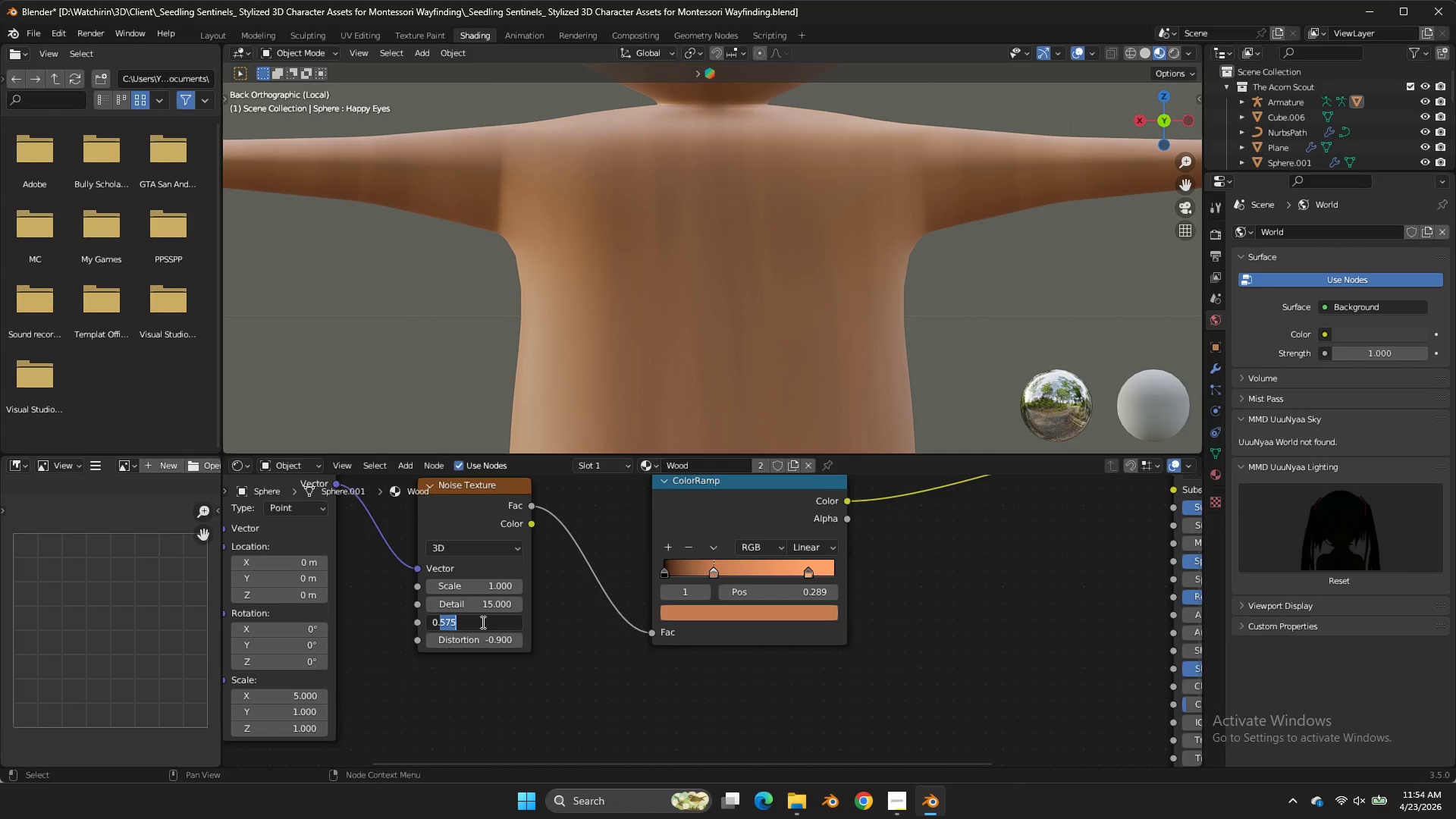 
key(Control+ControlLeft)
 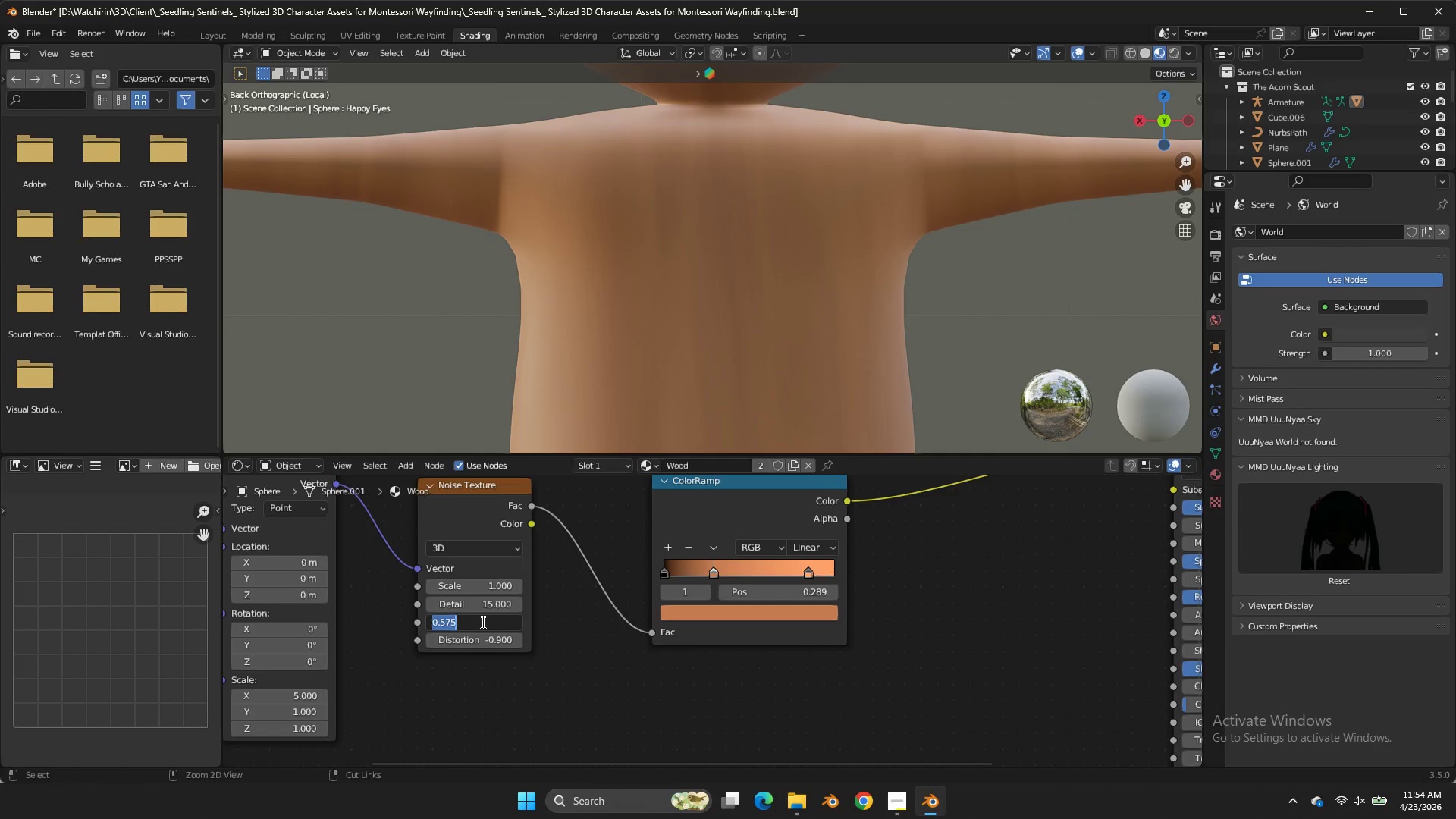 
key(Control+A)
 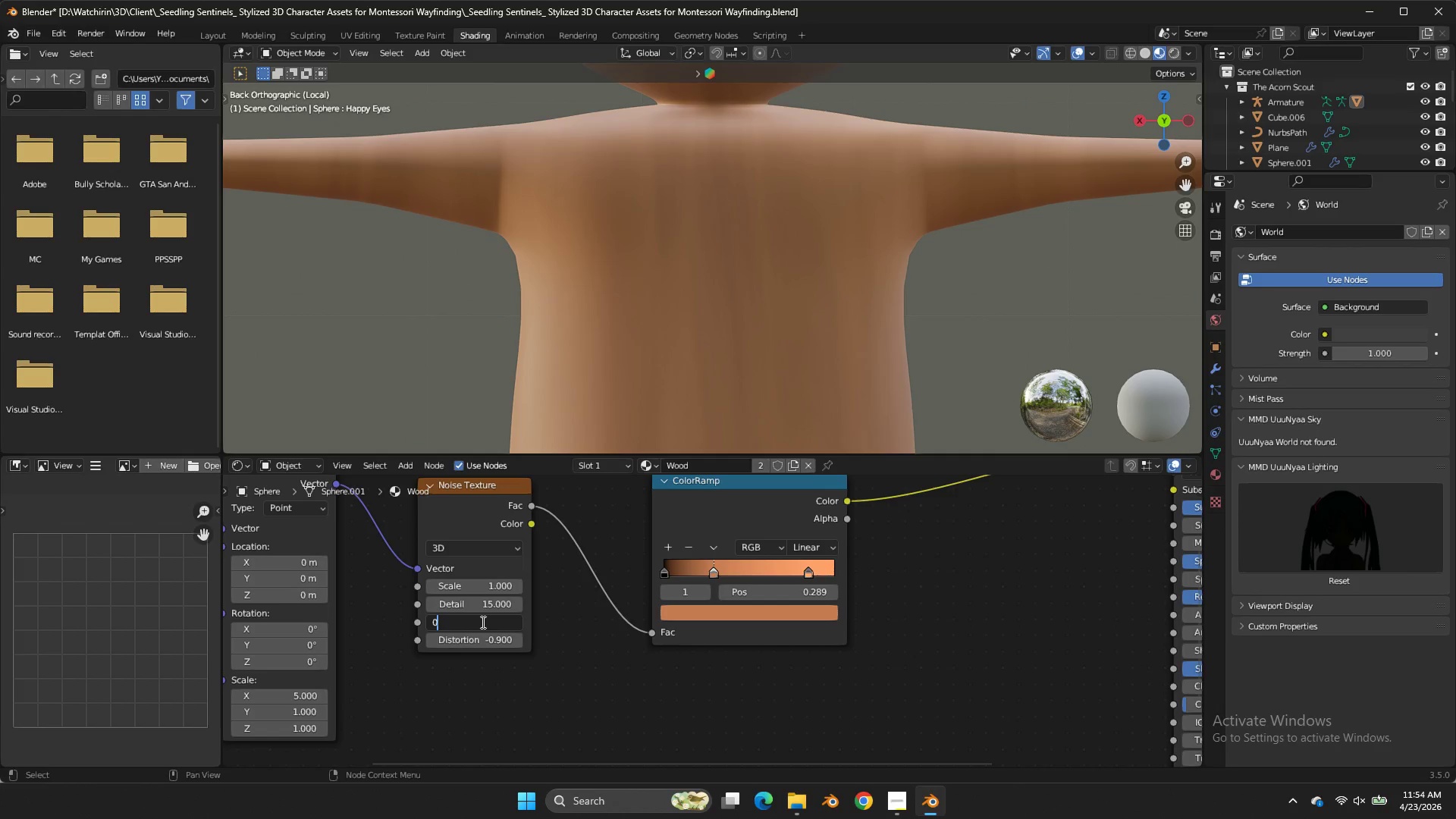 
key(0)
 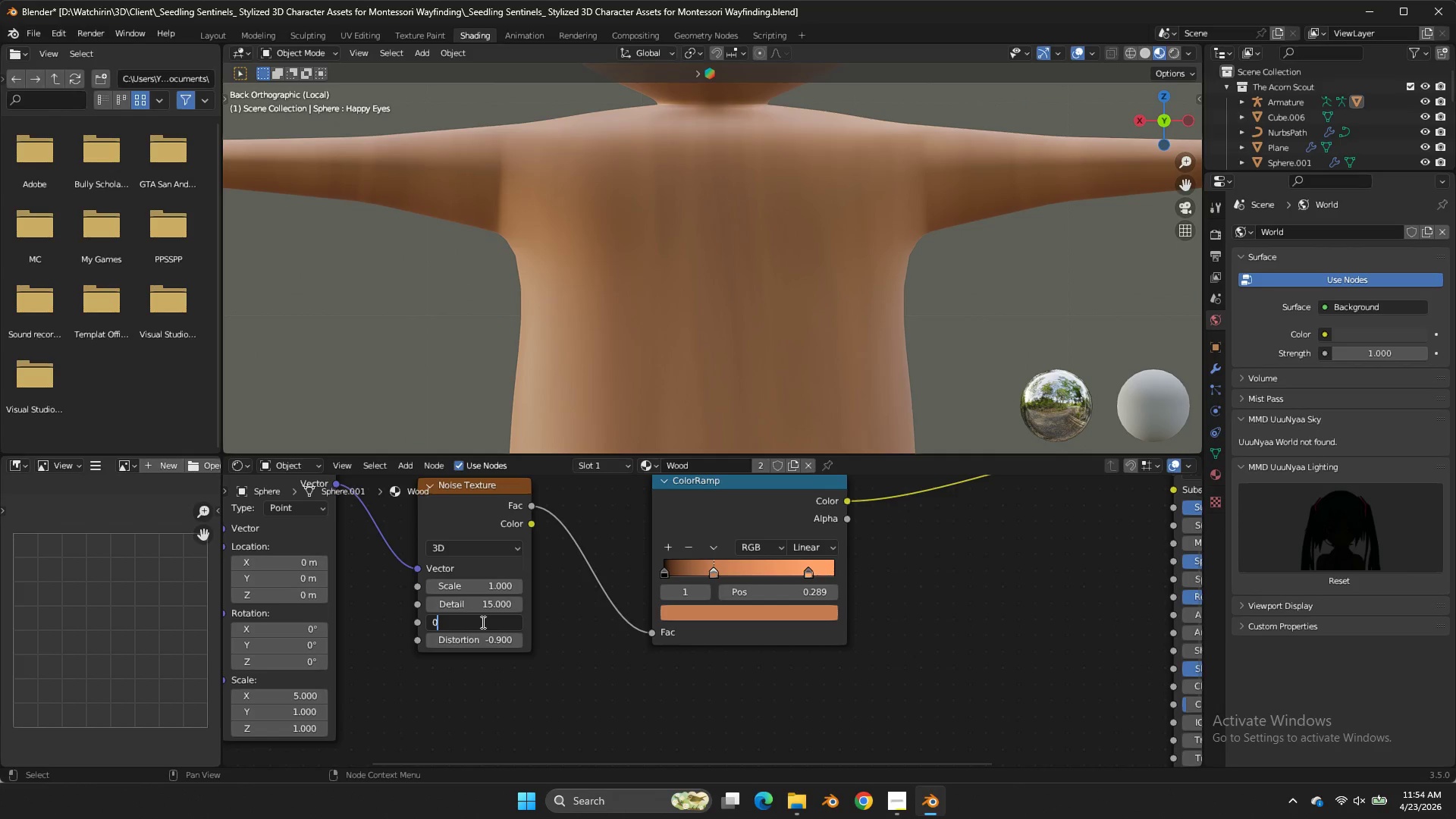 
key(Period)
 